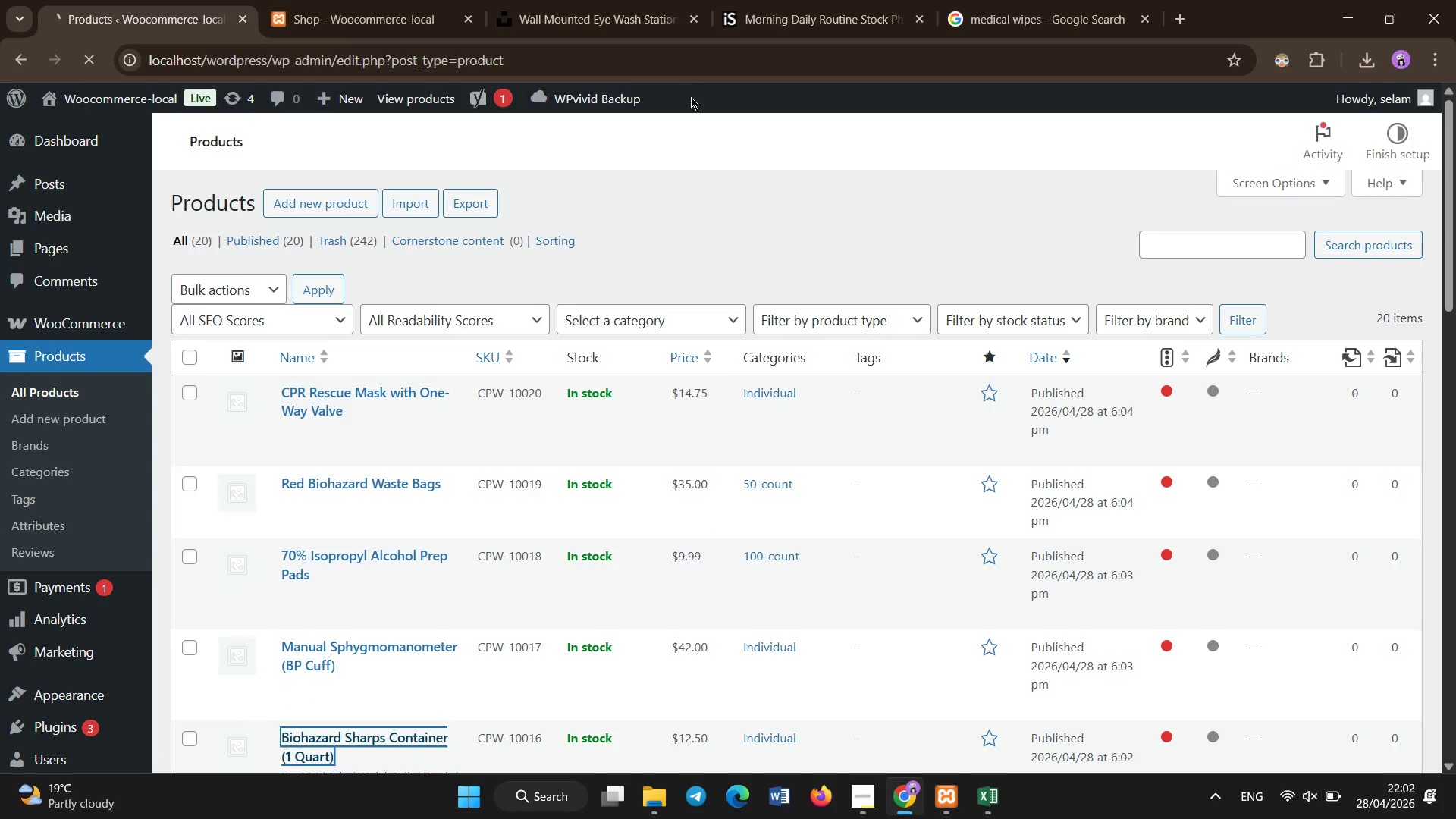 
wait(7.05)
 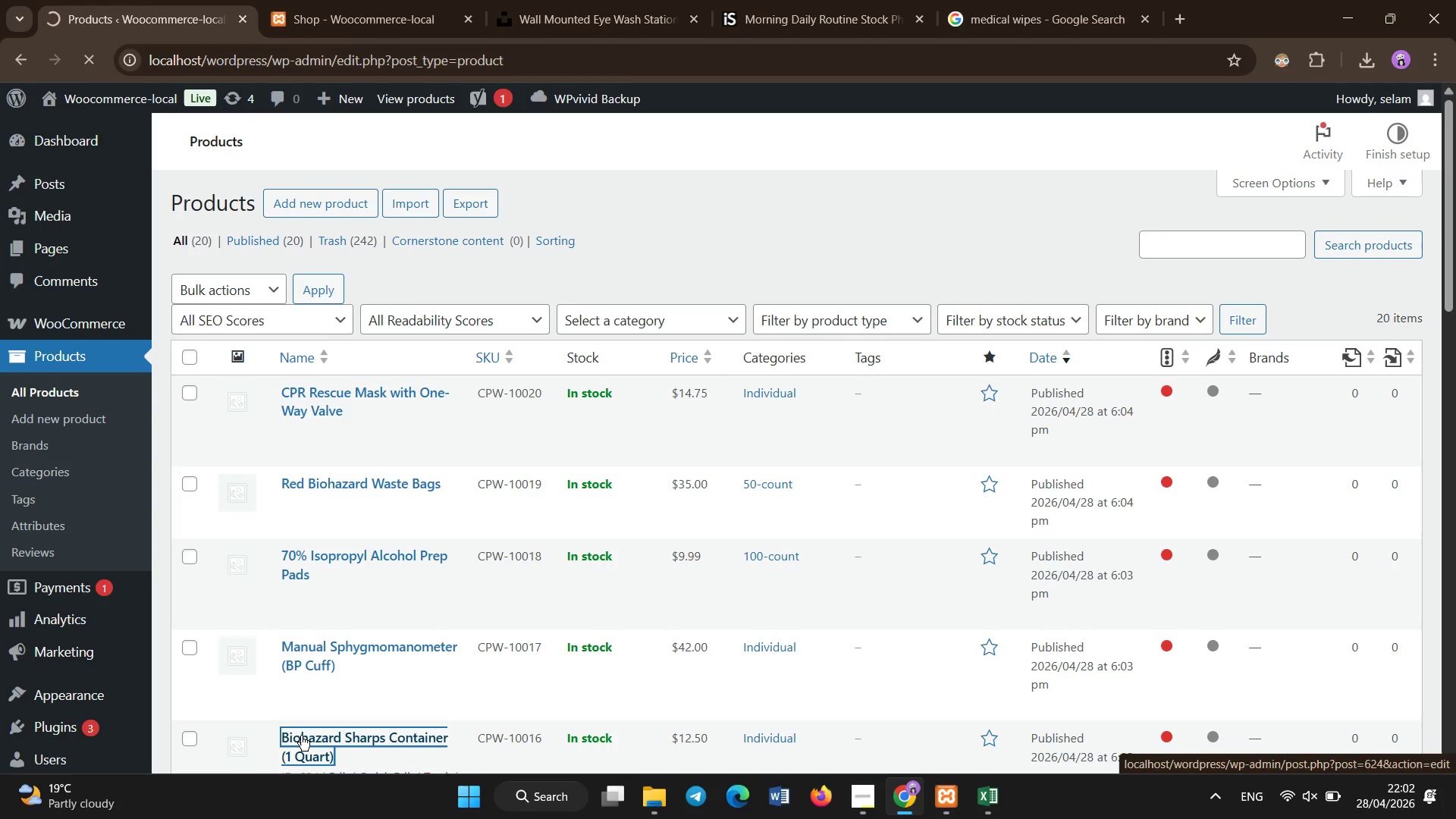 
scroll: coordinate [581, 466], scroll_direction: down, amount: 12.0
 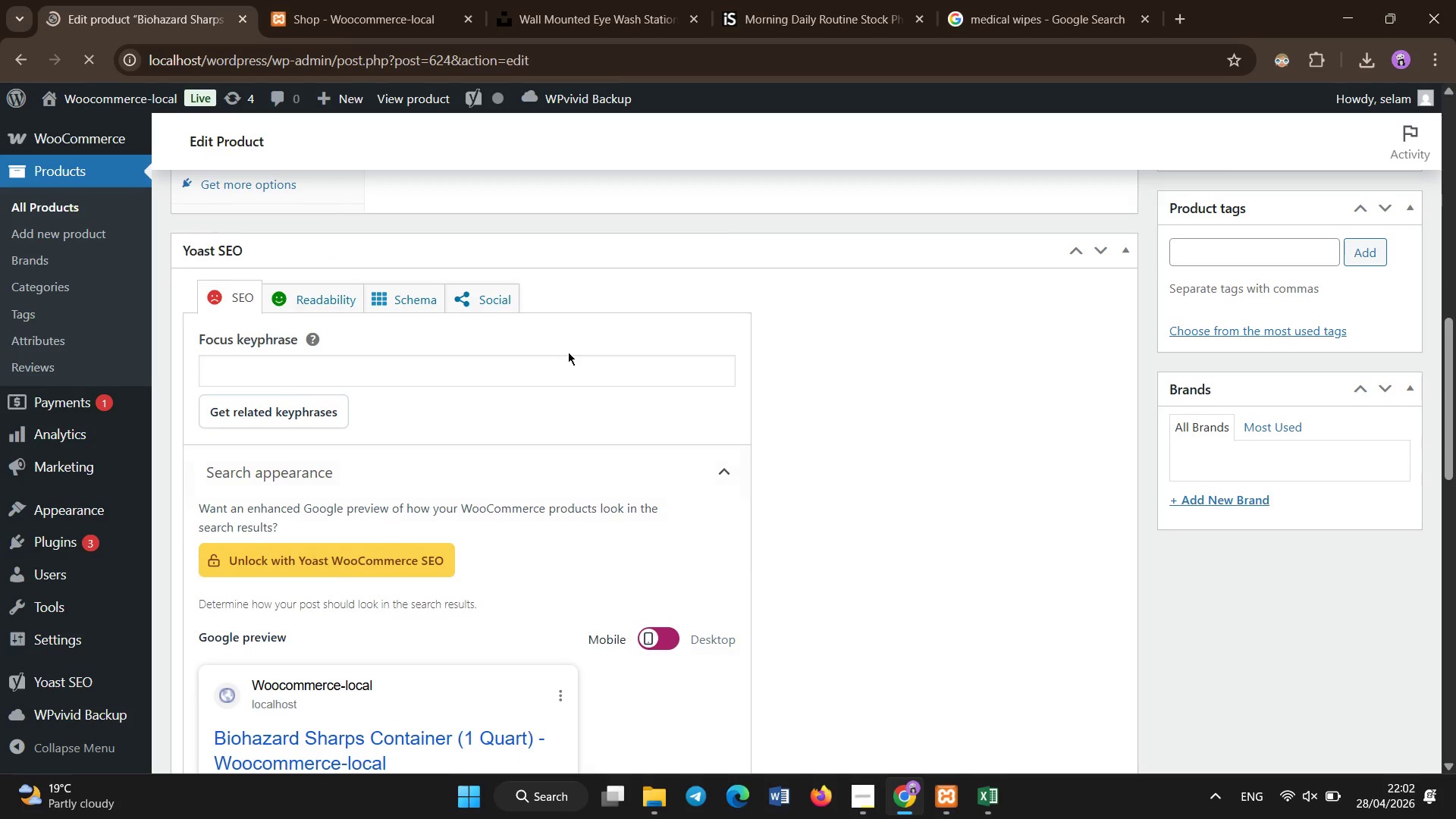 
left_click([571, 359])
 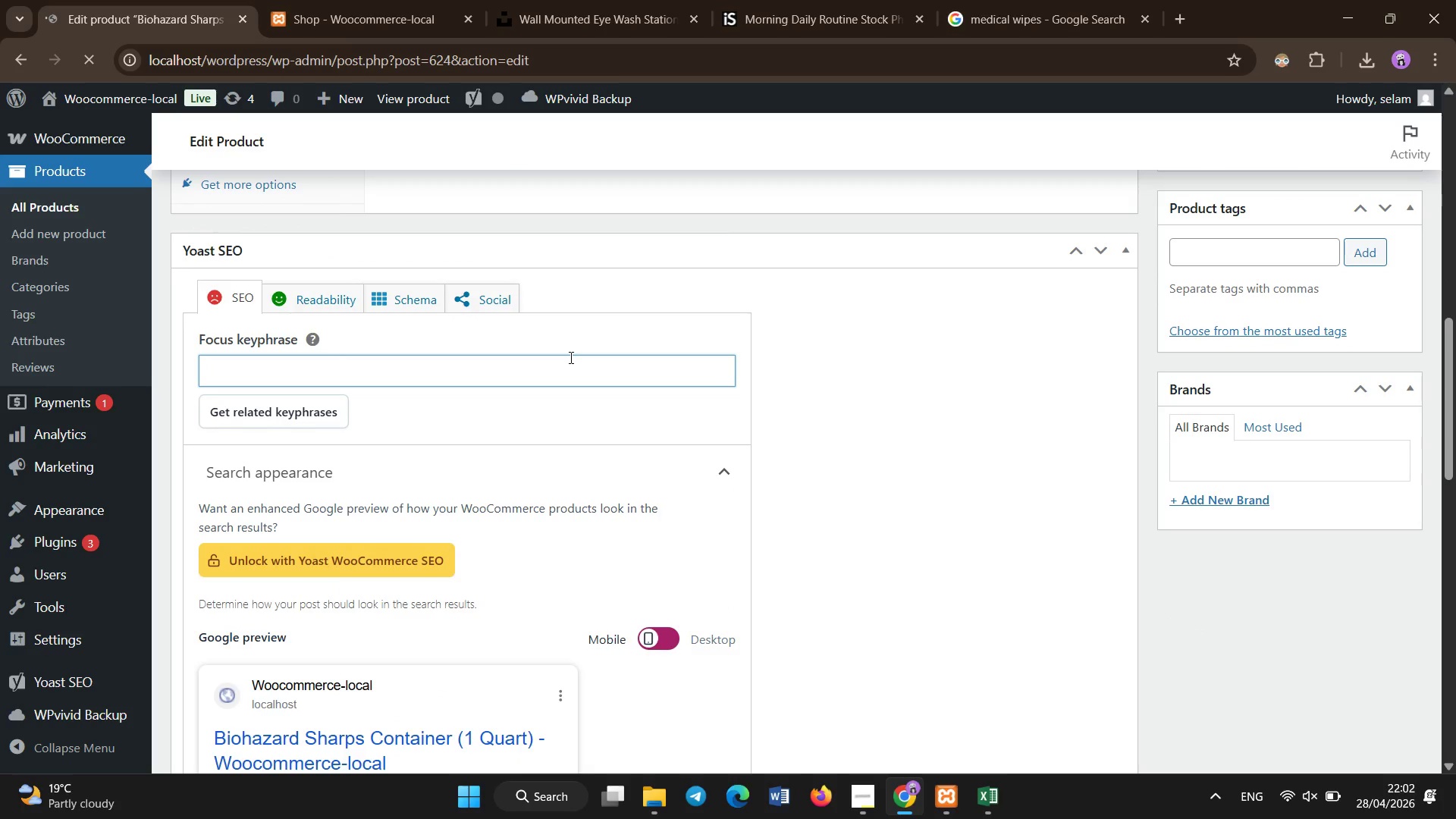 
type(sharps container biohazard needle disposal media)
key(Backspace)
type(cal)
 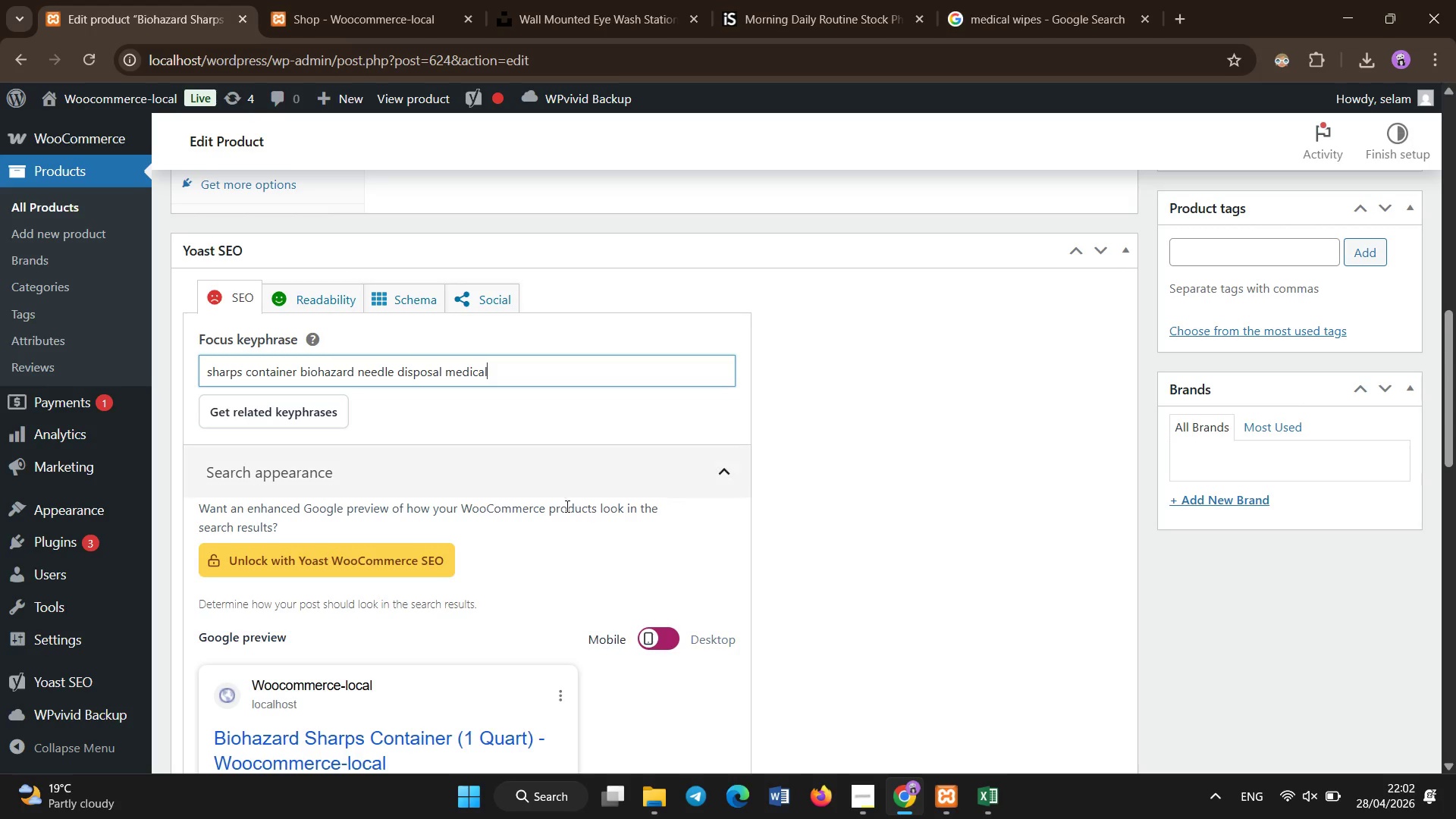 
scroll: coordinate [520, 530], scroll_direction: down, amount: 3.0
 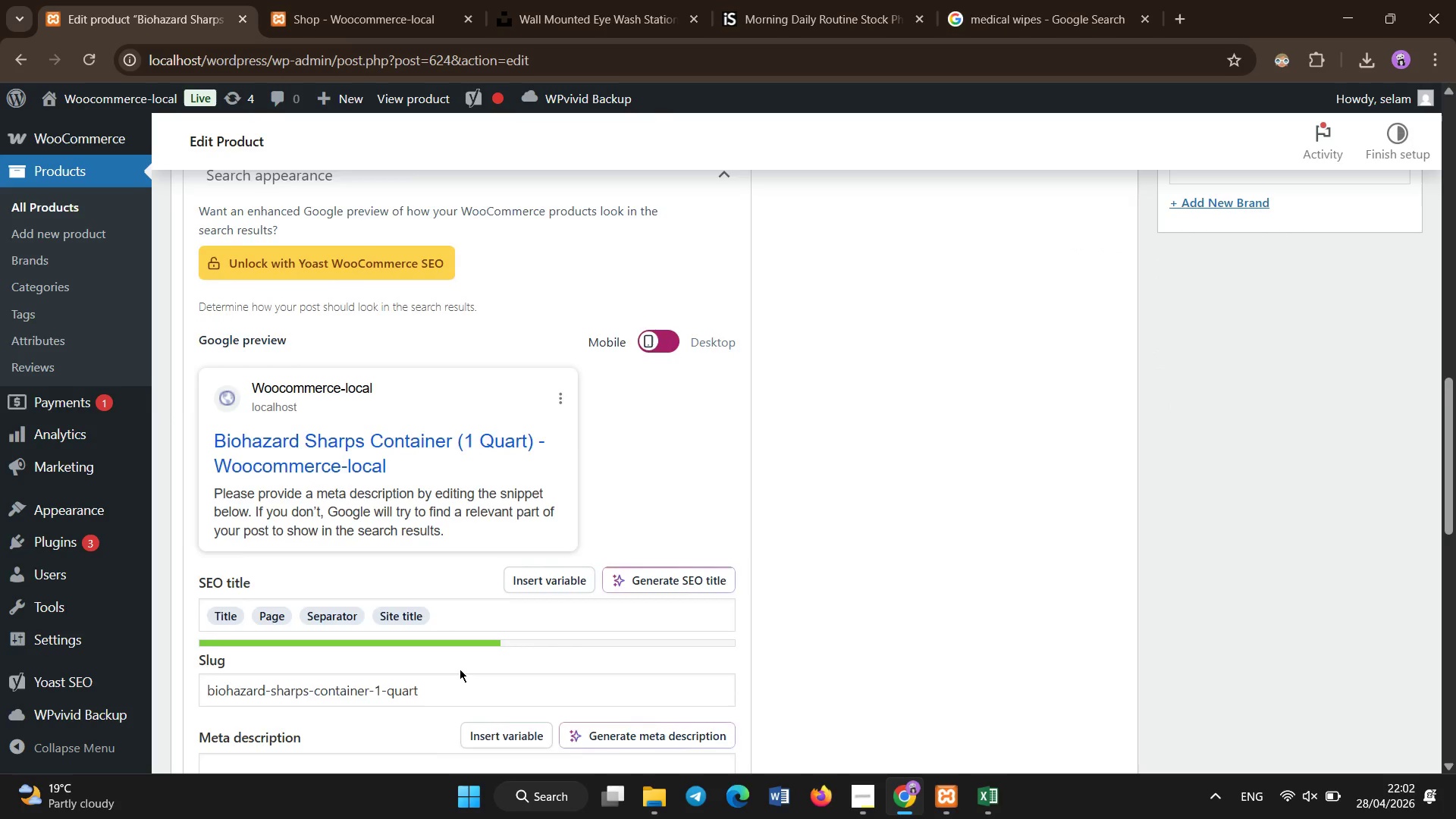 
scroll: coordinate [460, 667], scroll_direction: none, amount: 0.0
 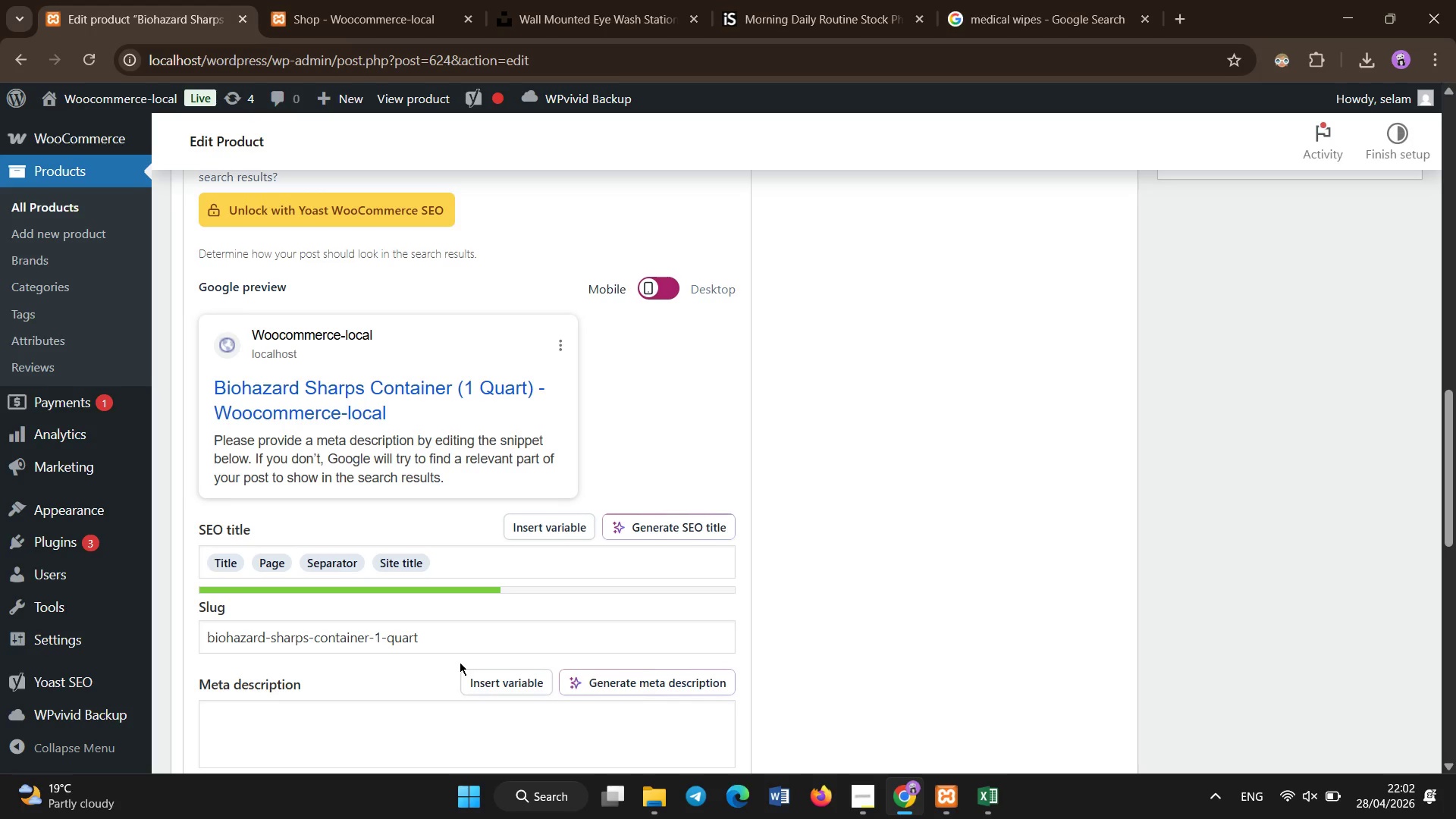 
scroll: coordinate [460, 662], scroll_direction: up, amount: 2.0
 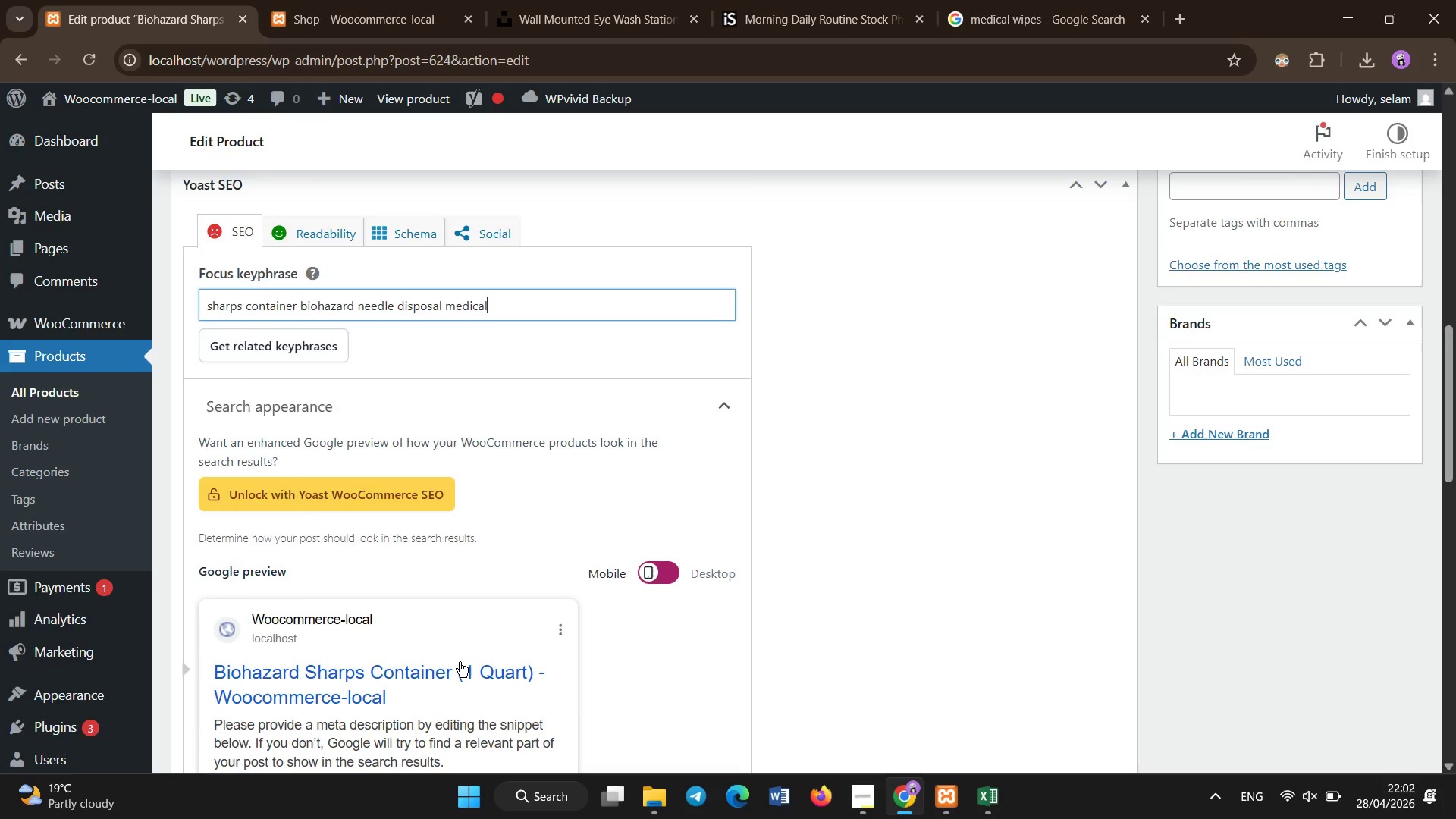 
scroll: coordinate [460, 662], scroll_direction: down, amount: 4.0
 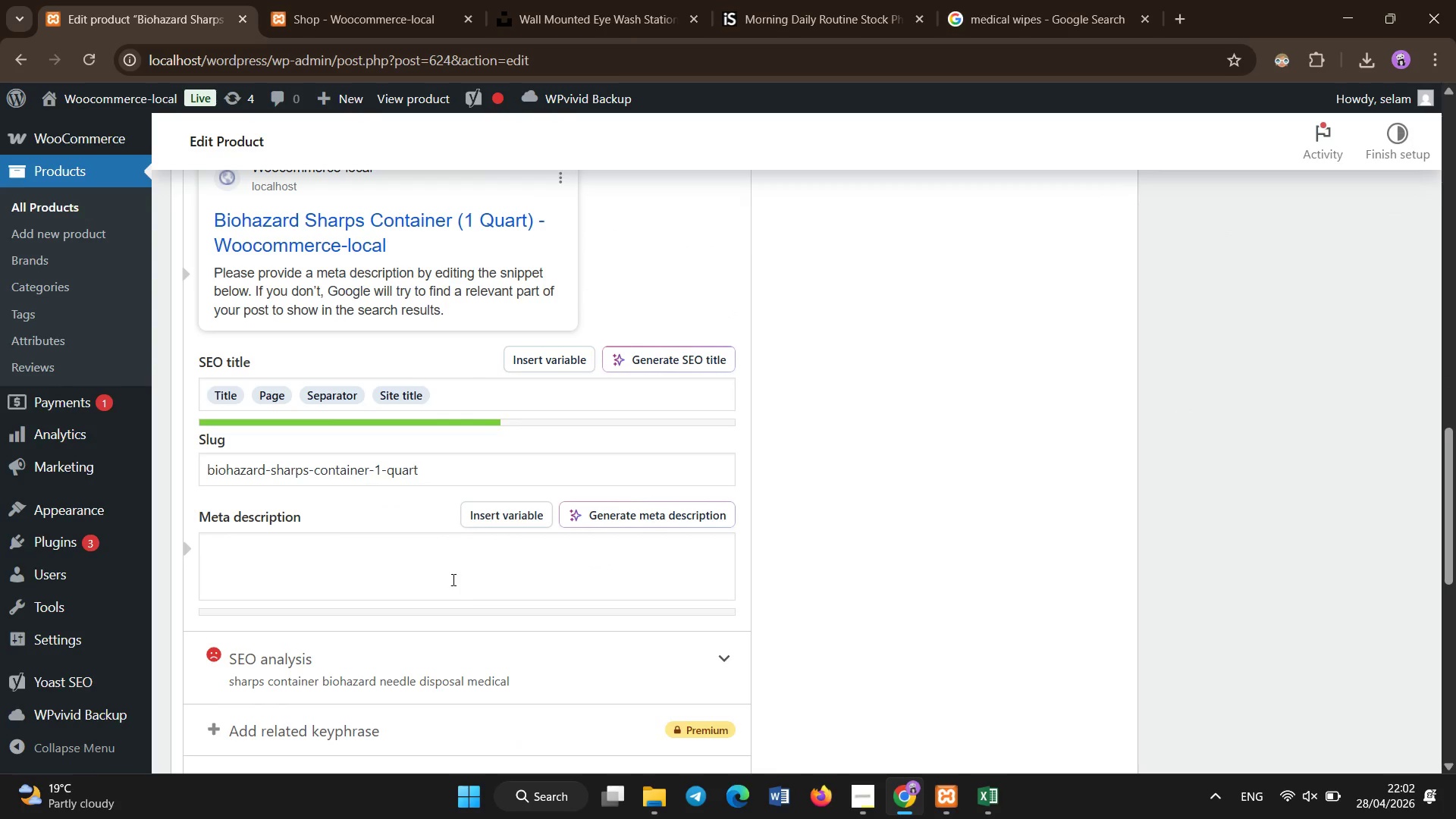 
double_click([453, 578])
 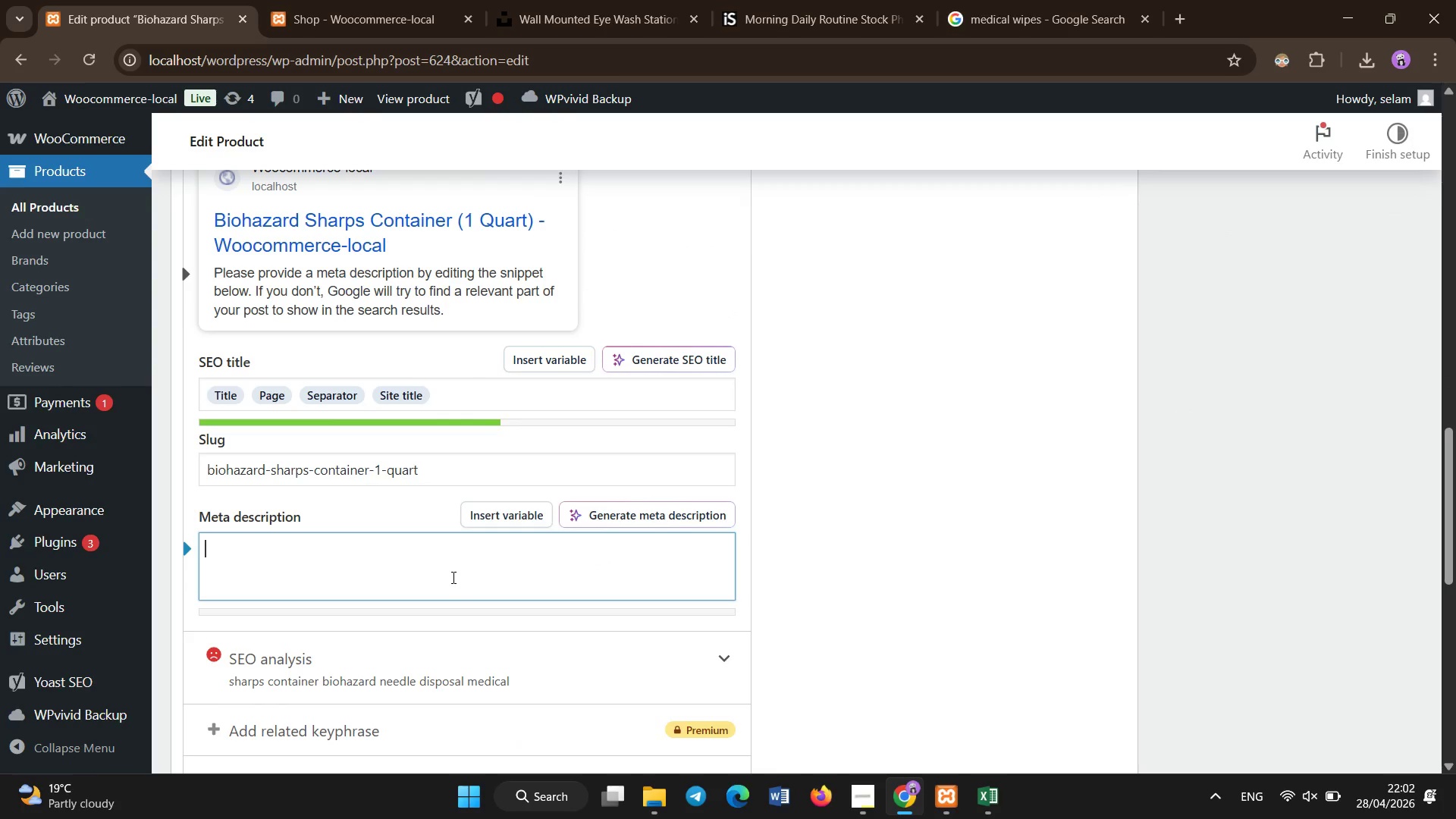 
type(Puncture )
key(Backspace)
type(-resistant sharps container for safe disposal of needles and medical waste in clinical environments.)
 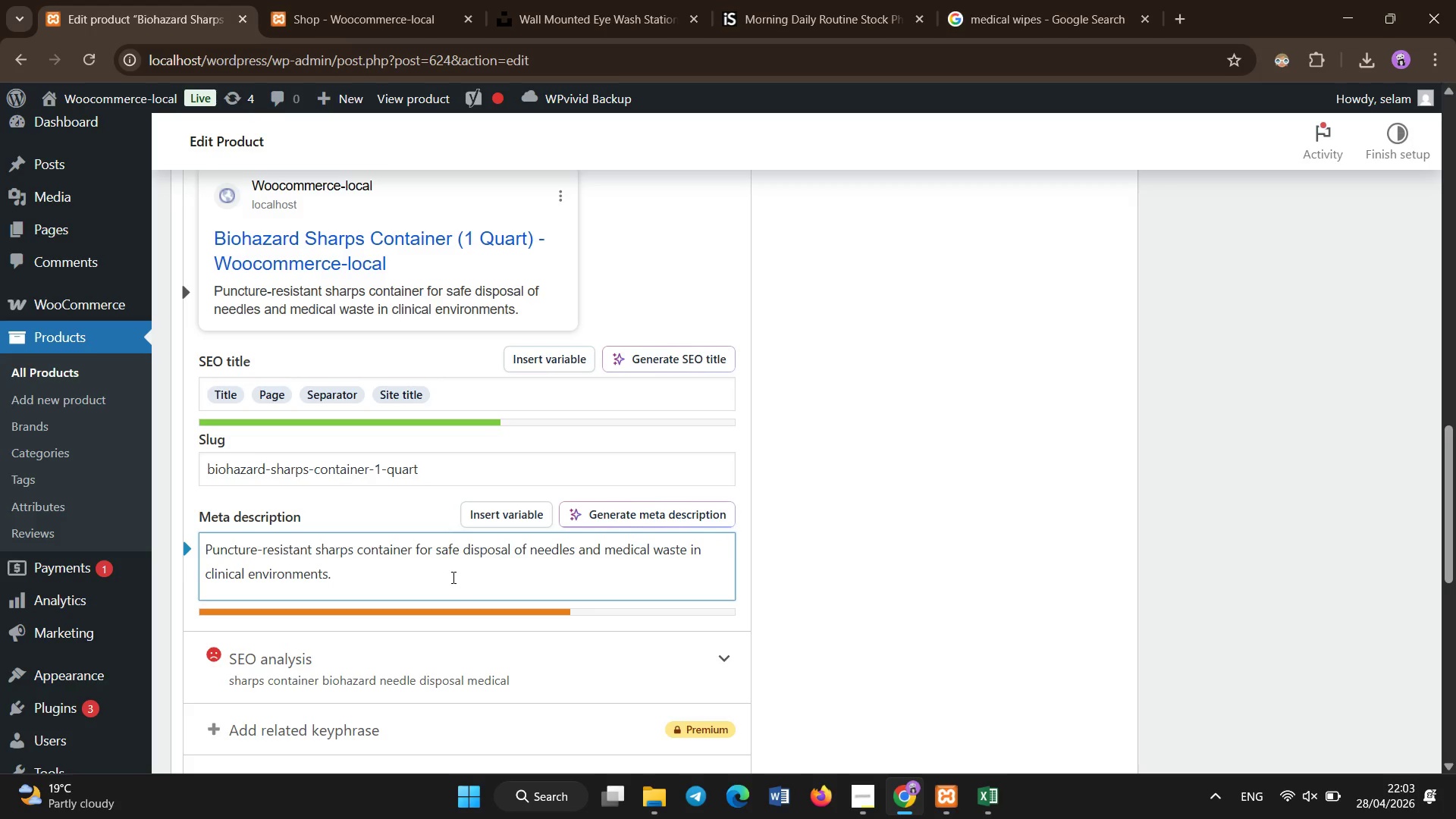 
scroll: coordinate [623, 0], scroll_direction: up, amount: 1.0
 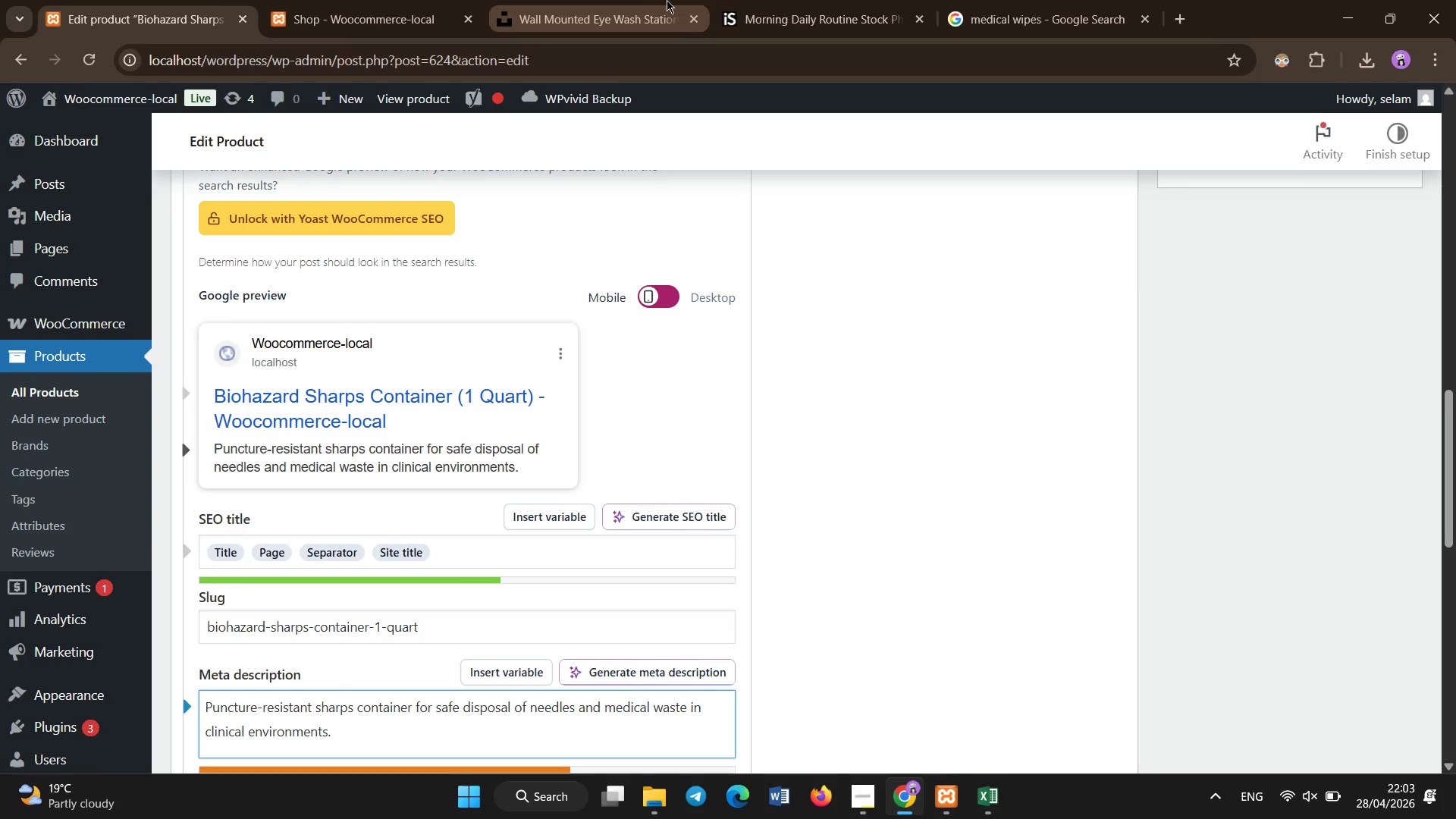 
left_click([640, 0])
 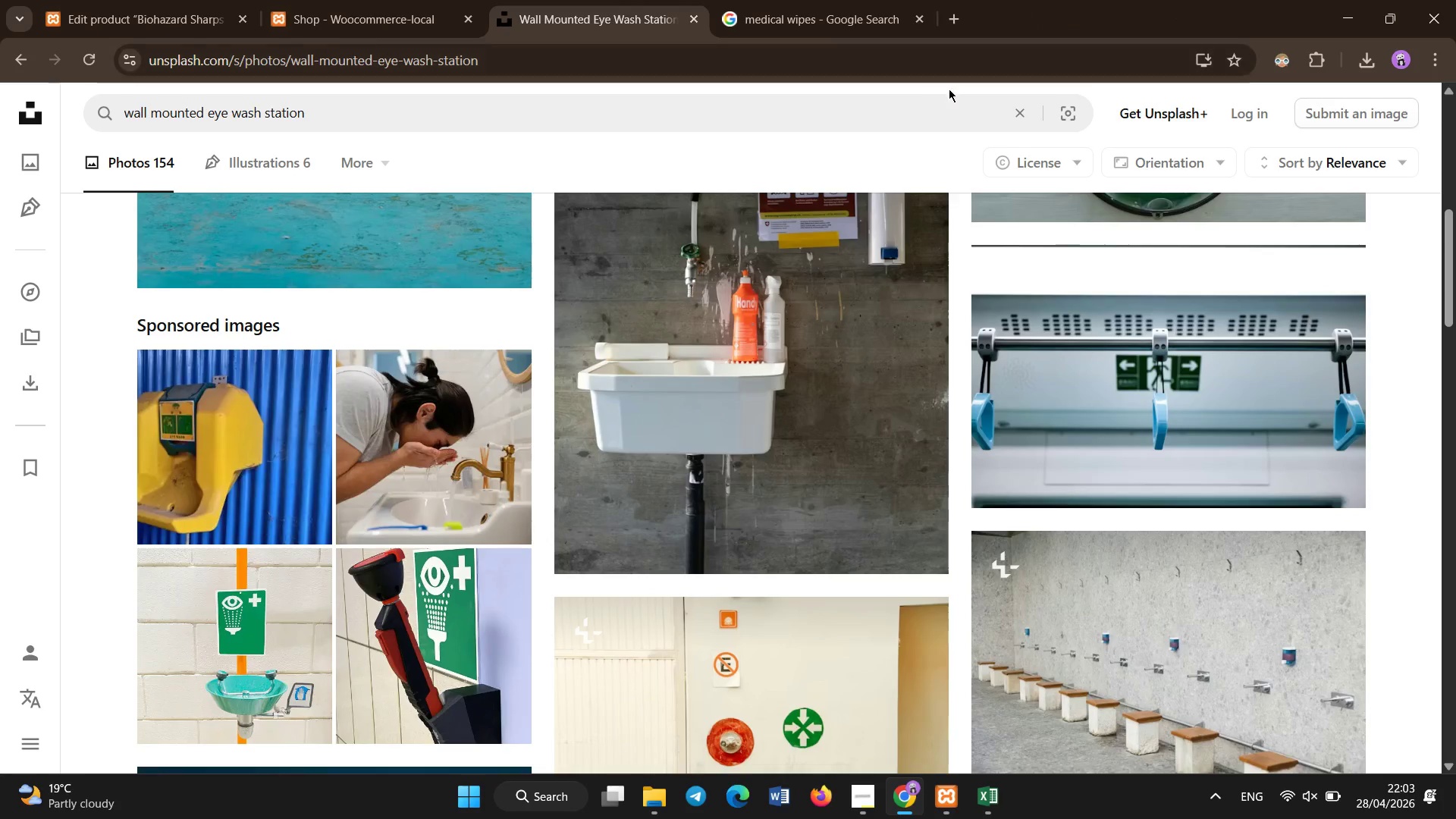 
left_click([1018, 118])
 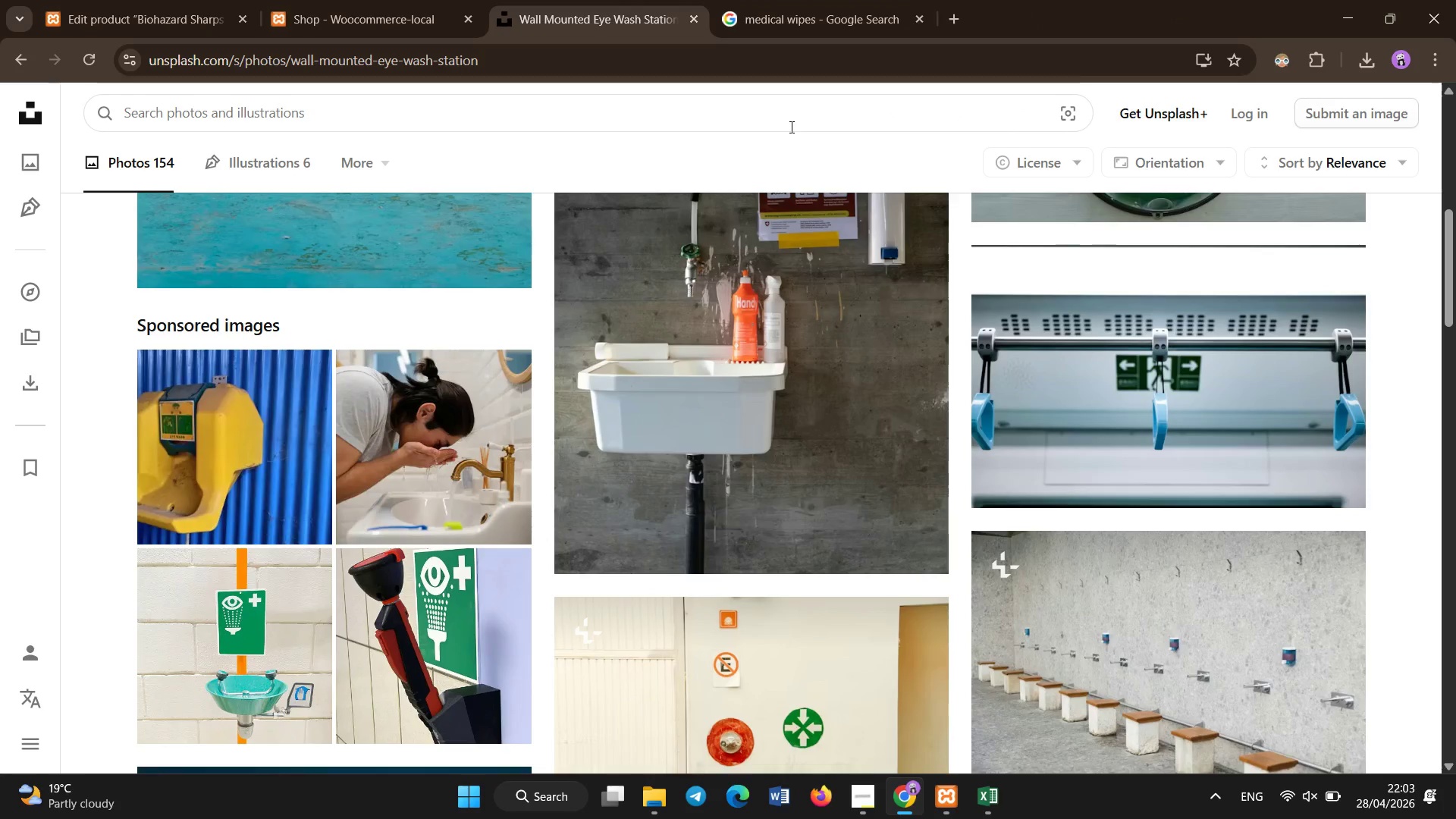 
left_click([783, 122])
 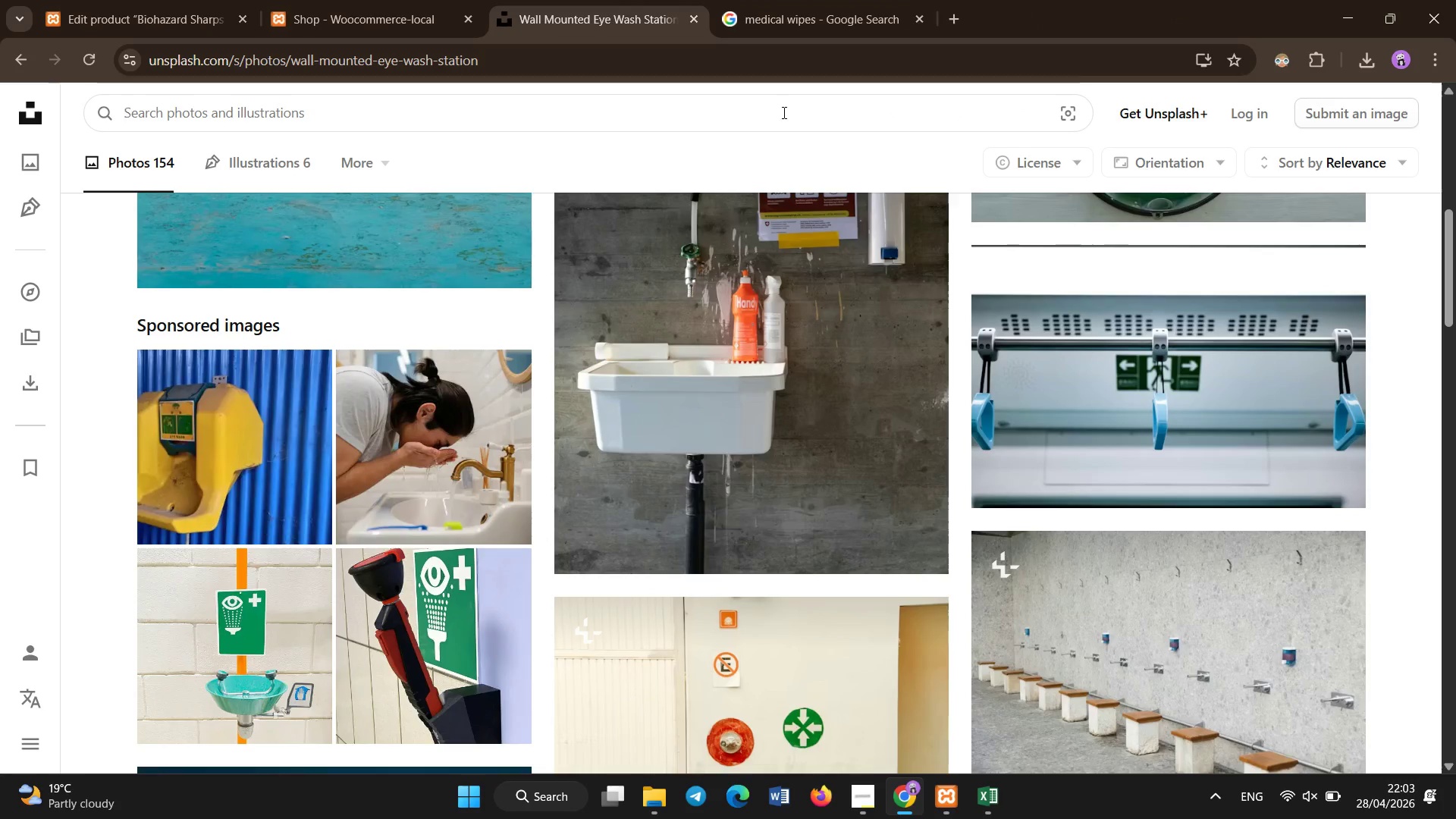 
type(yellow sharps disposal container medical clinic)
 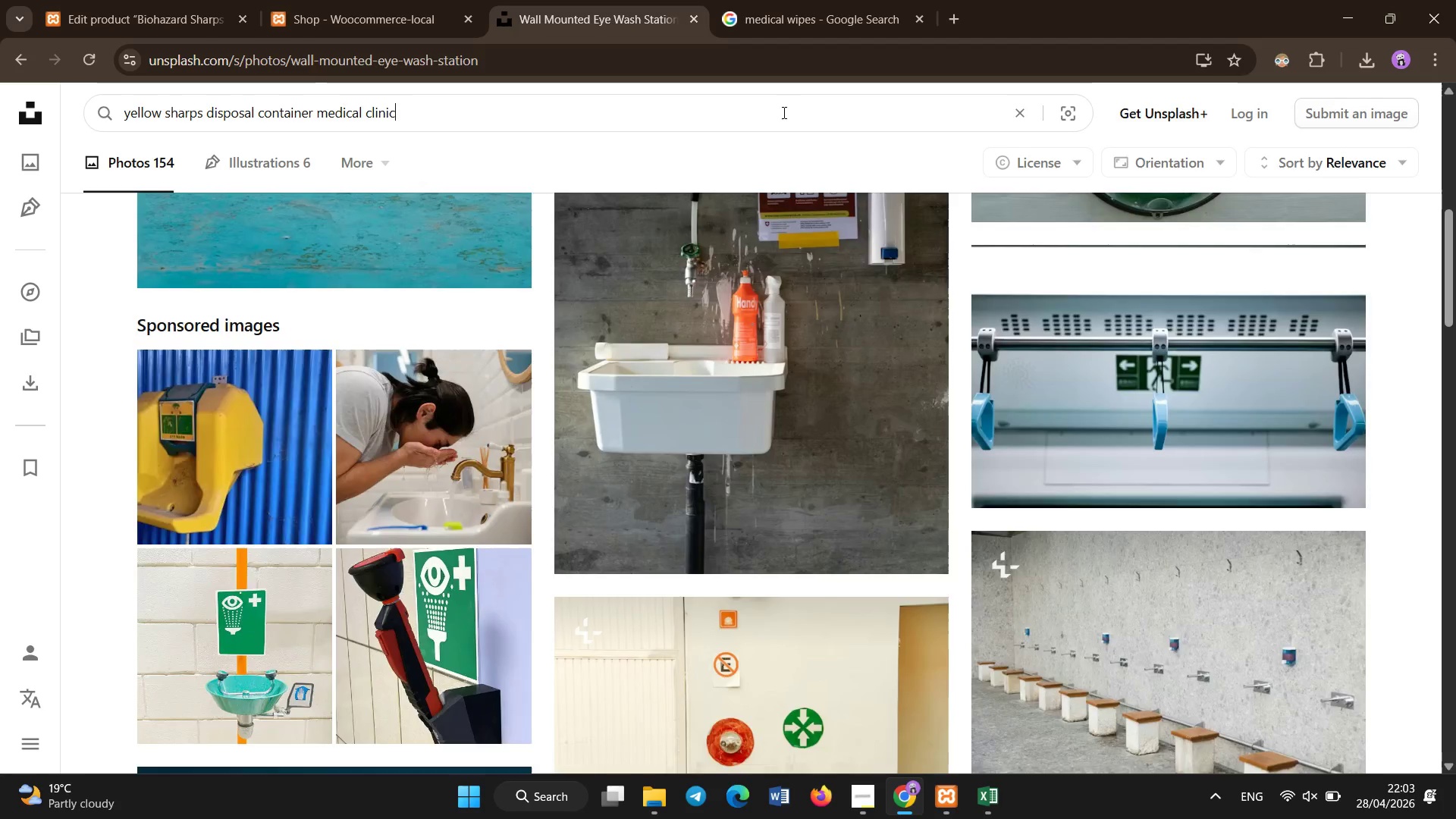 
key(Enter)
 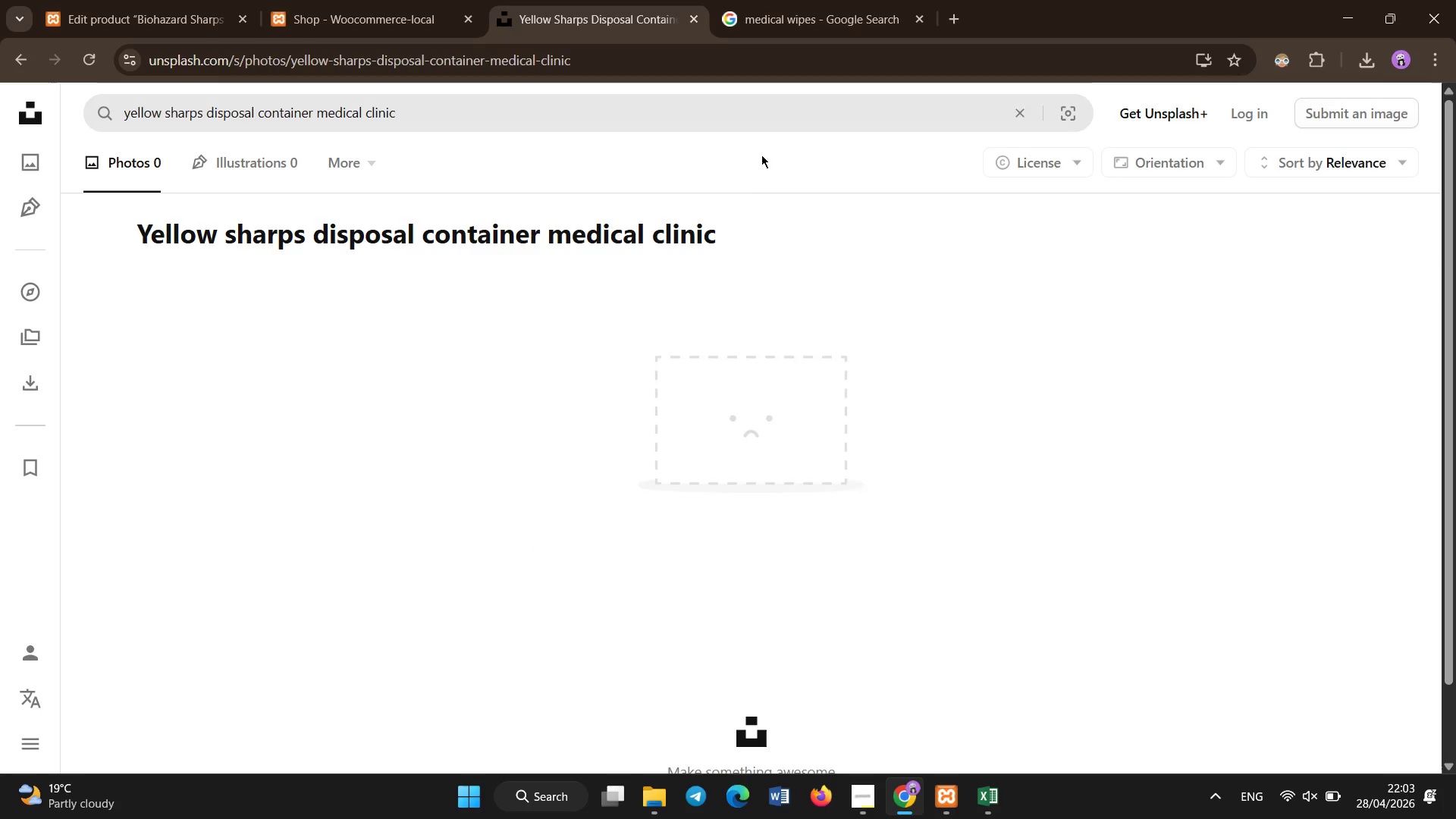 
left_click([630, 115])
 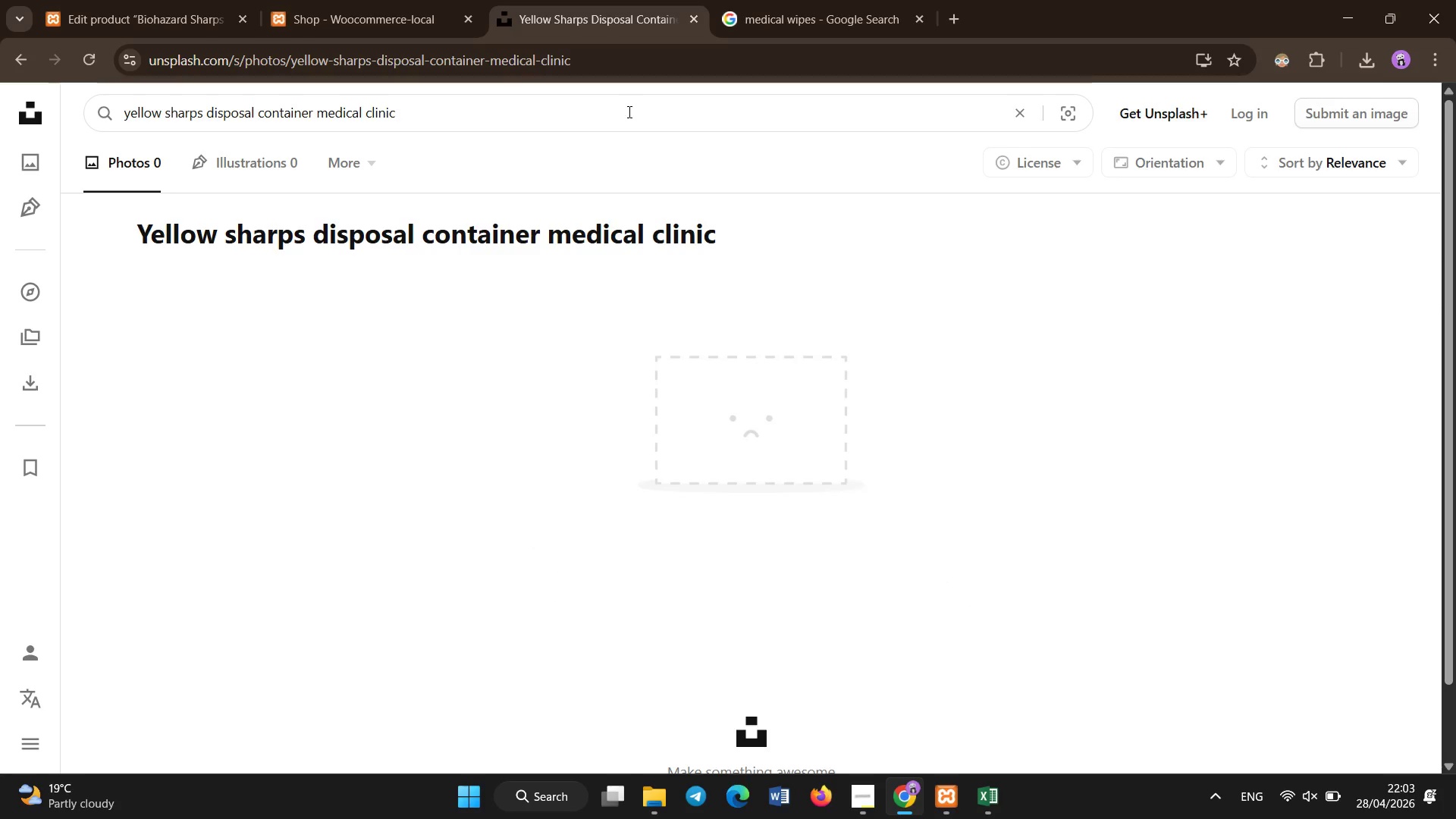 
hold_key(key=Backspace, duration=0.73)
 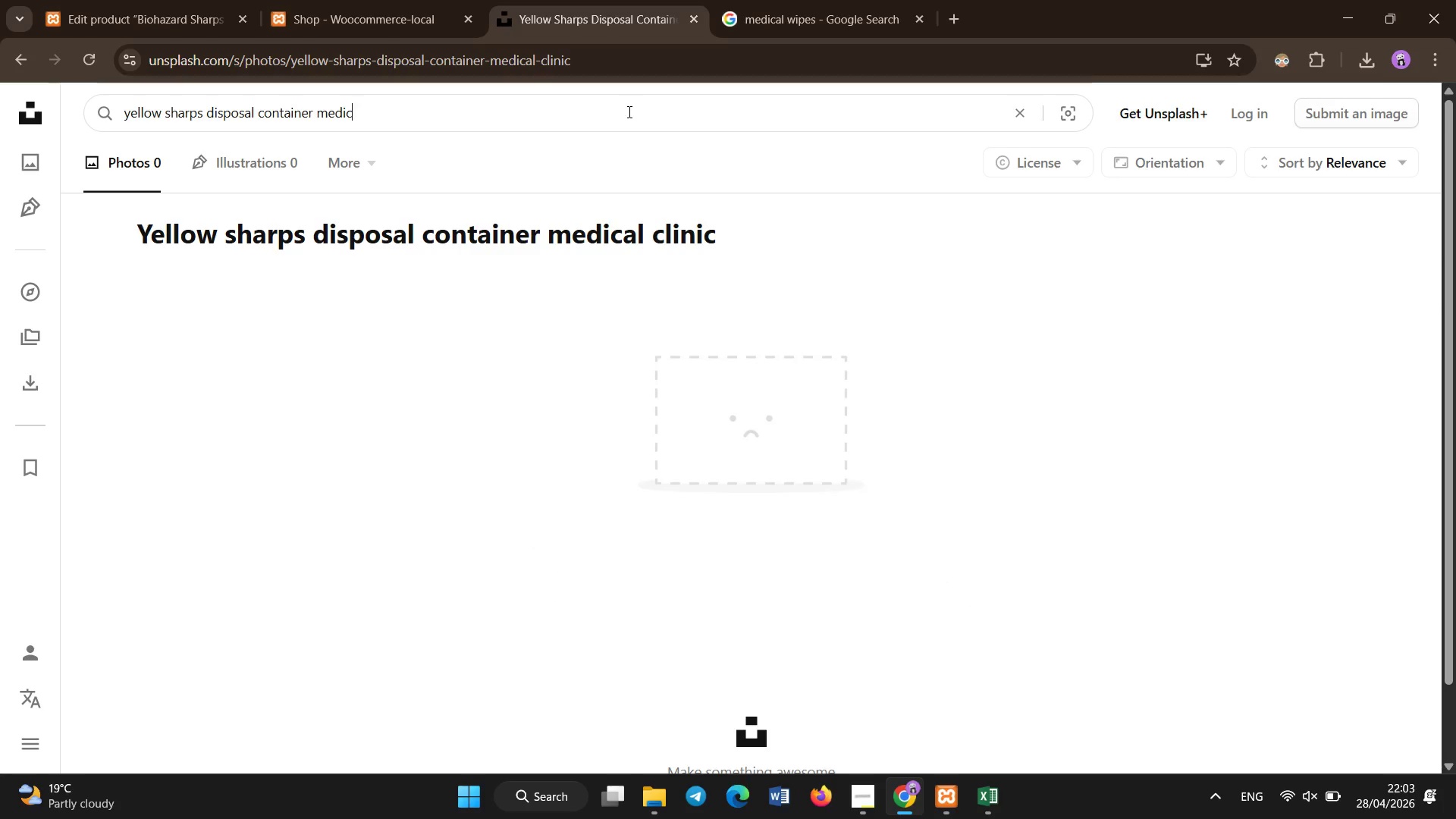 
key(Backspace)
 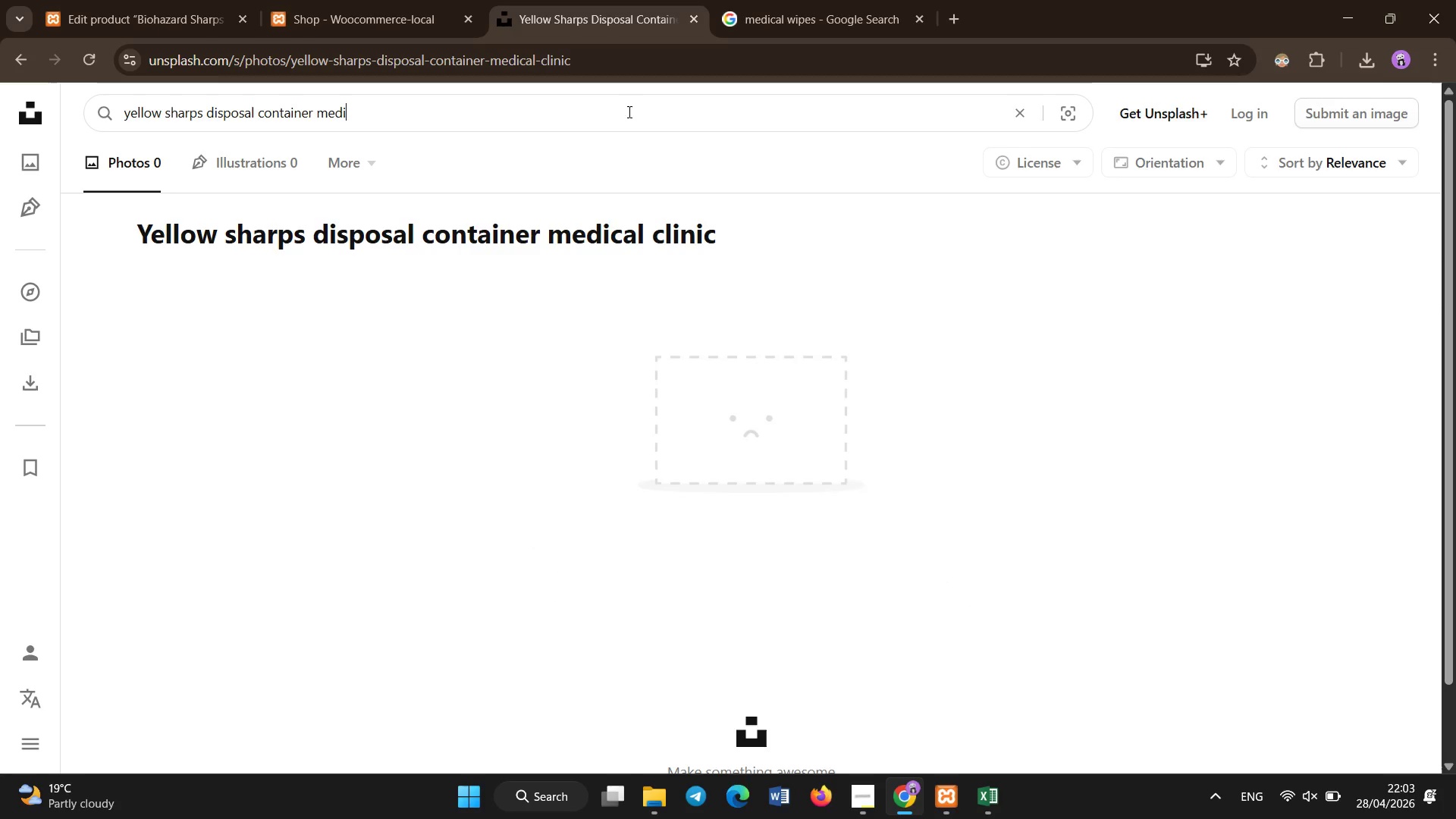 
key(Backspace)
 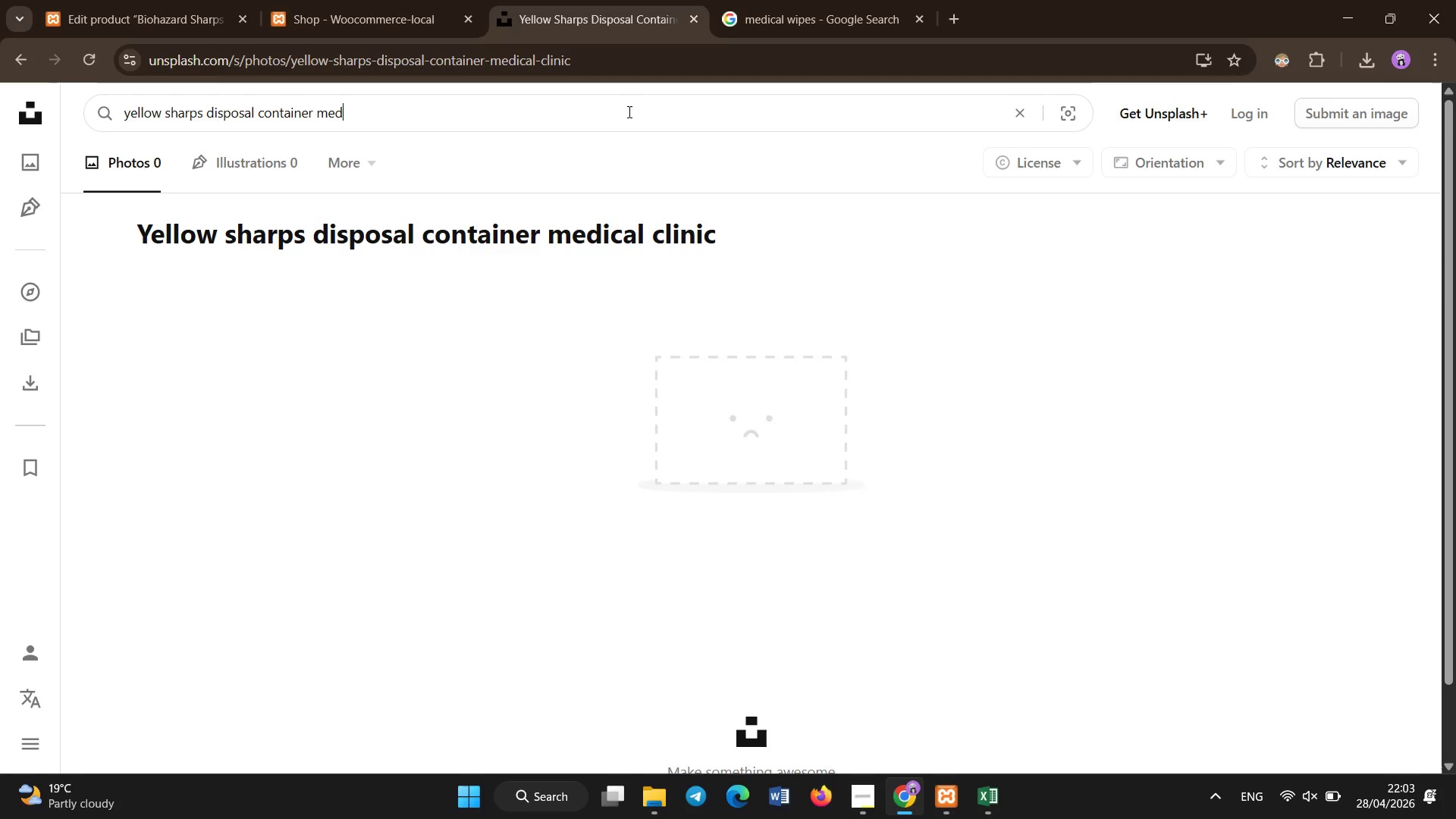 
key(Backspace)
 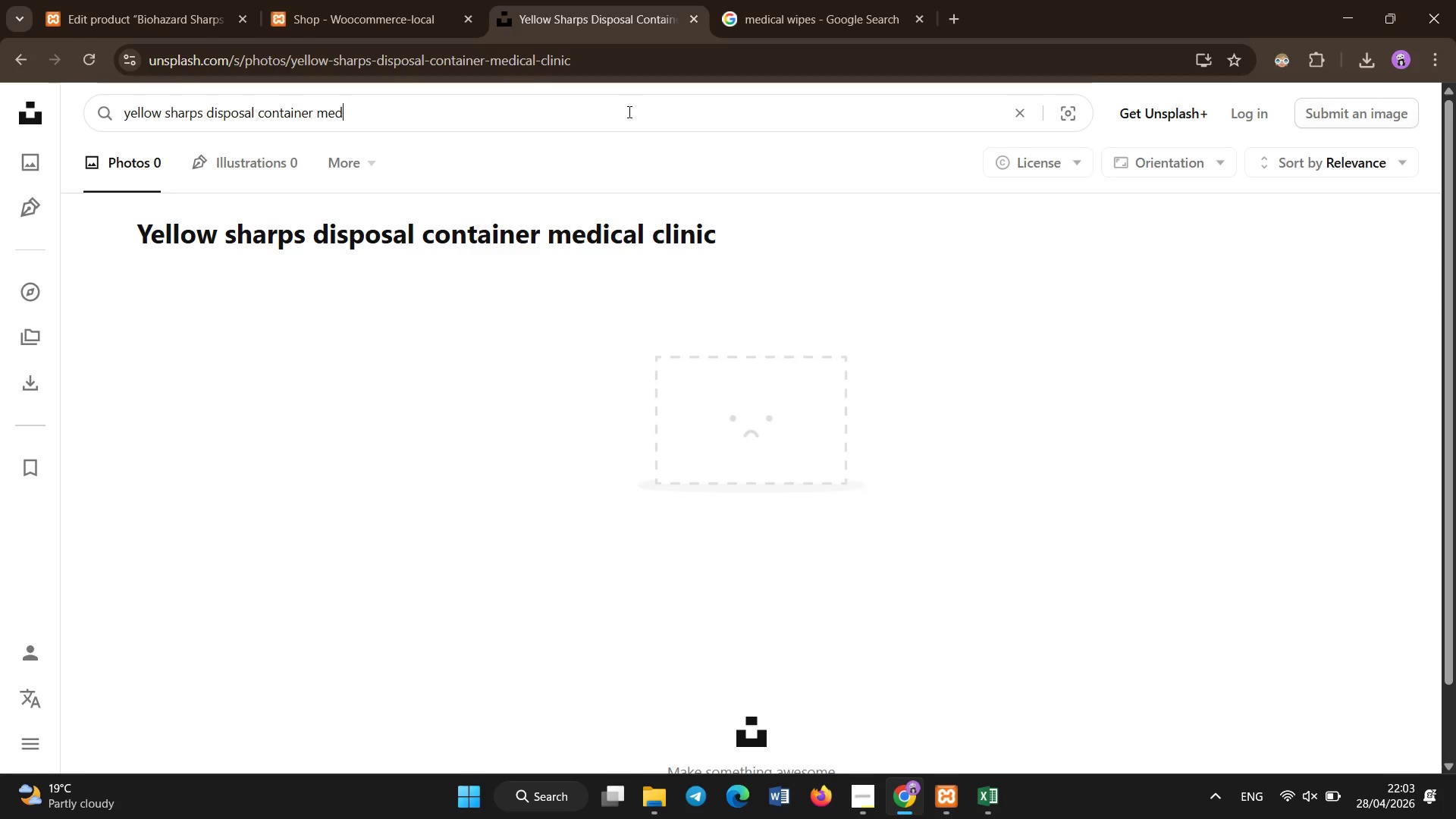 
key(Backspace)
 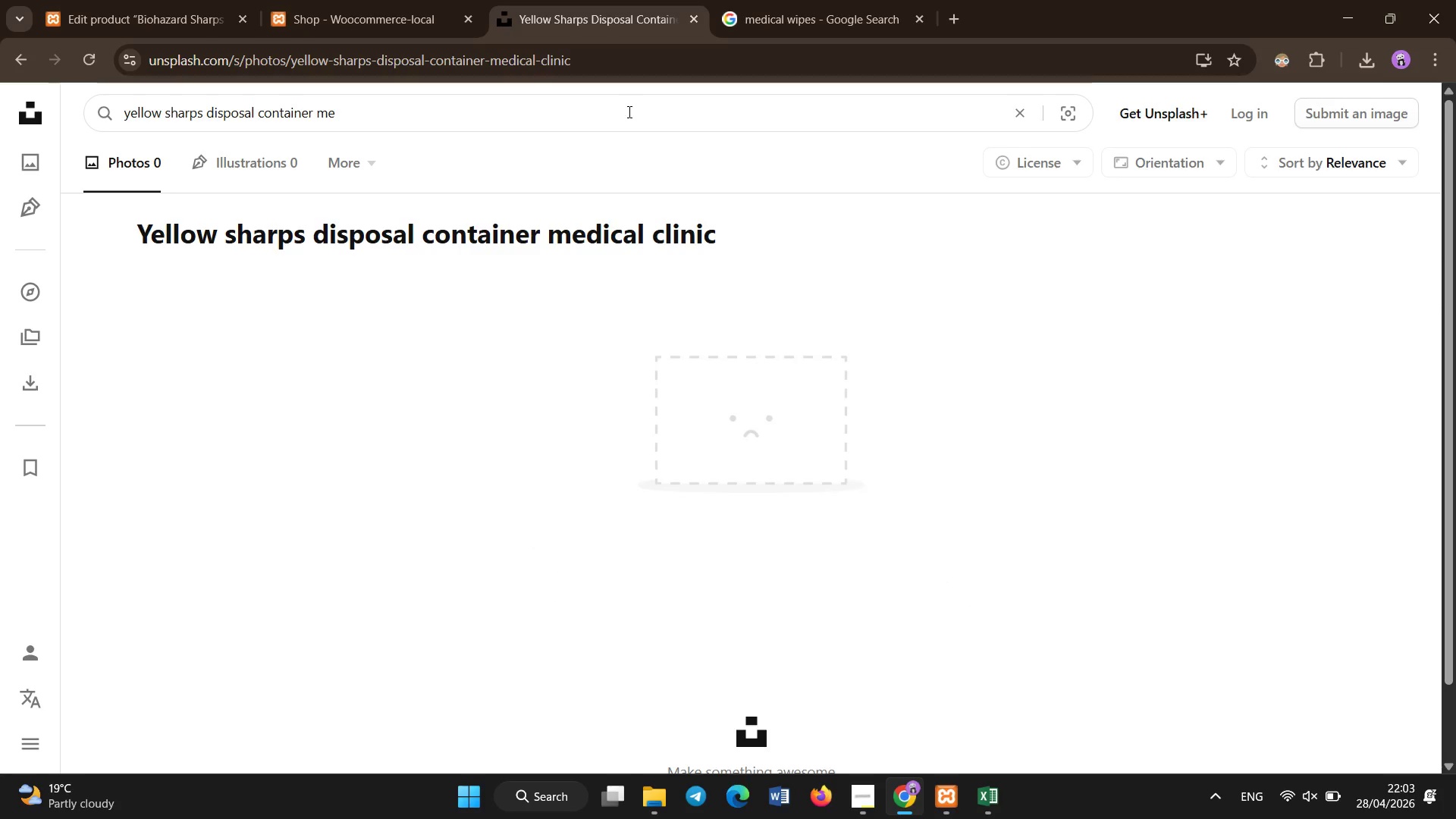 
key(Backspace)
 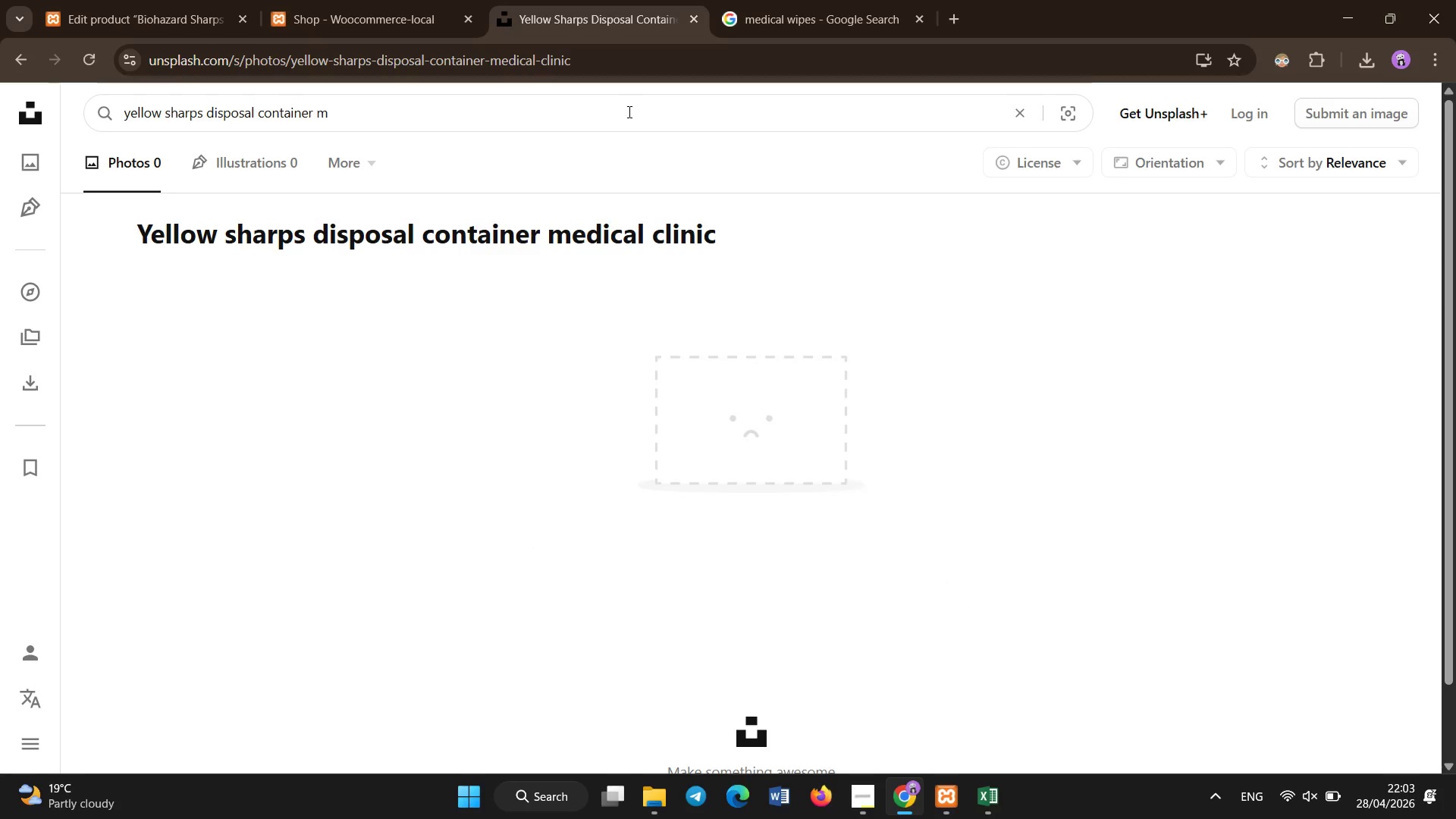 
key(Backspace)
 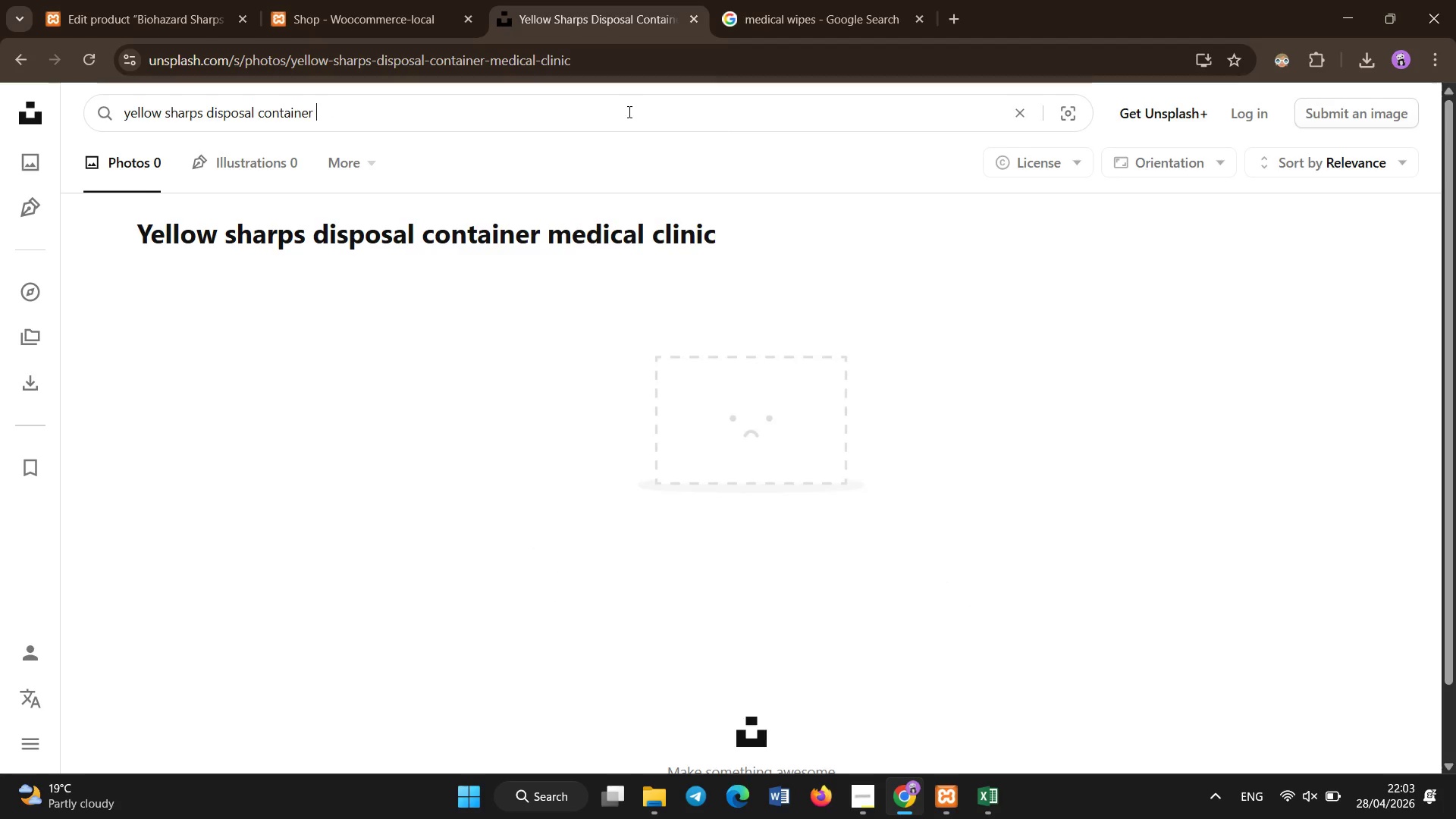 
key(Enter)
 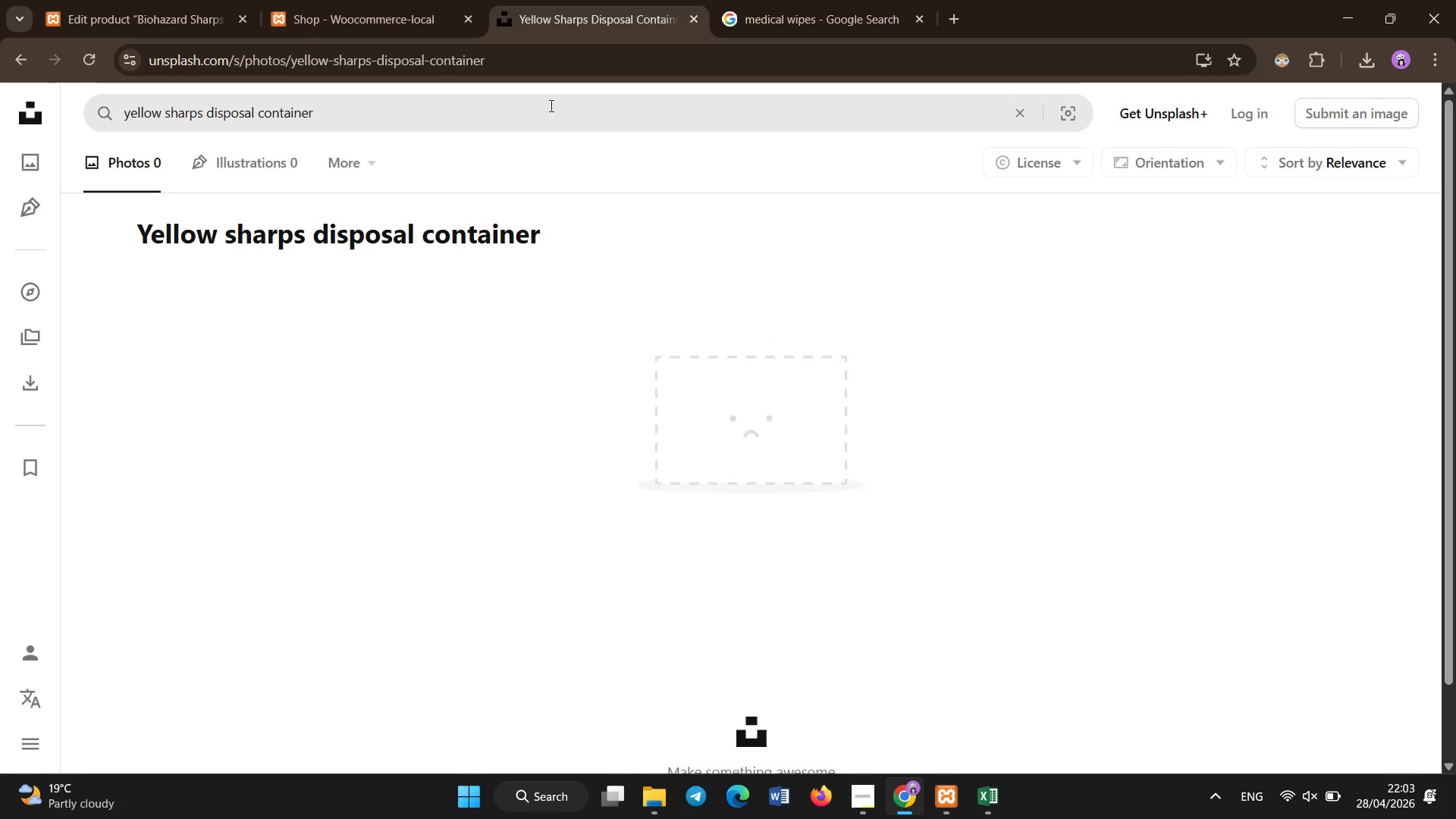 
left_click([403, 133])
 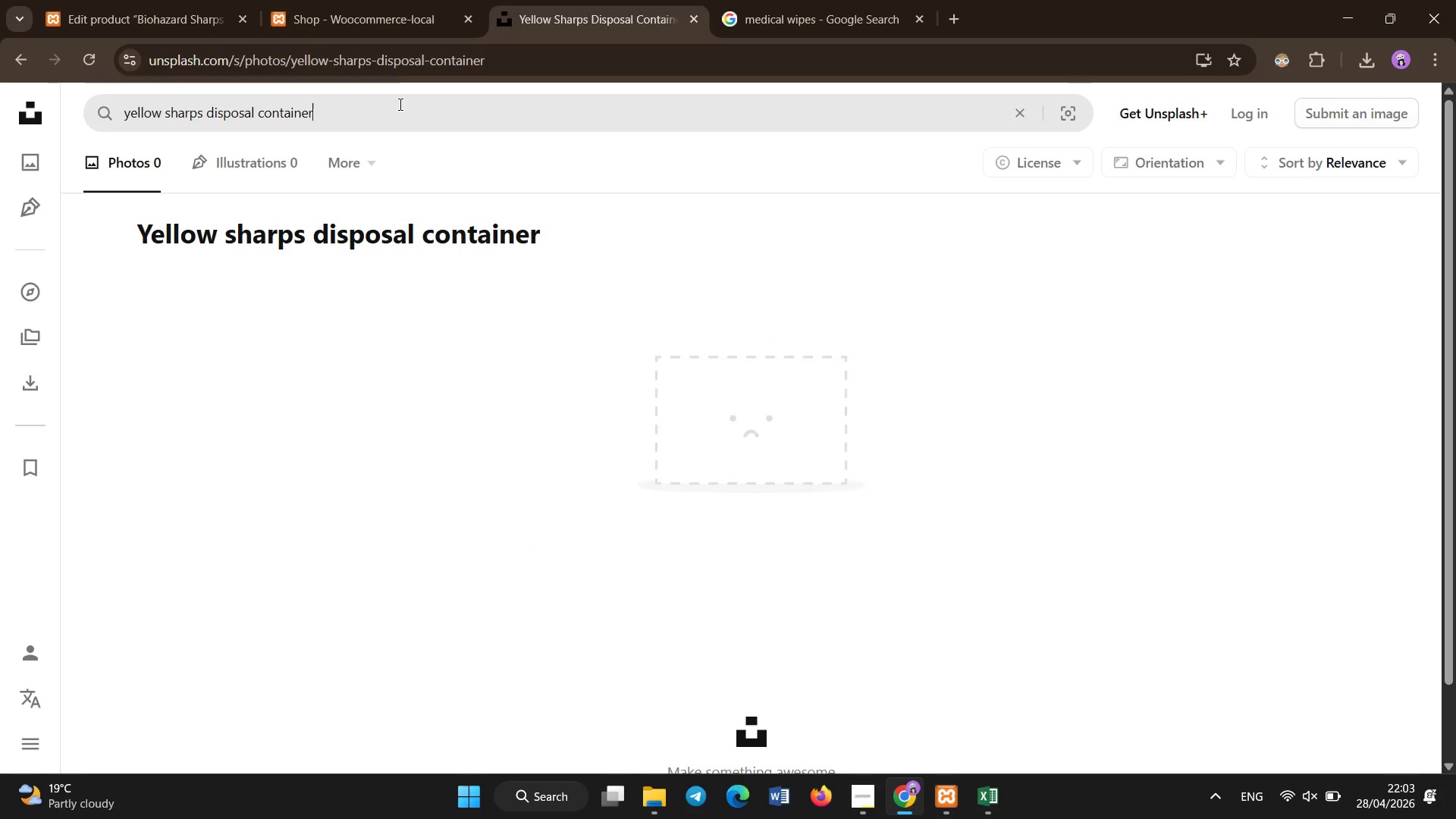 
key(Control+A)
 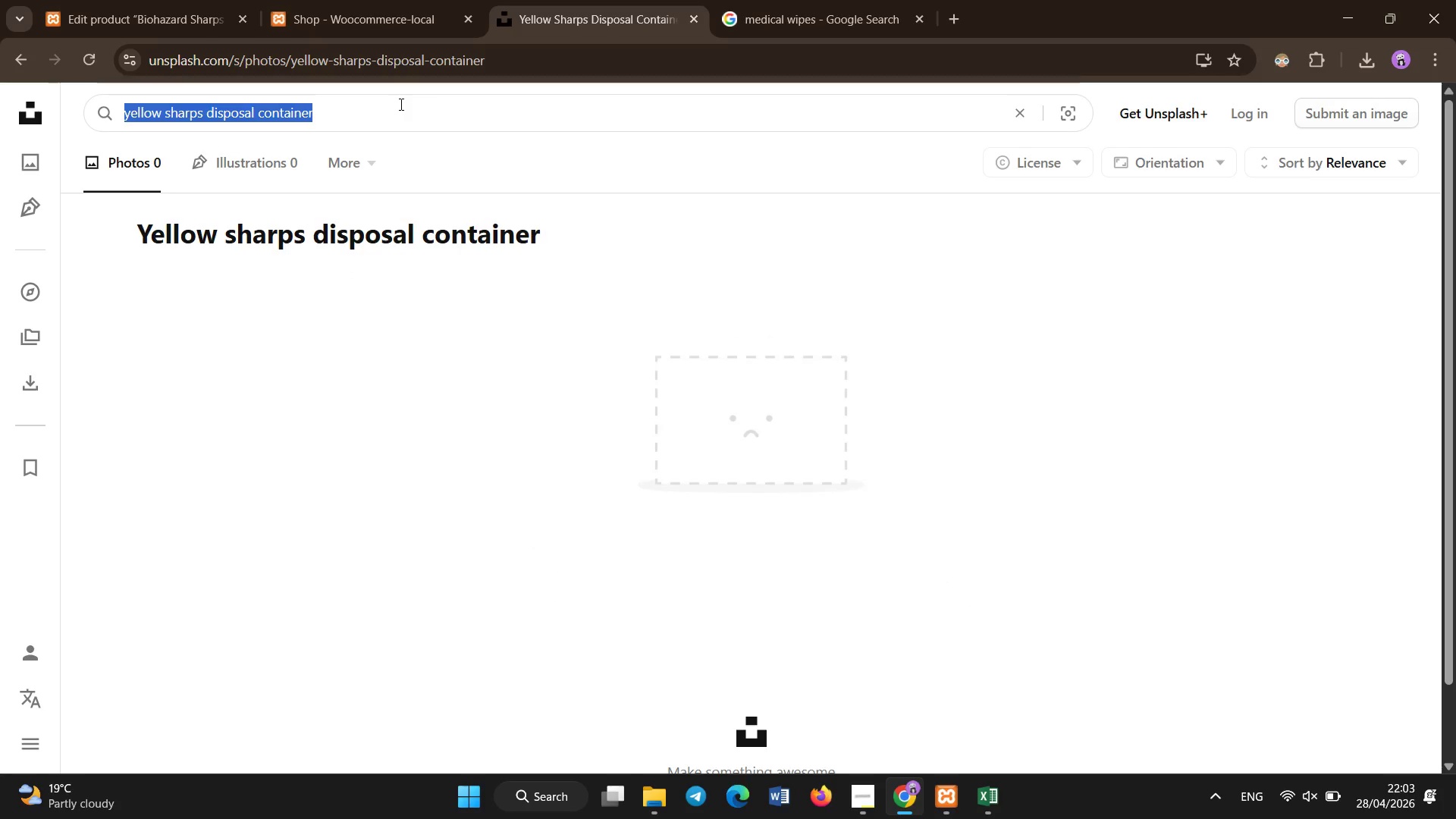 
key(Control+C)
 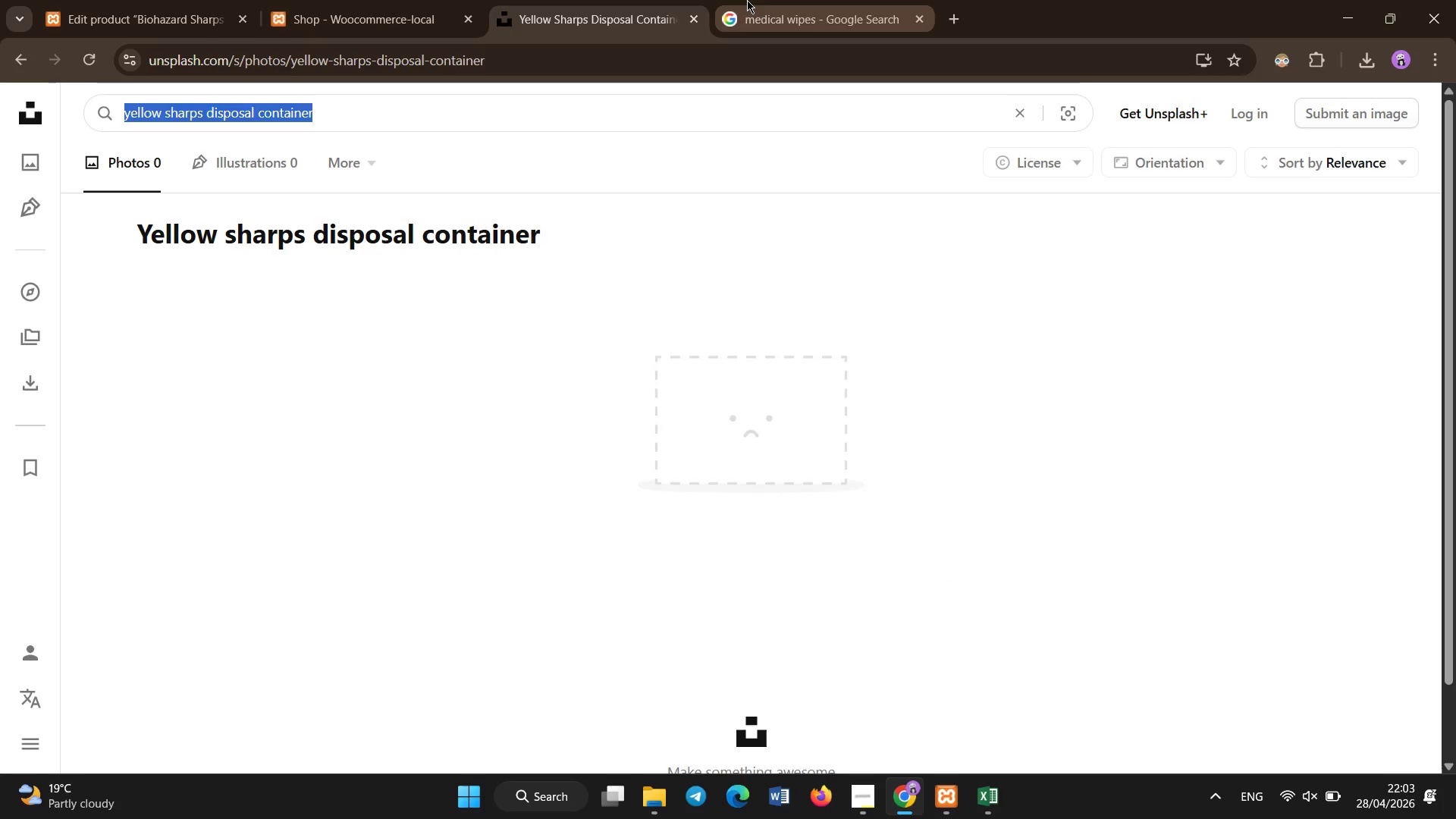 
left_click([747, 0])
 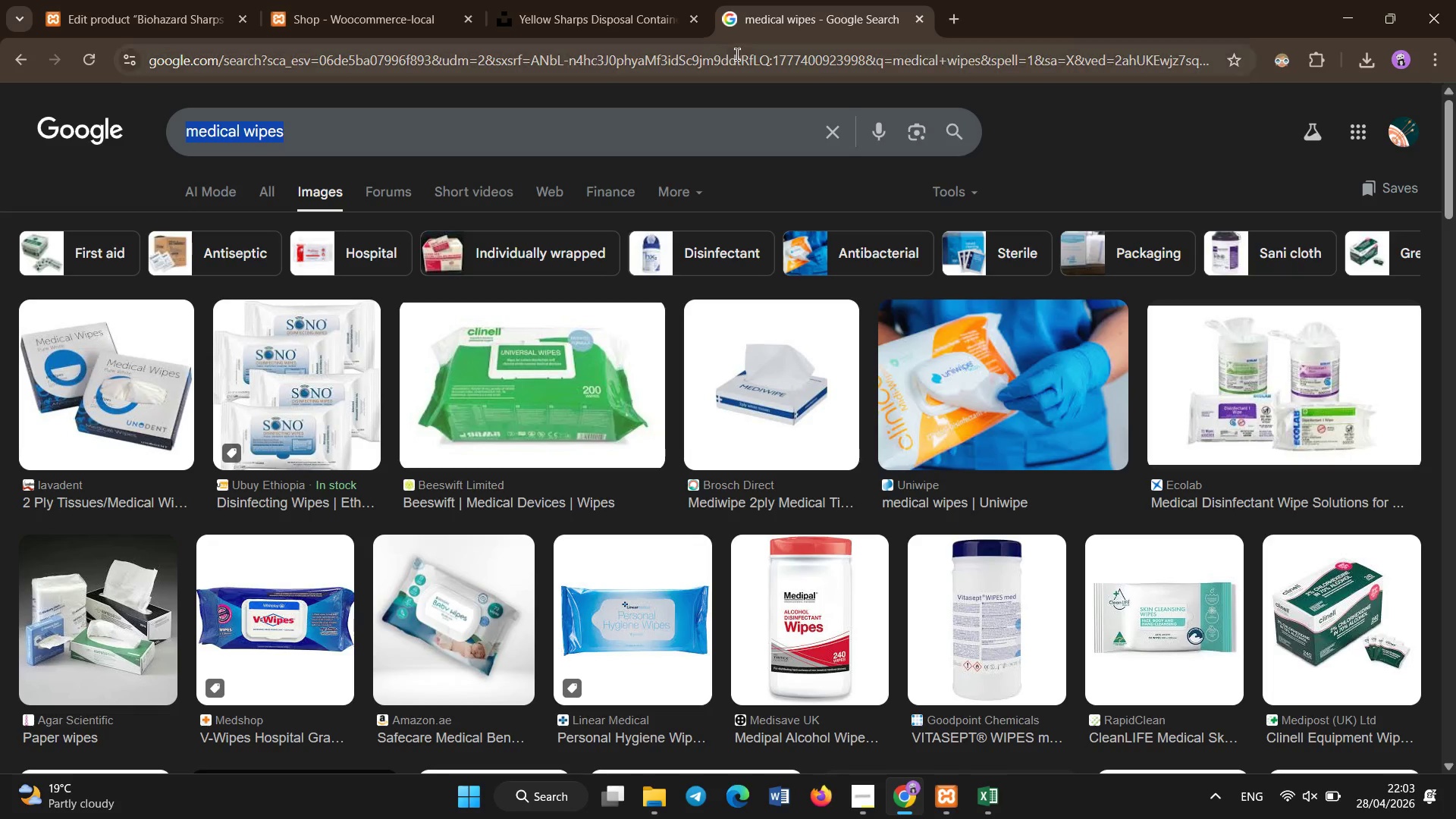 
left_click([737, 56])
 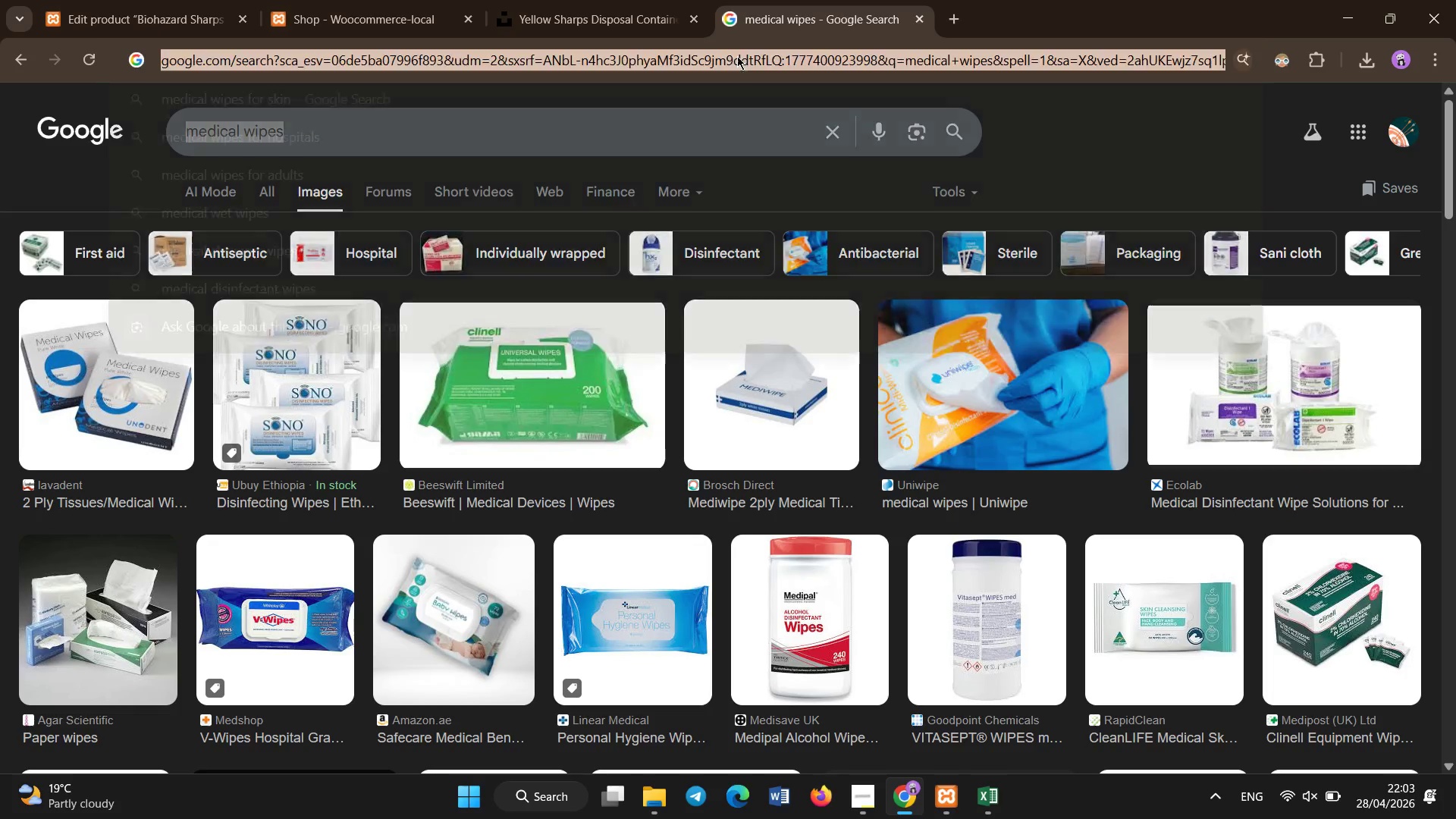 
key(Control+V)
 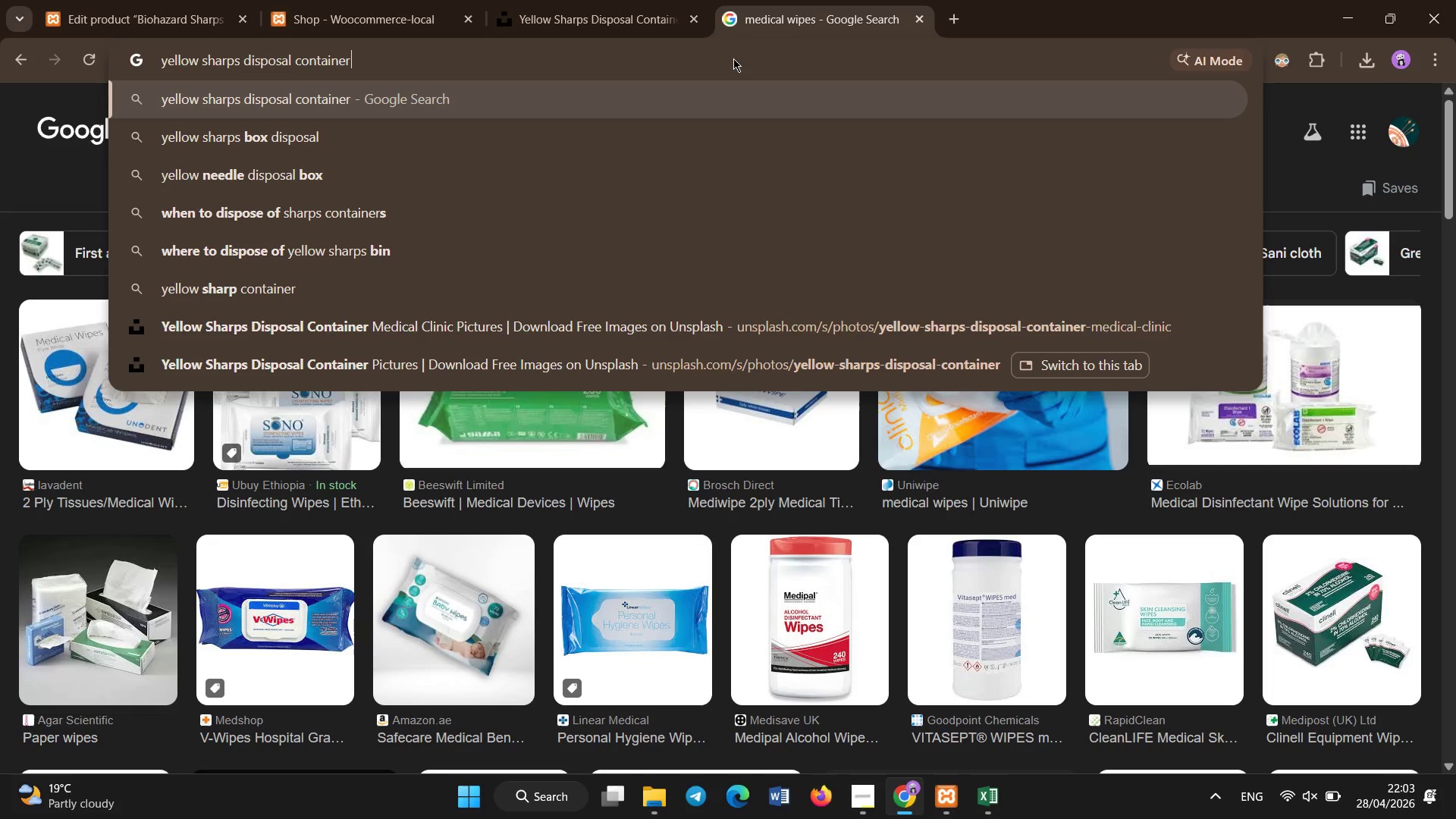 
type(me)
key(Backspace)
key(Backspace)
type( medical c)
key(Backspace)
type(clinic)
 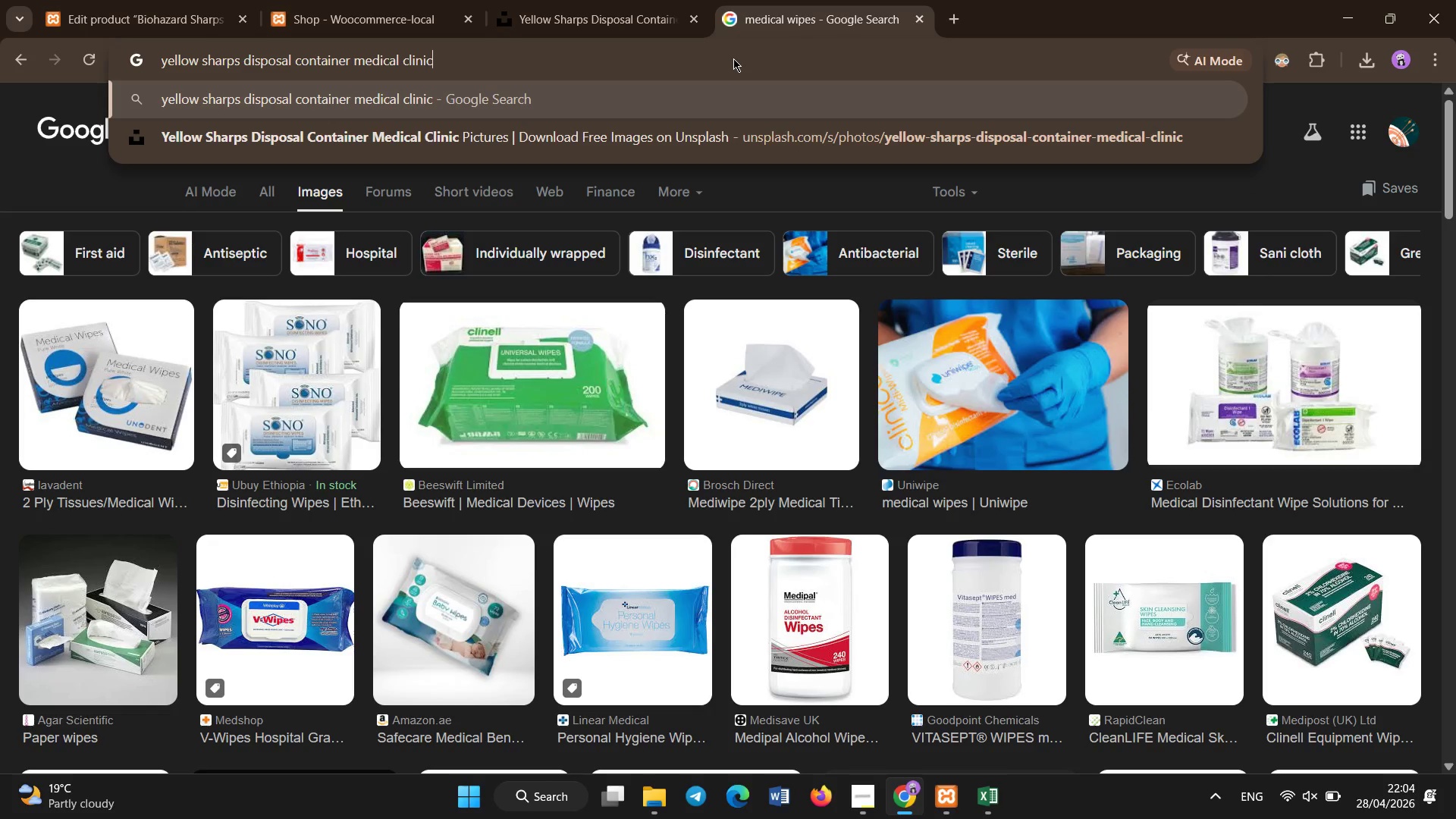 
key(Enter)
 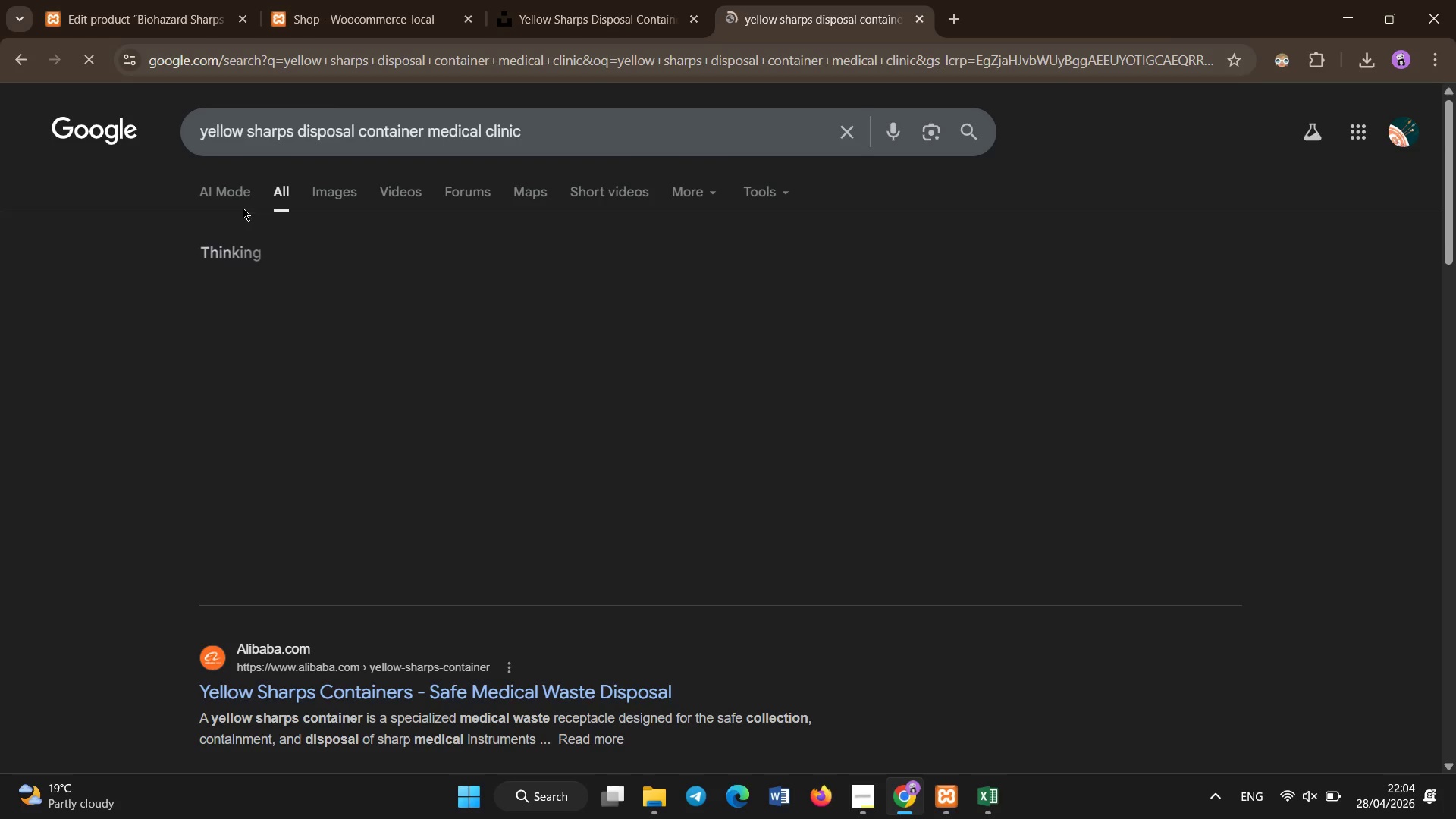 
left_click([325, 181])
 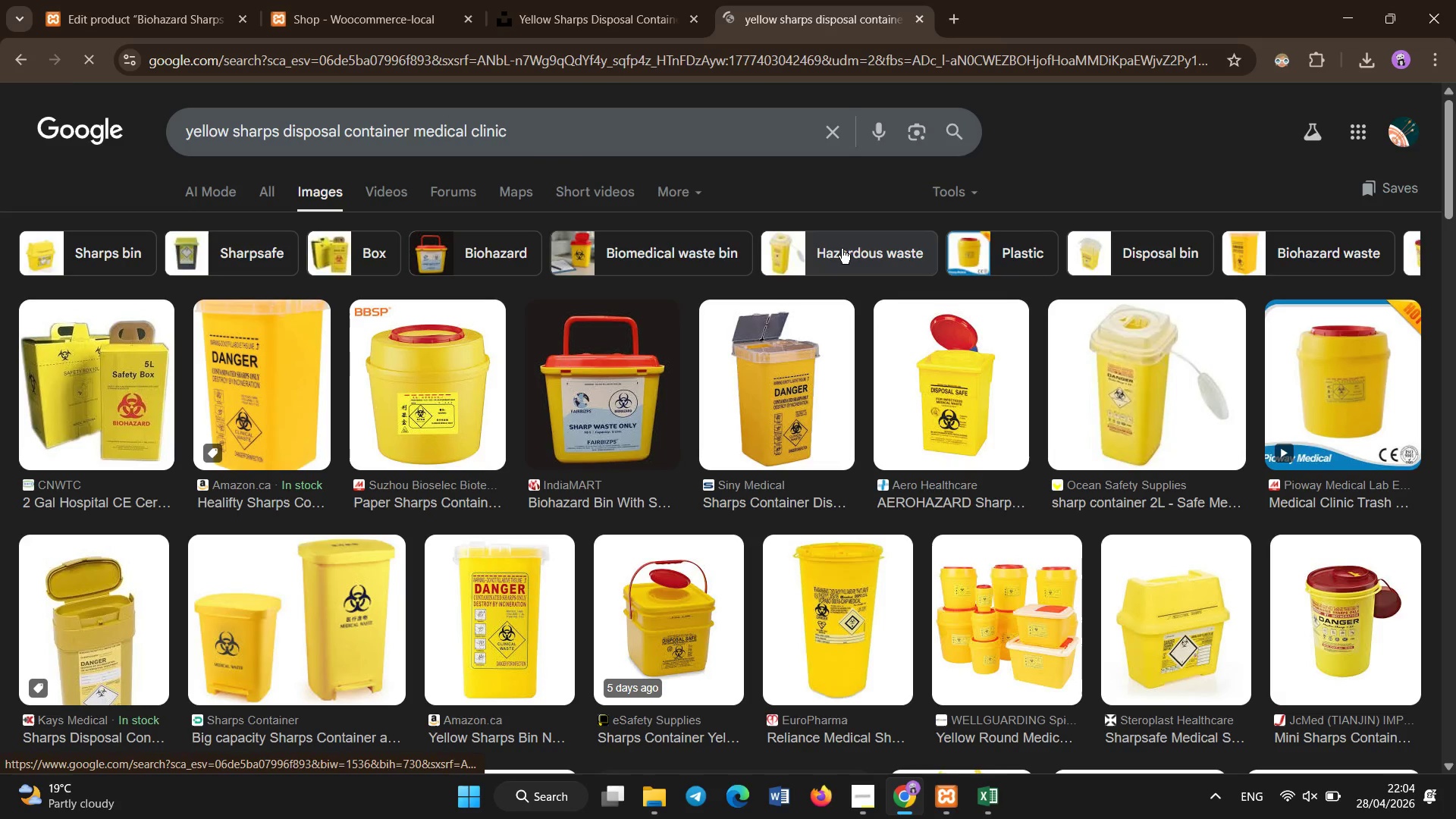 
left_click([791, 382])
 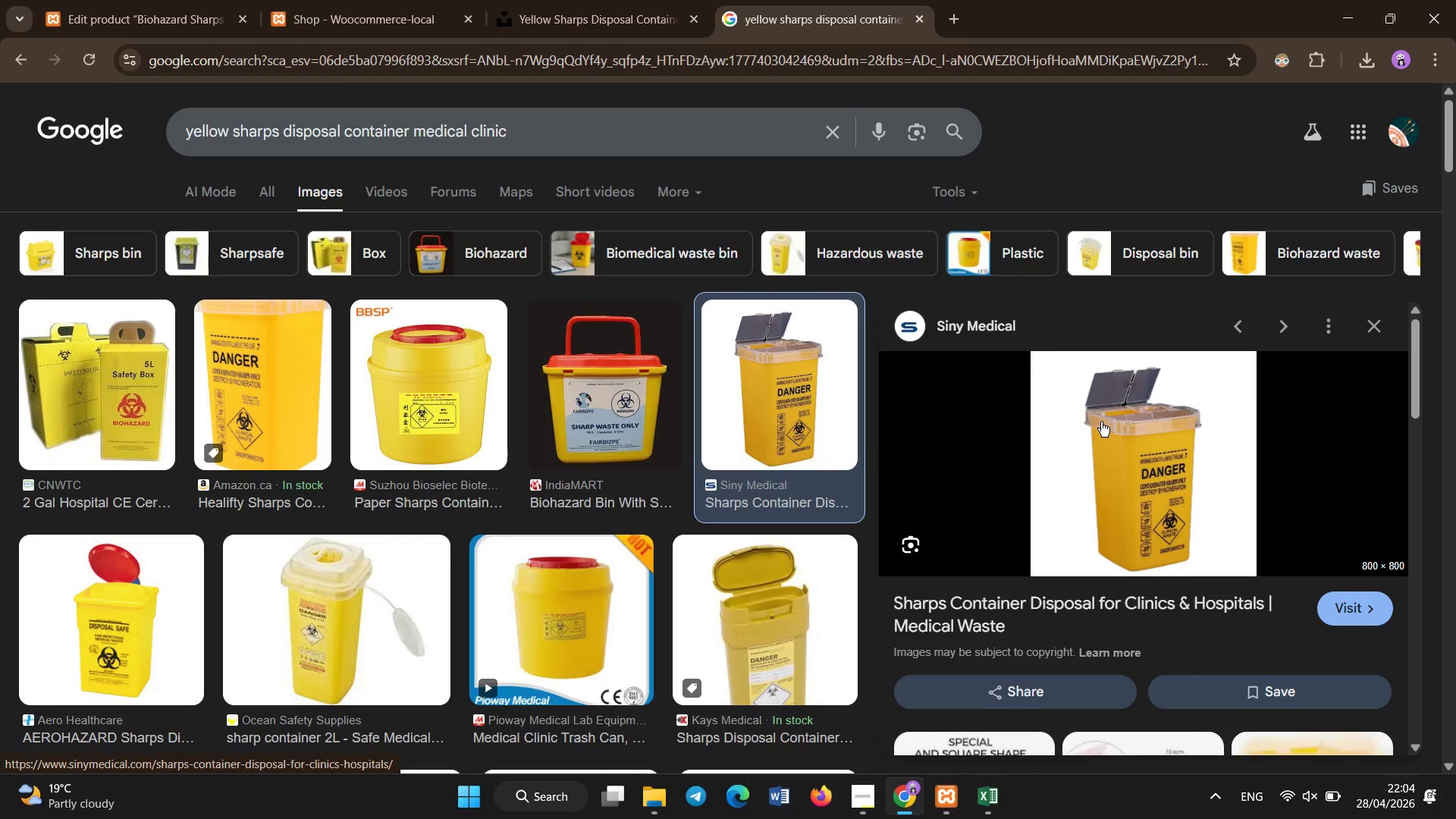 
left_click([1169, 527])
 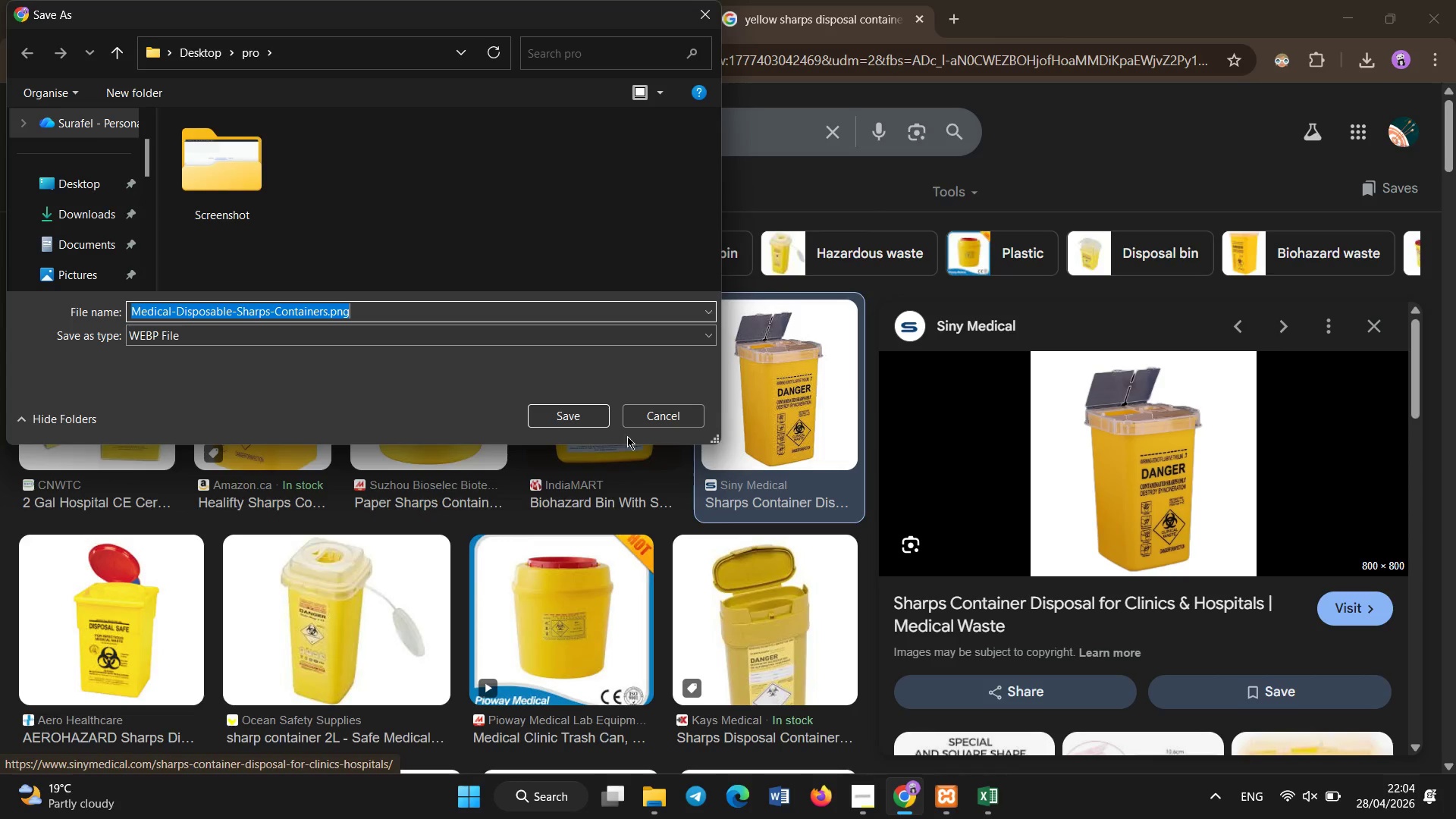 
left_click([658, 419])
 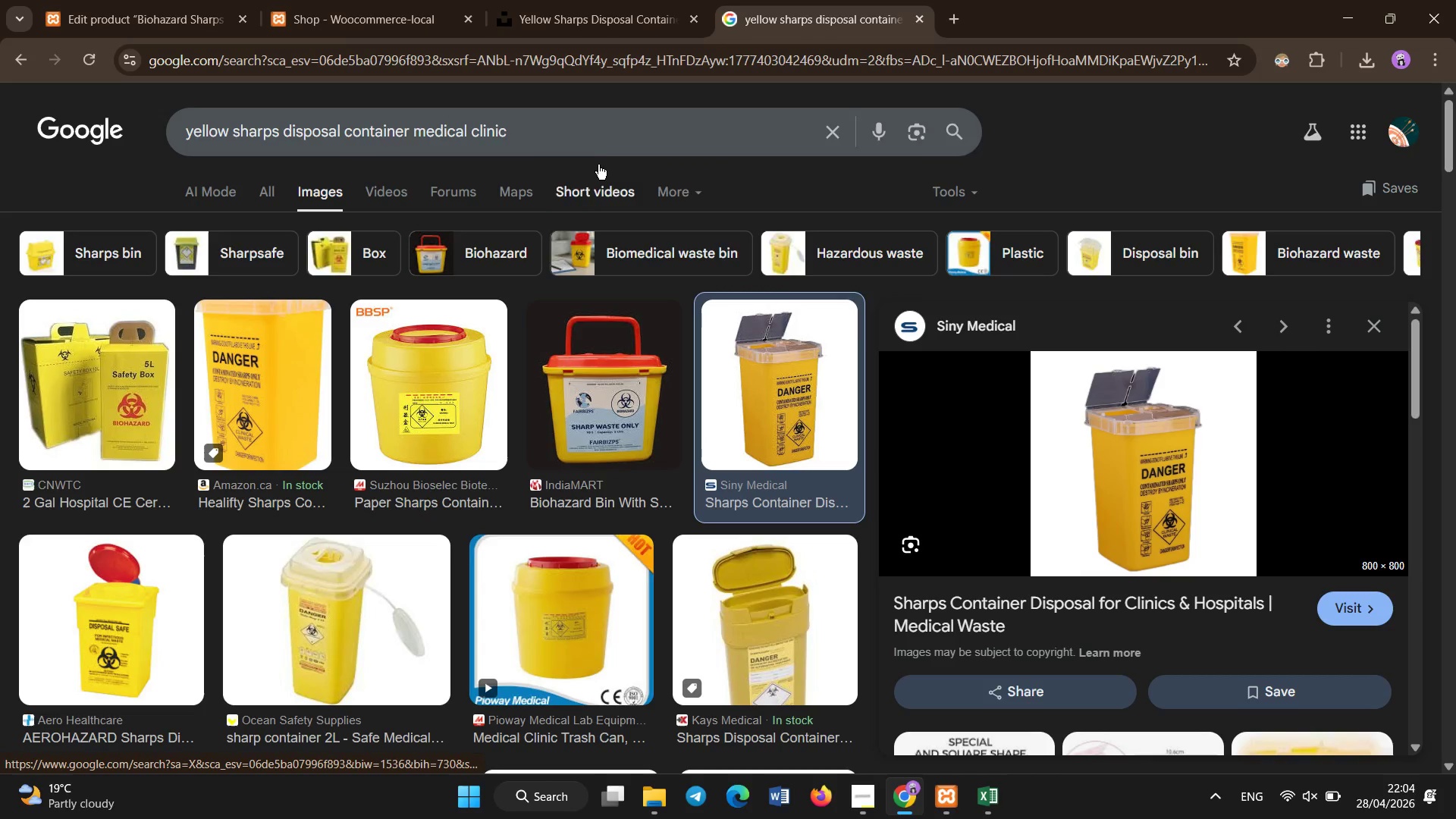 
left_click([605, 152])
 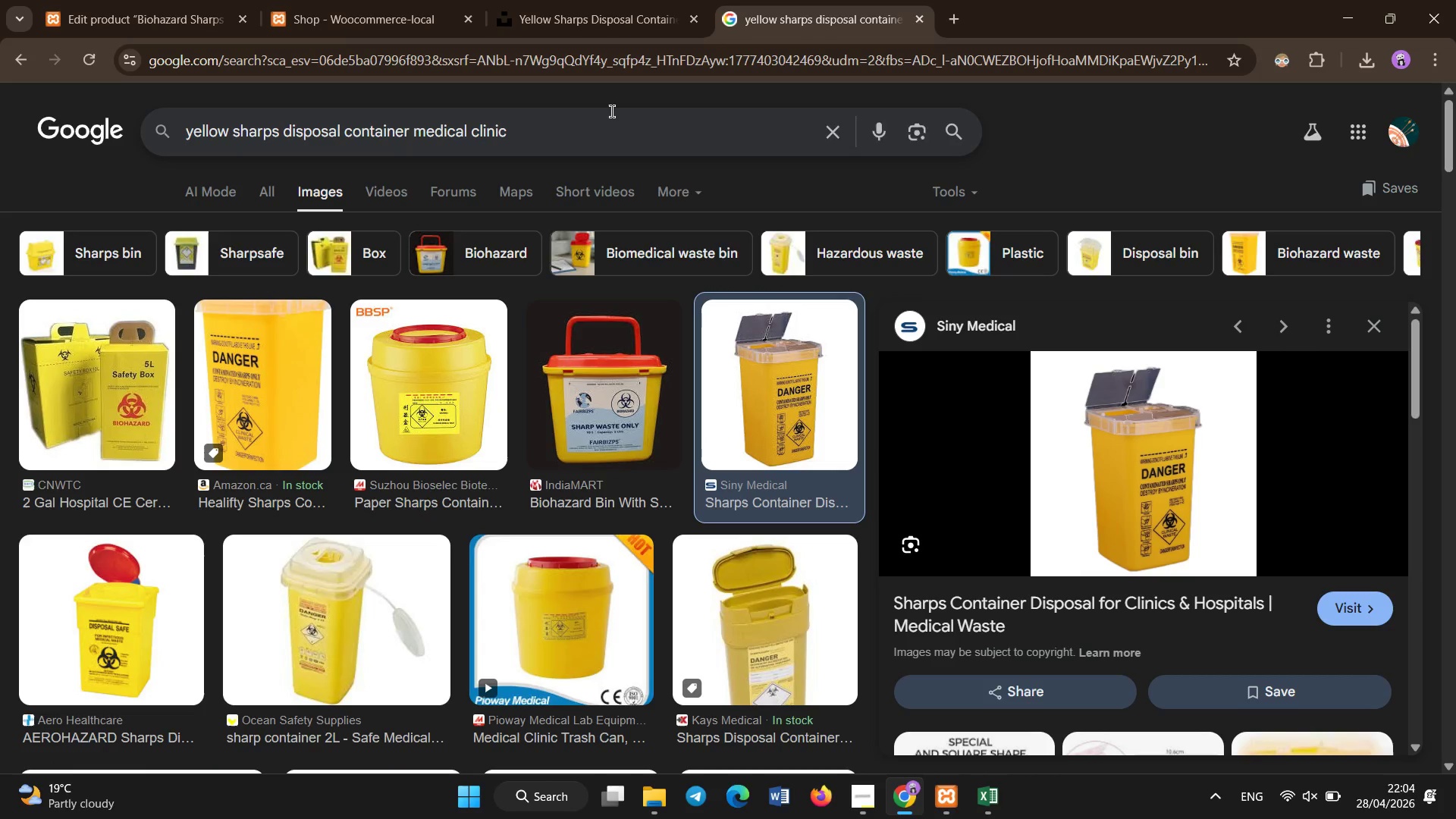 
type( stock image)
 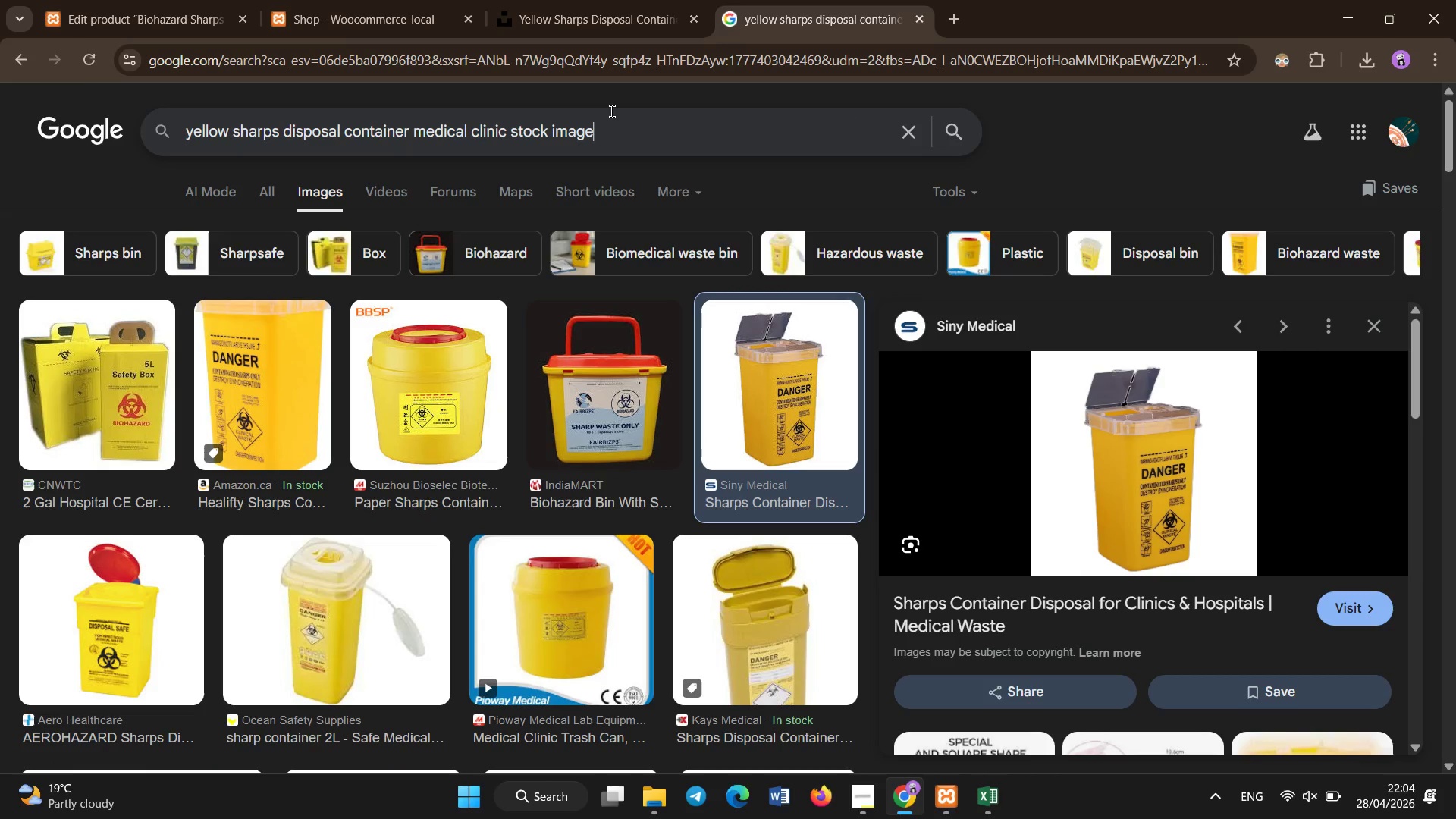 
key(Enter)
 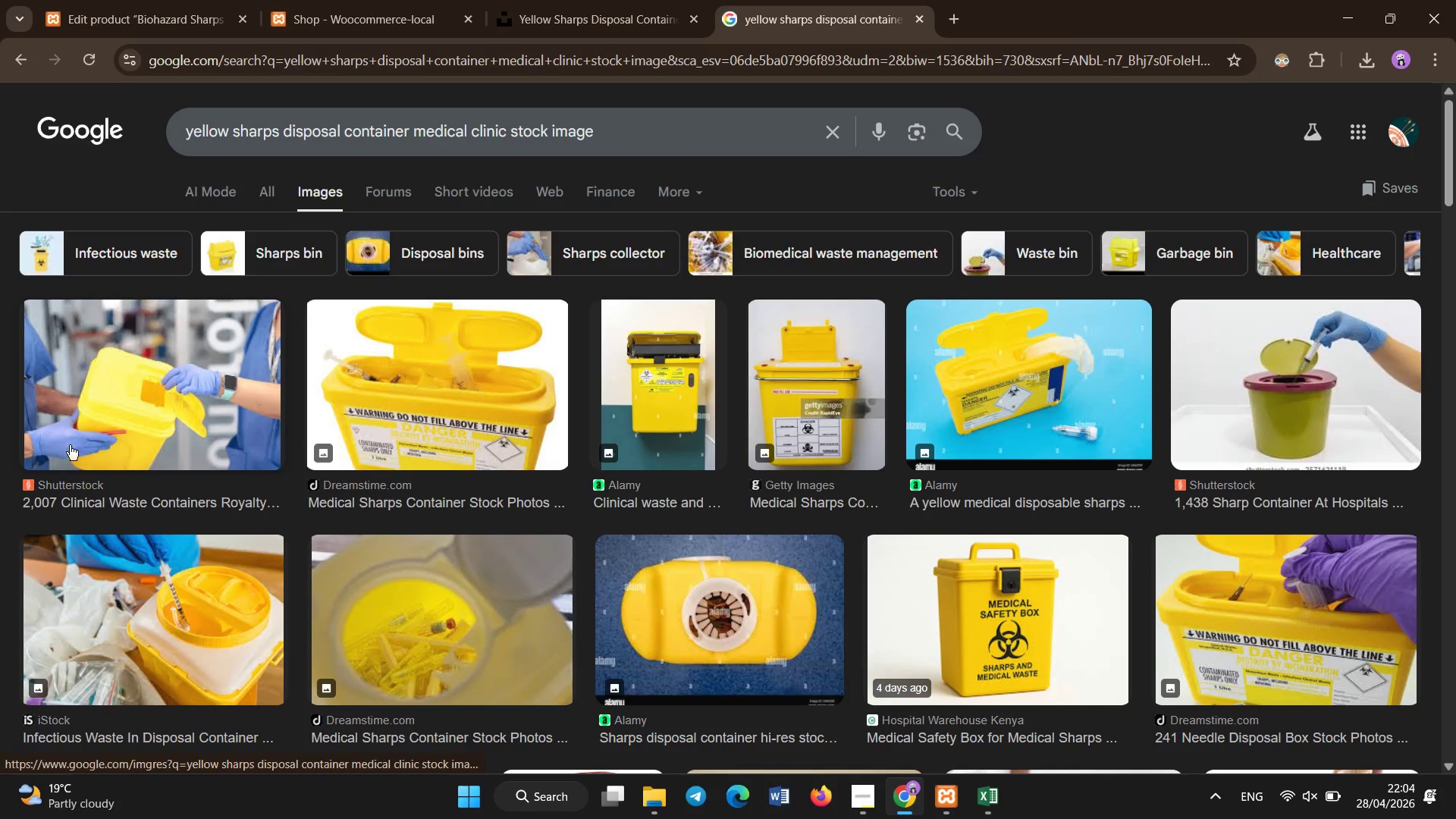 
left_click([93, 406])
 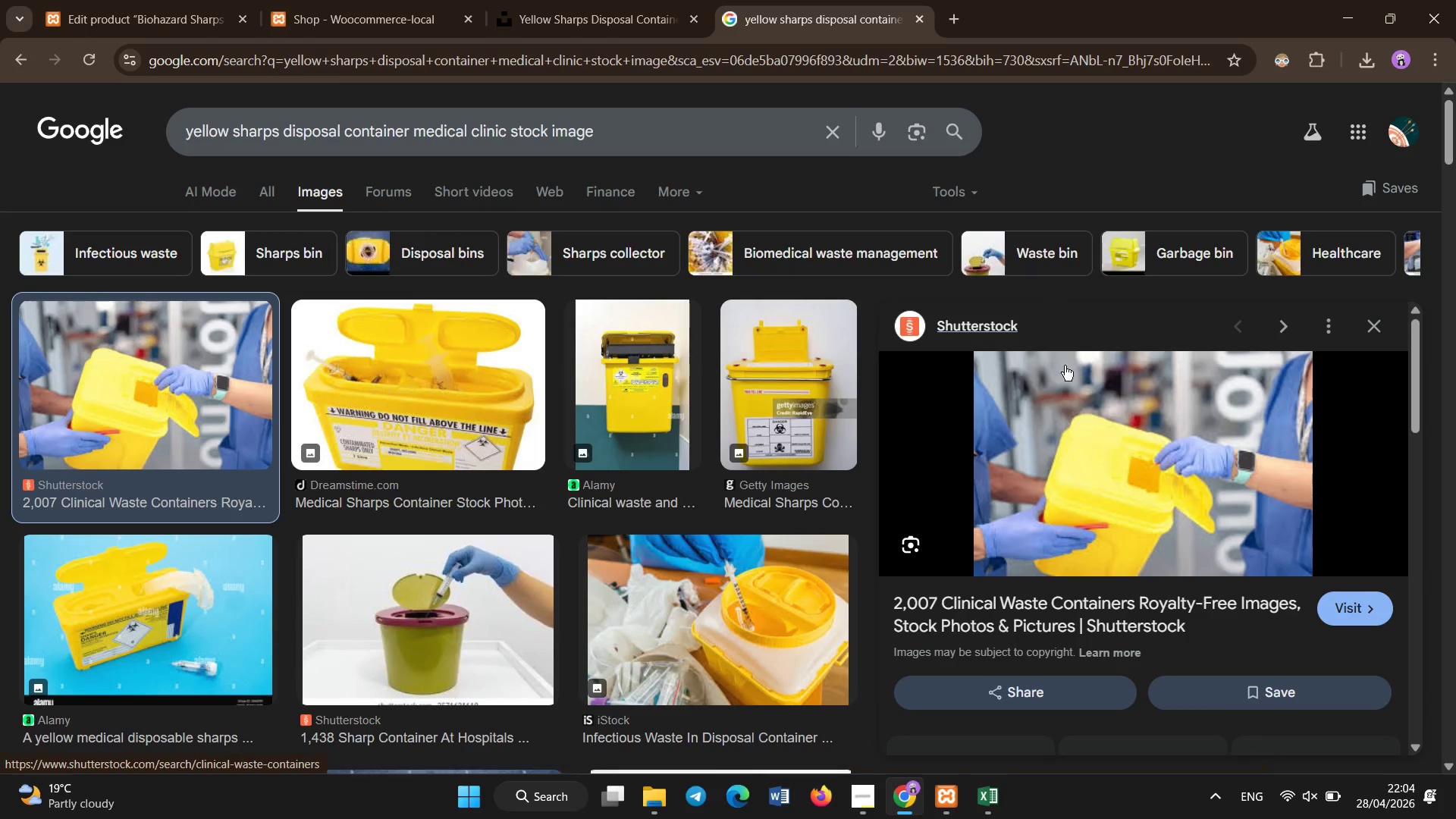 
left_click([1072, 397])
 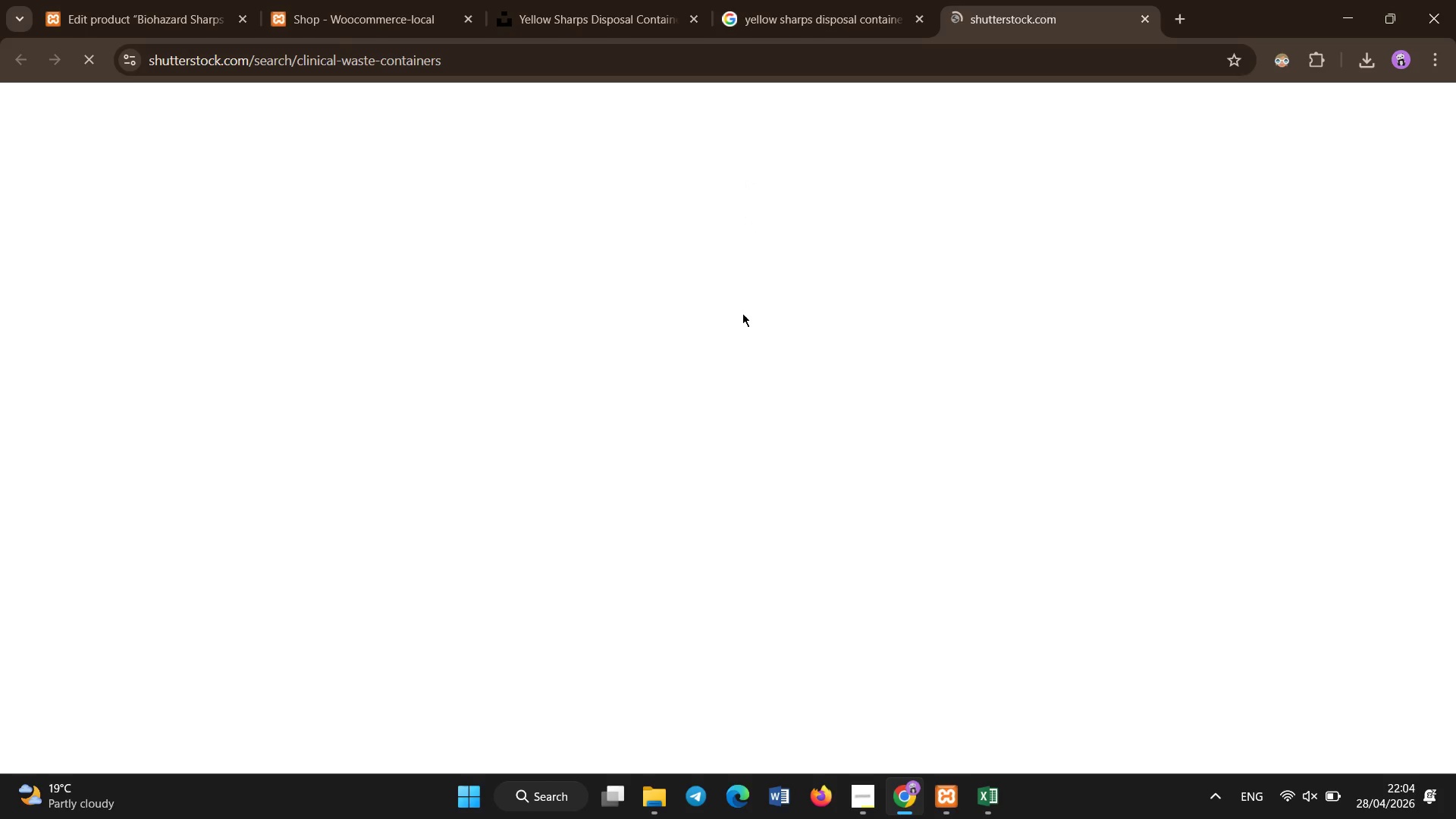 
wait(9.44)
 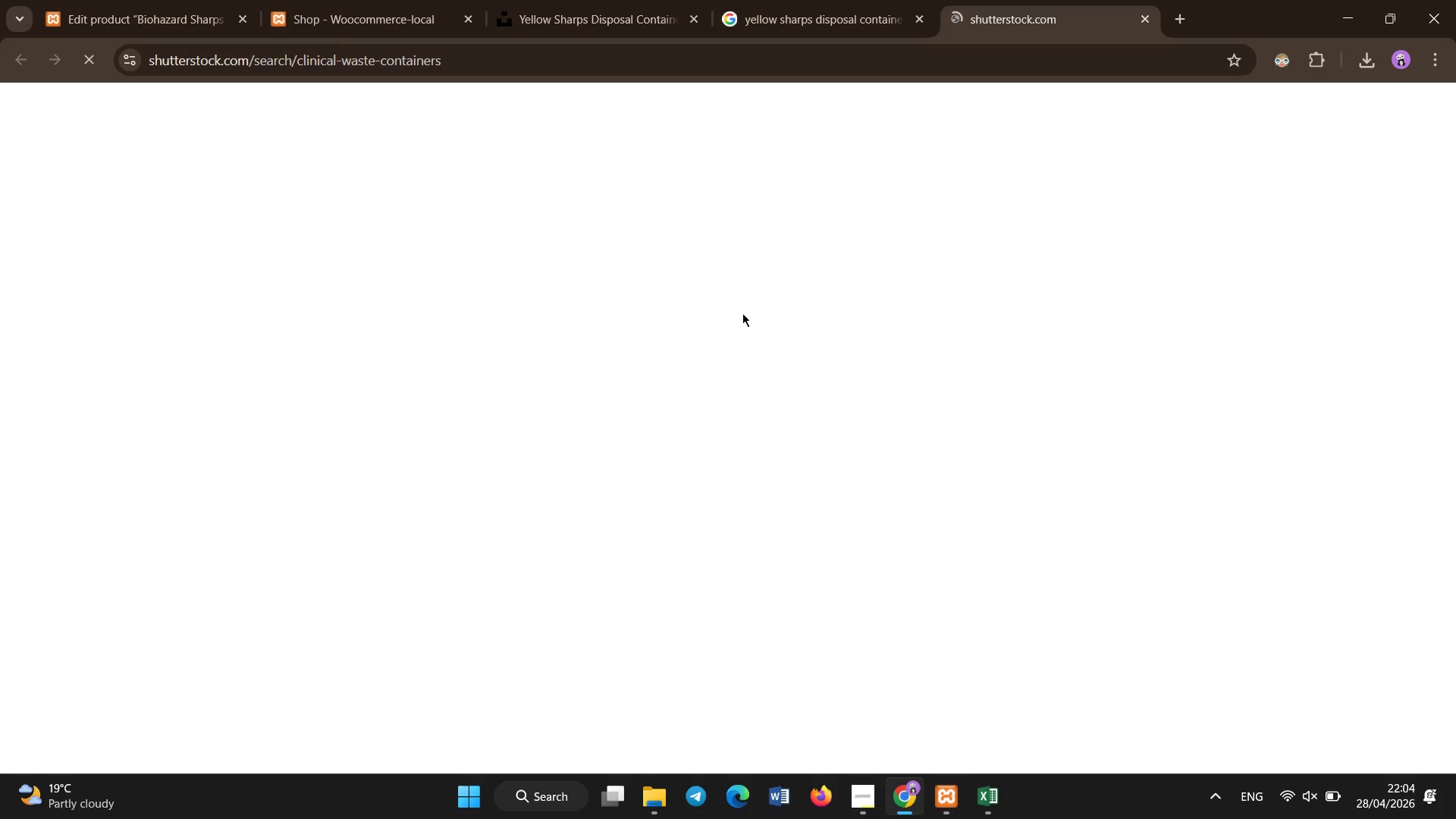 
left_click([771, 0])
 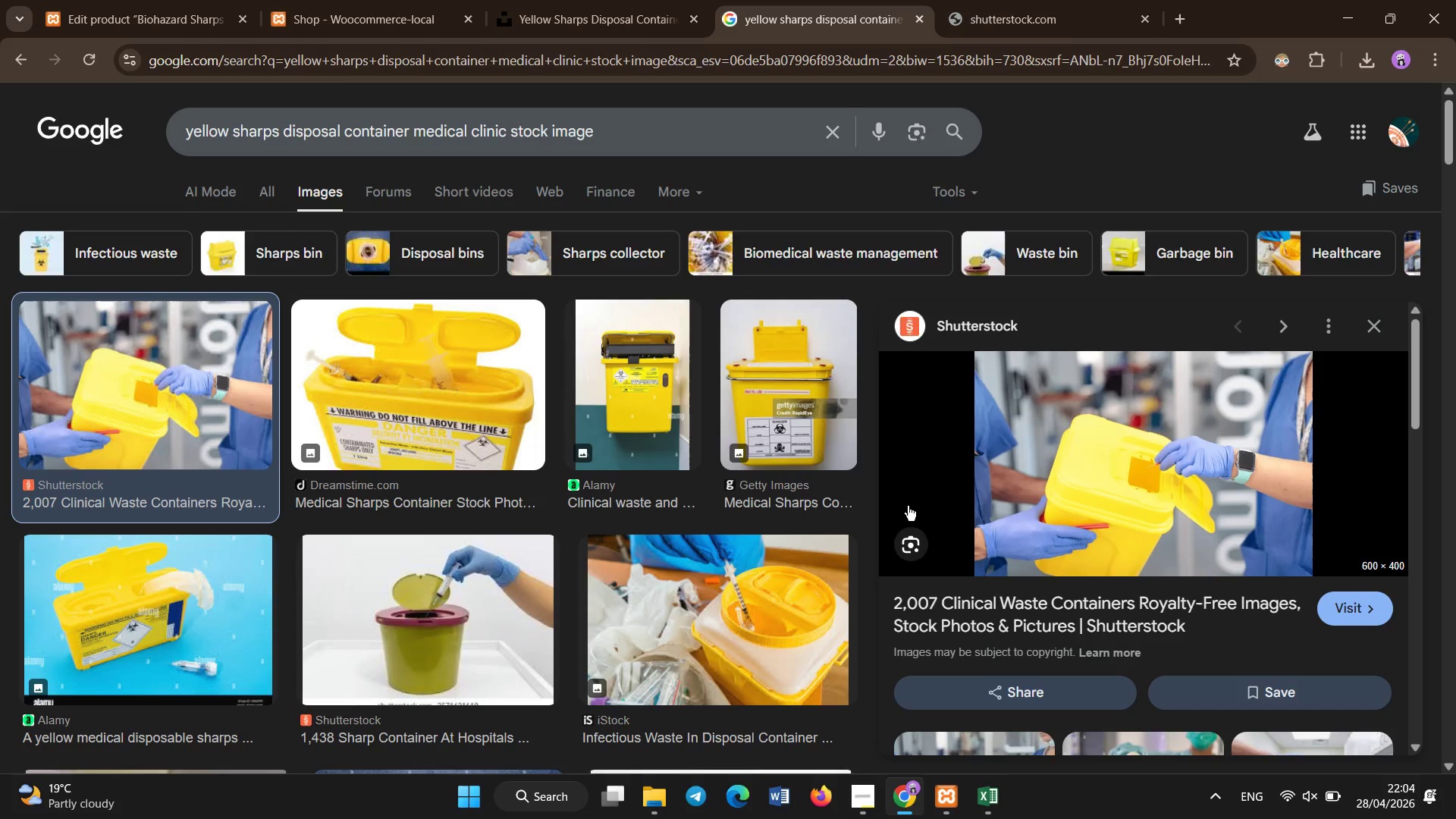 
left_click([1014, 0])
 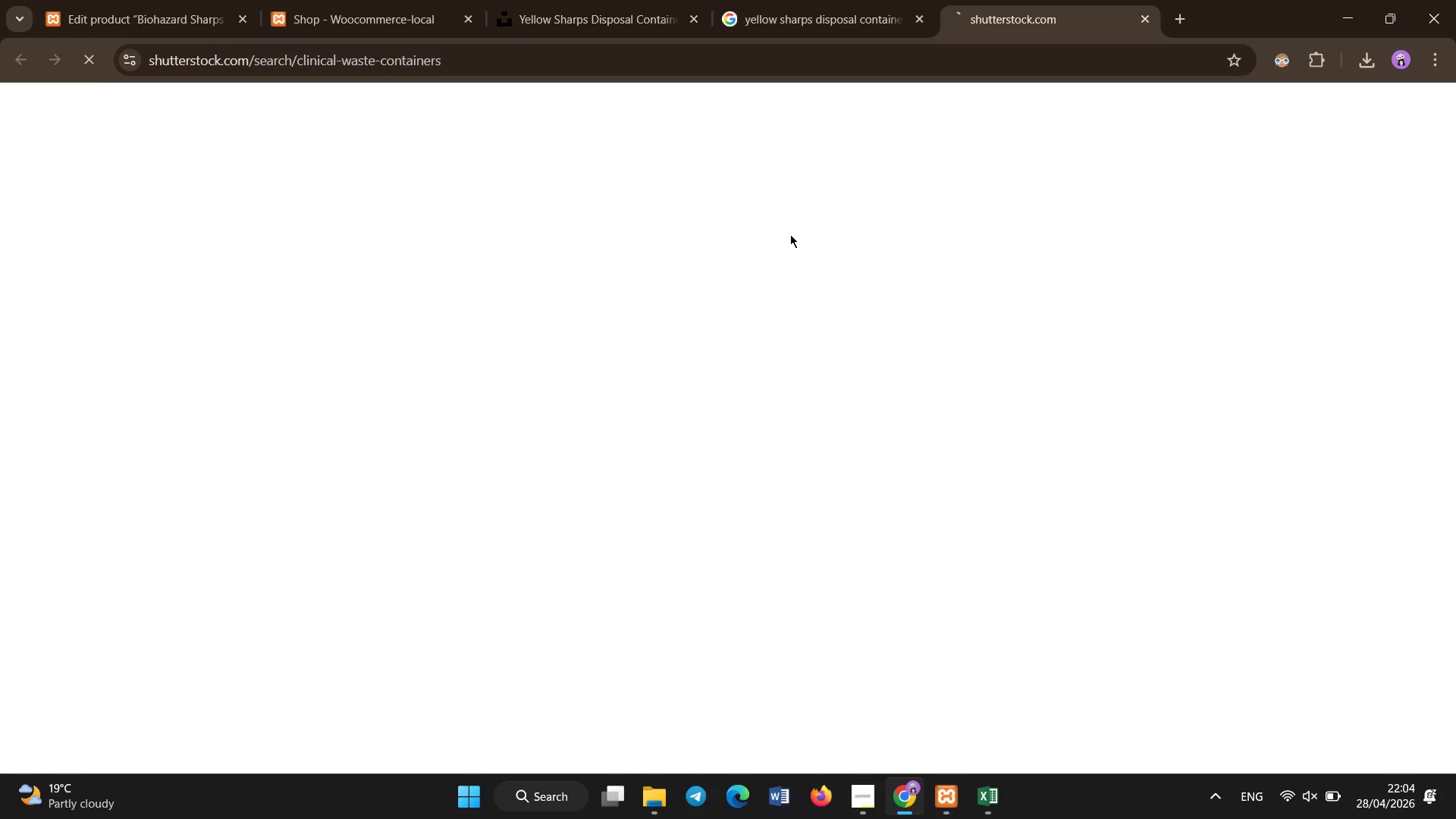 
left_click([789, 236])
 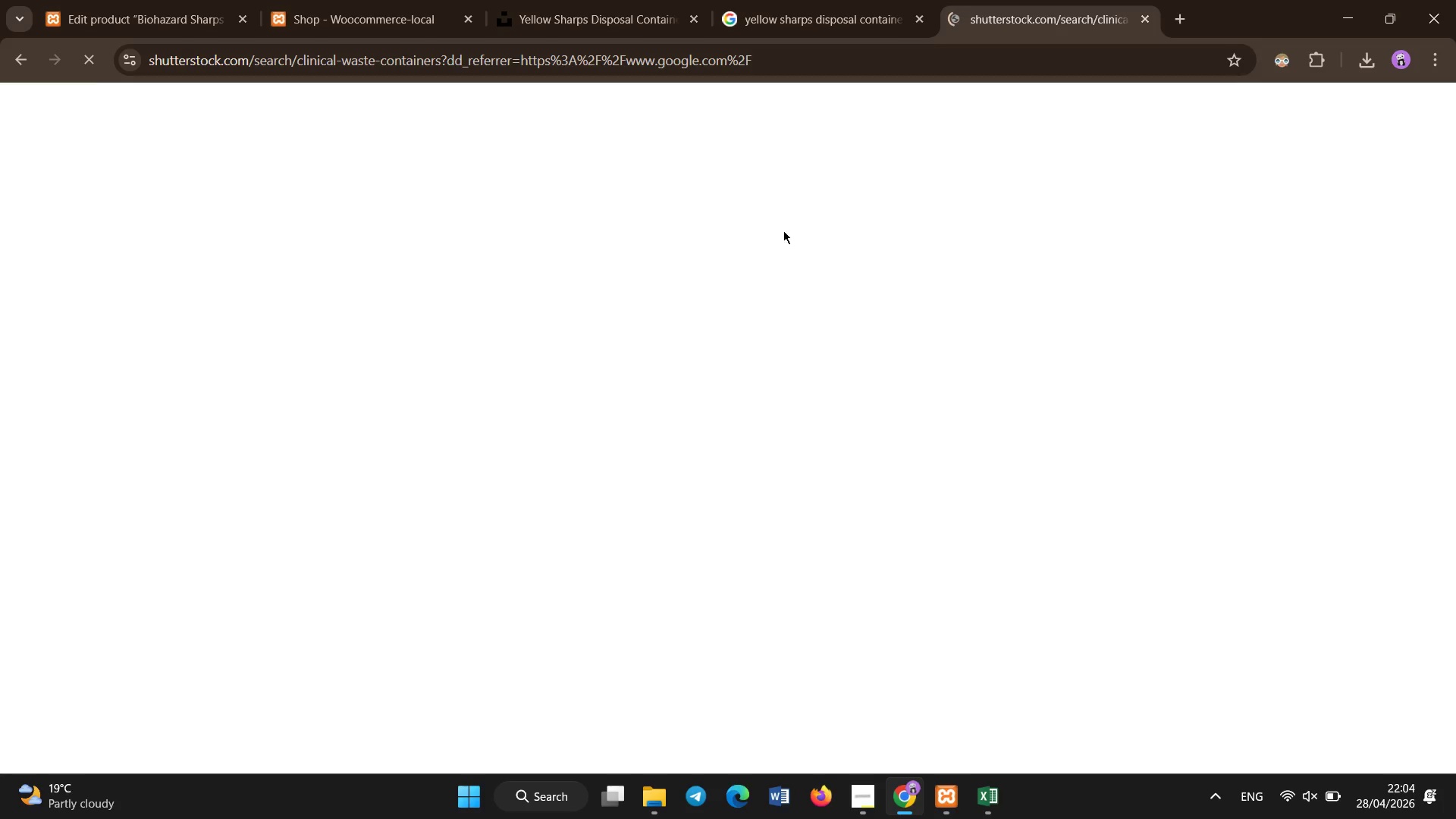 
left_click([805, 6])
 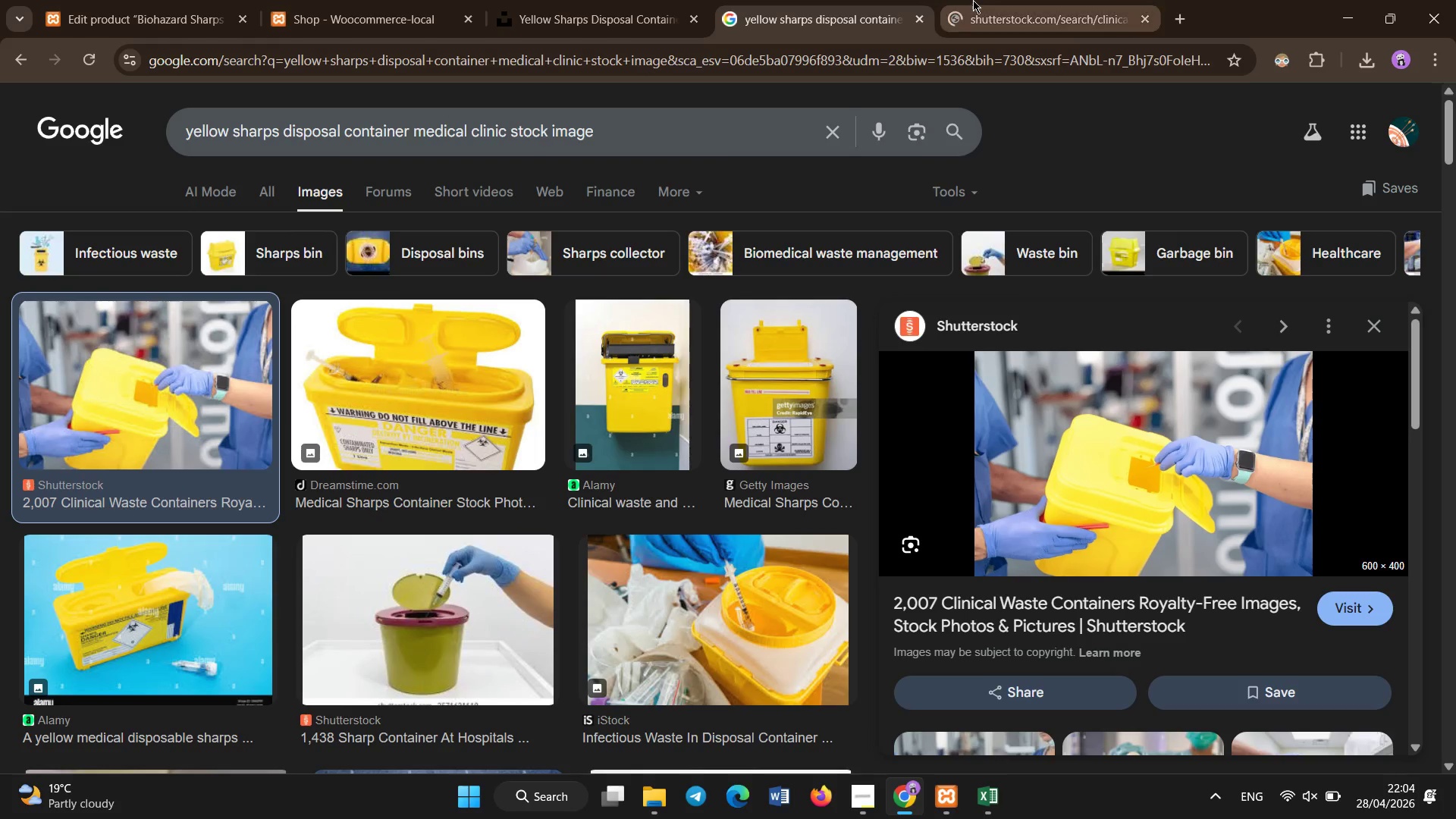 
left_click([973, 0])
 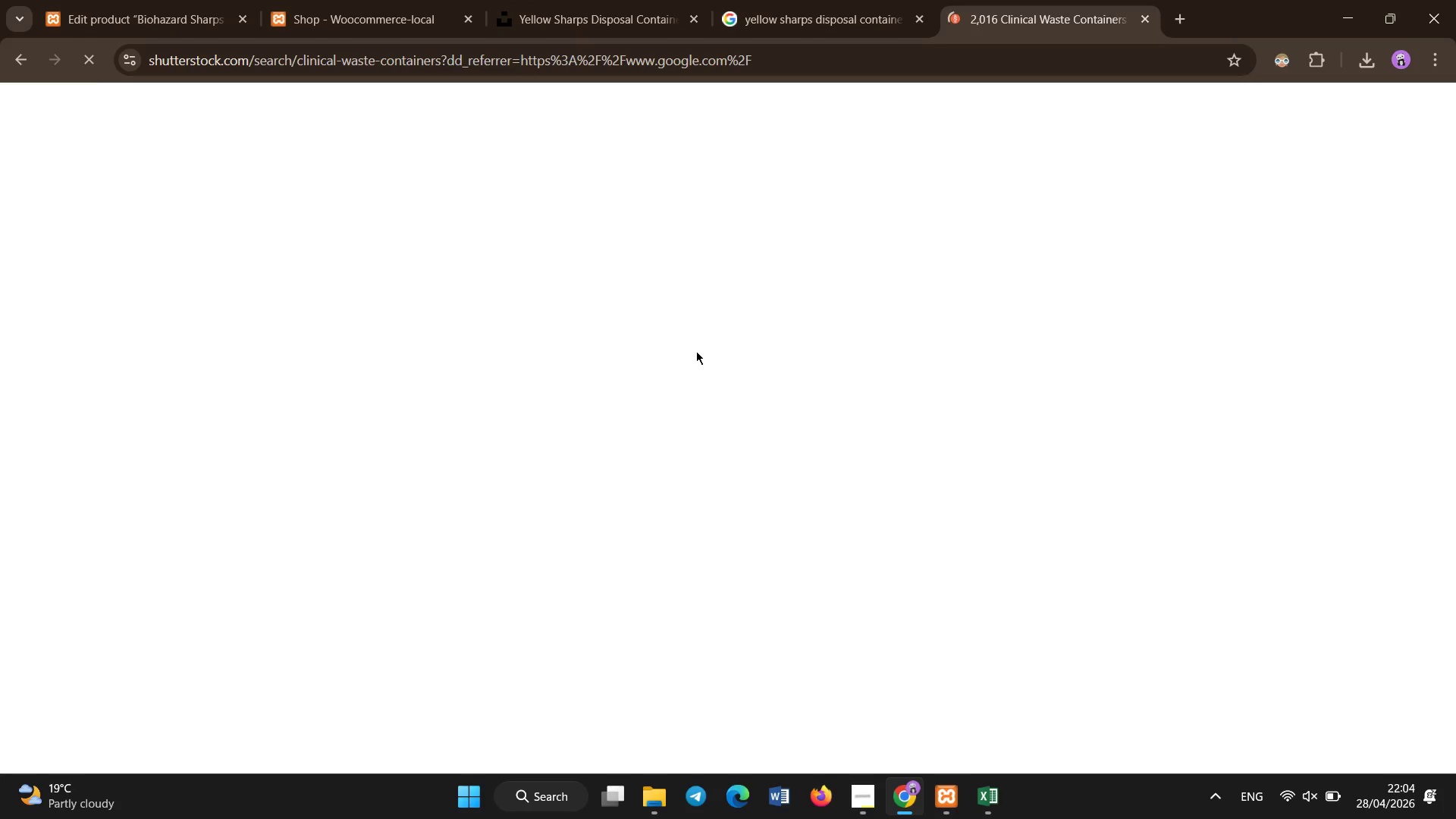 
wait(9.98)
 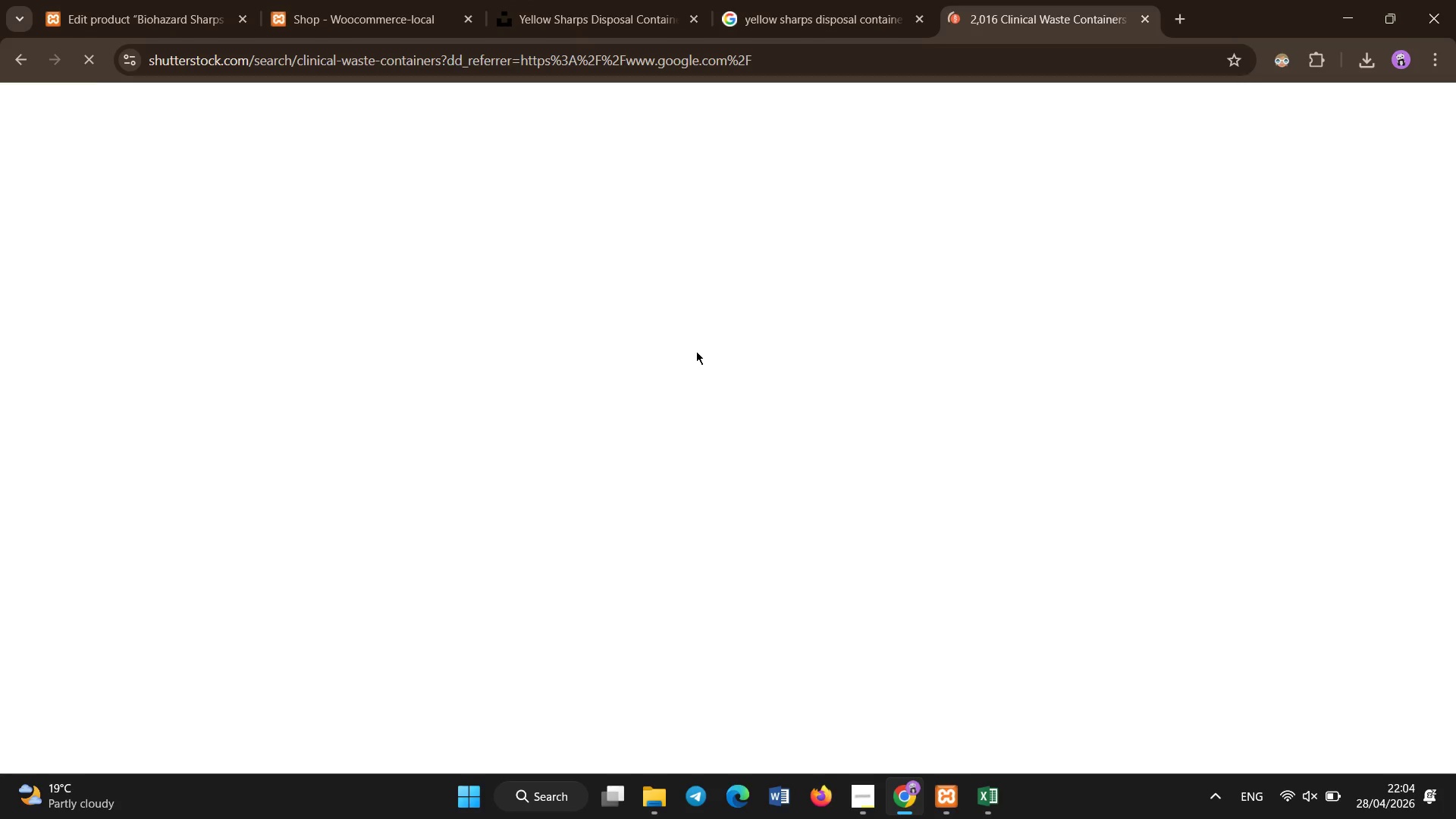 
scroll: coordinate [1089, 615], scroll_direction: down, amount: 2.0
 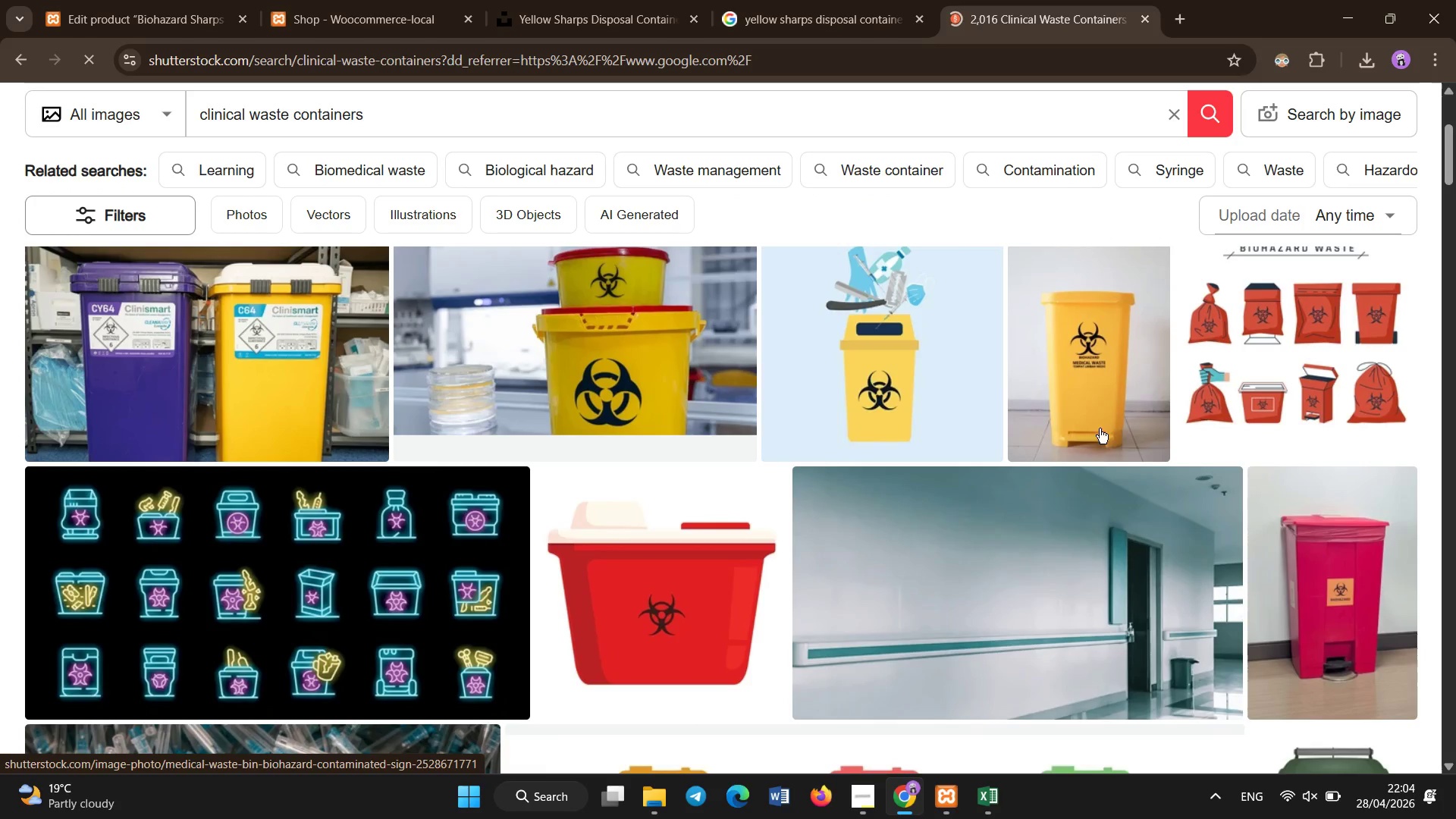 
left_click([1100, 420])
 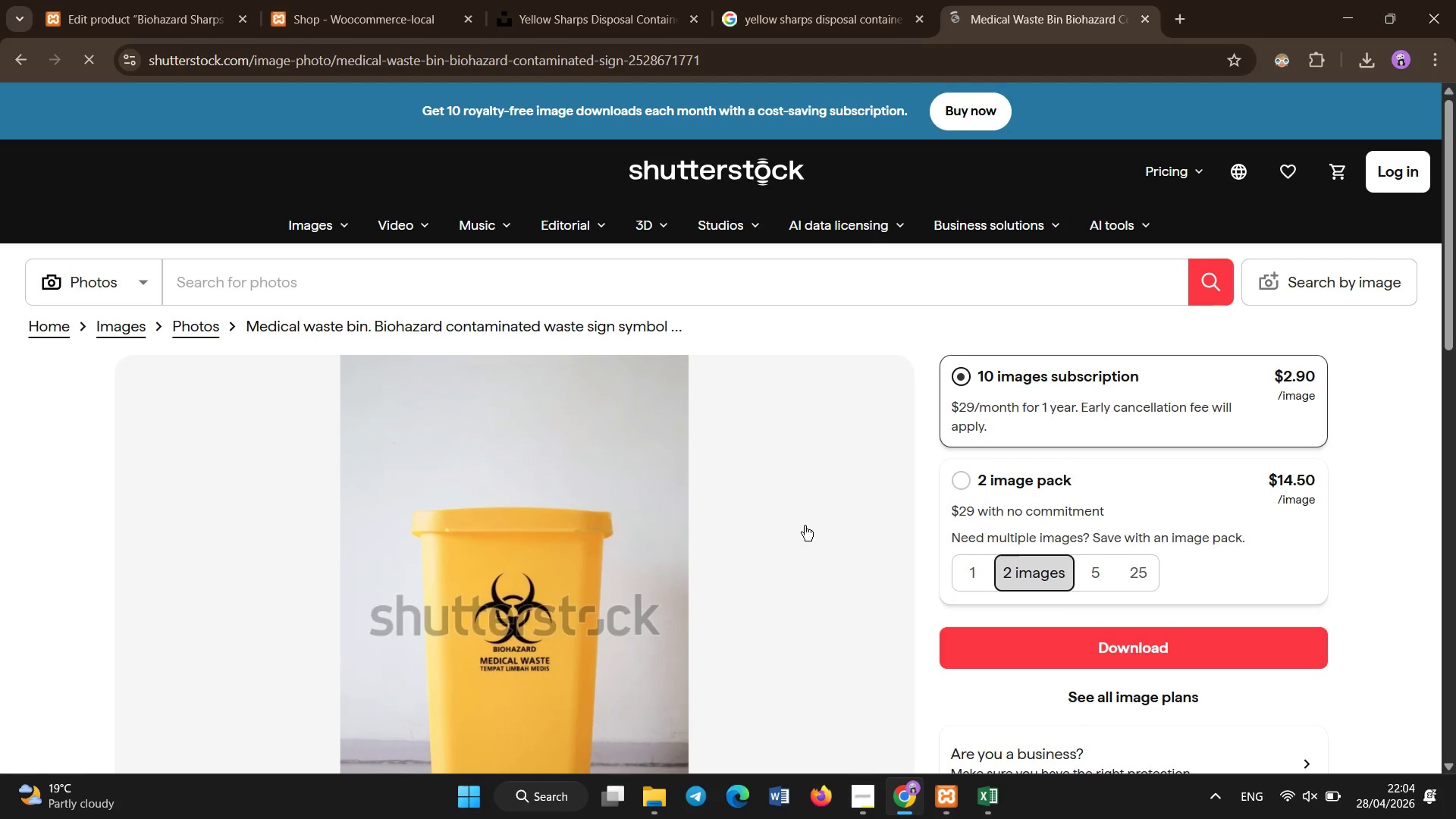 
right_click([538, 550])
 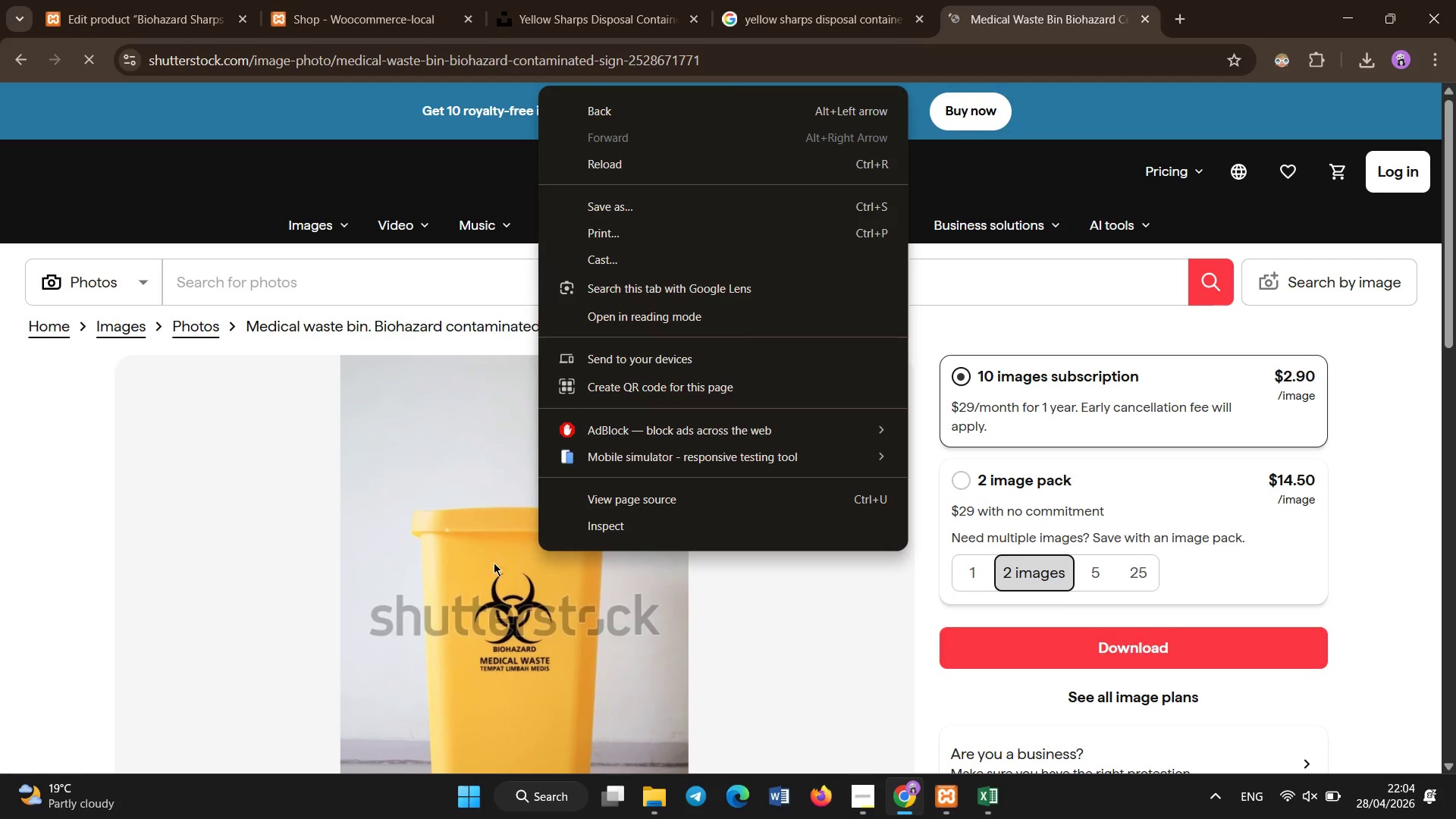 
left_click([798, 615])
 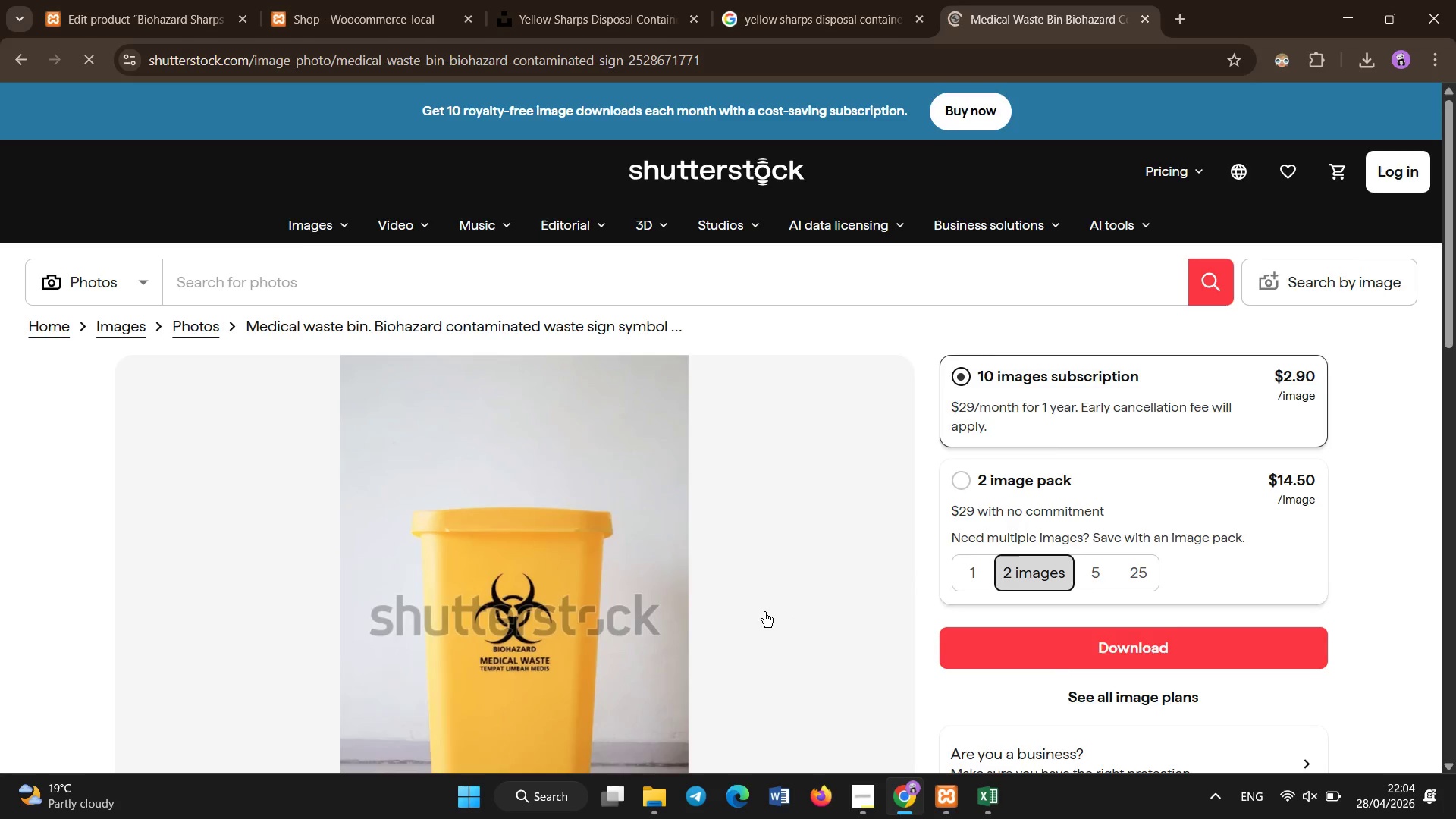 
left_click([574, 526])
 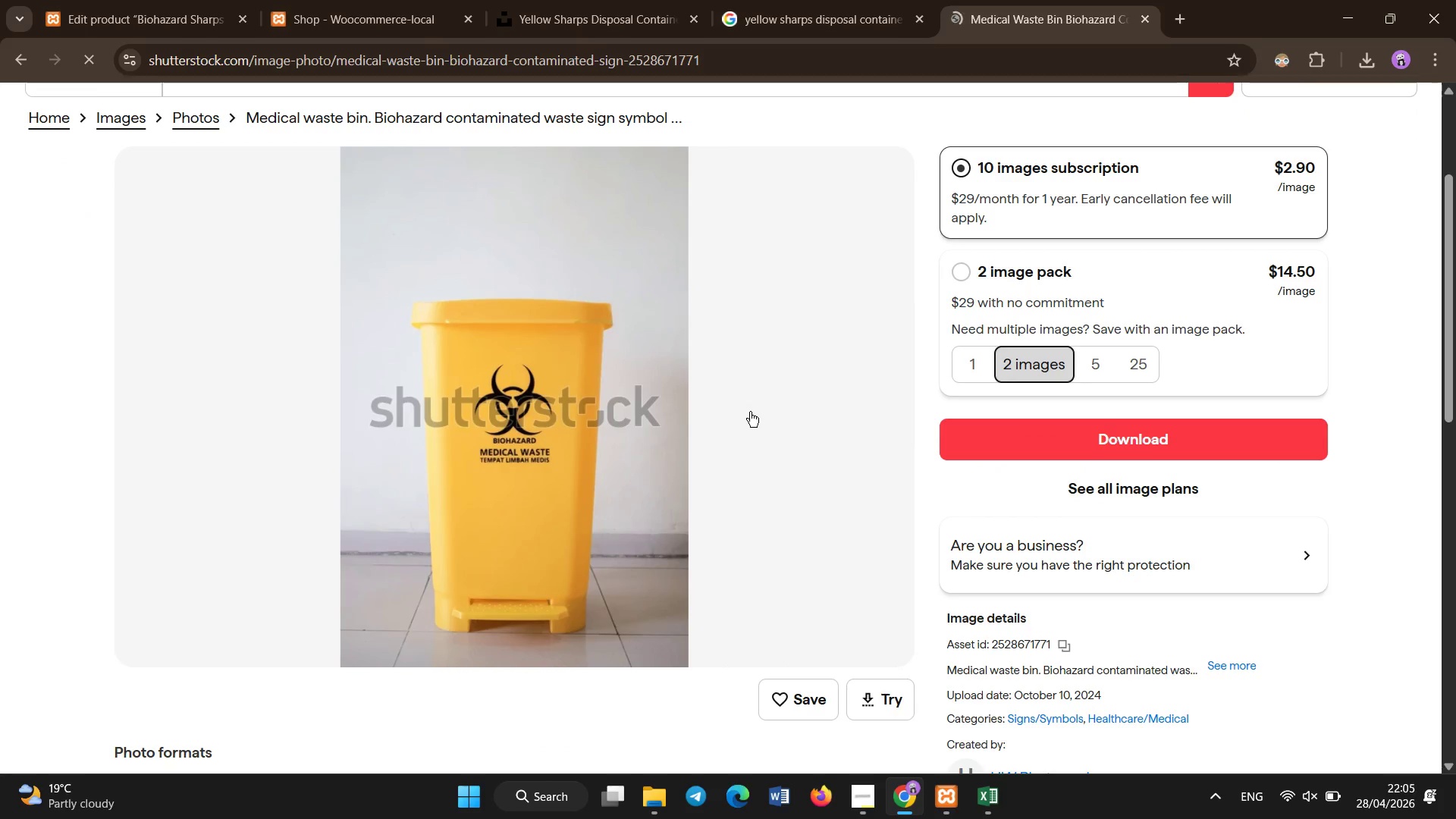 
scroll: coordinate [579, 550], scroll_direction: down, amount: 2.0
 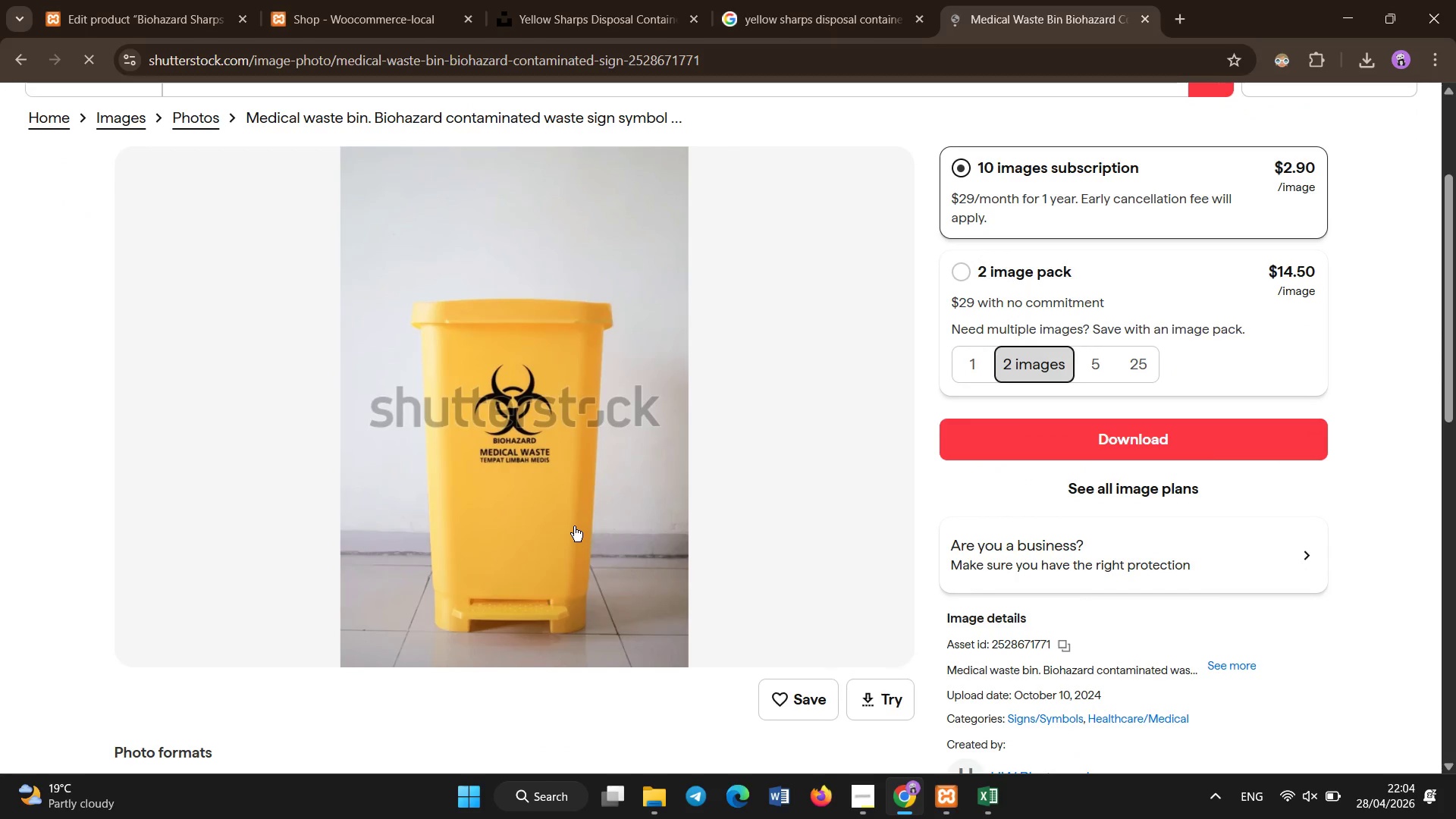 
right_click([737, 337])
 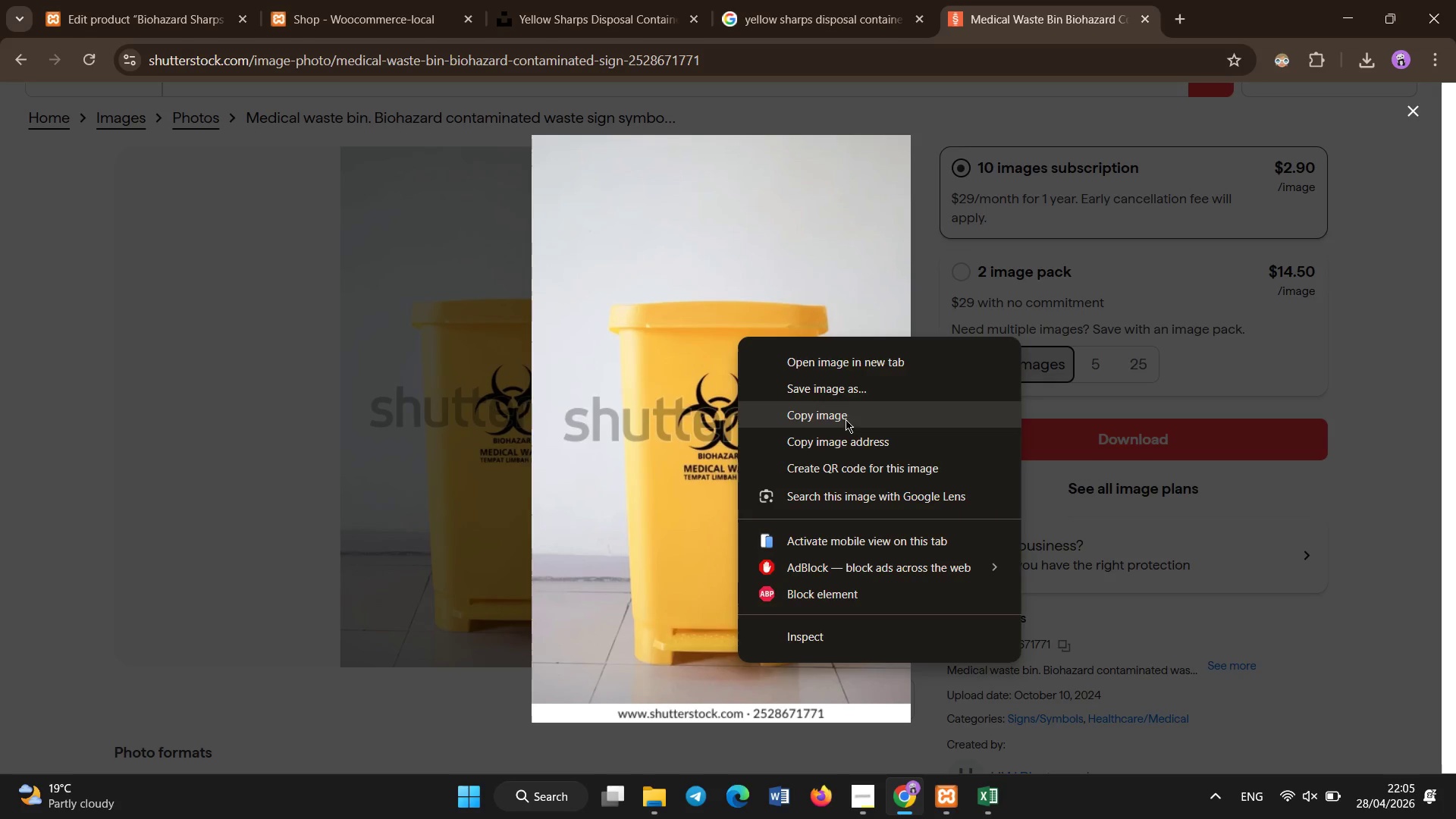 
left_click([852, 389])
 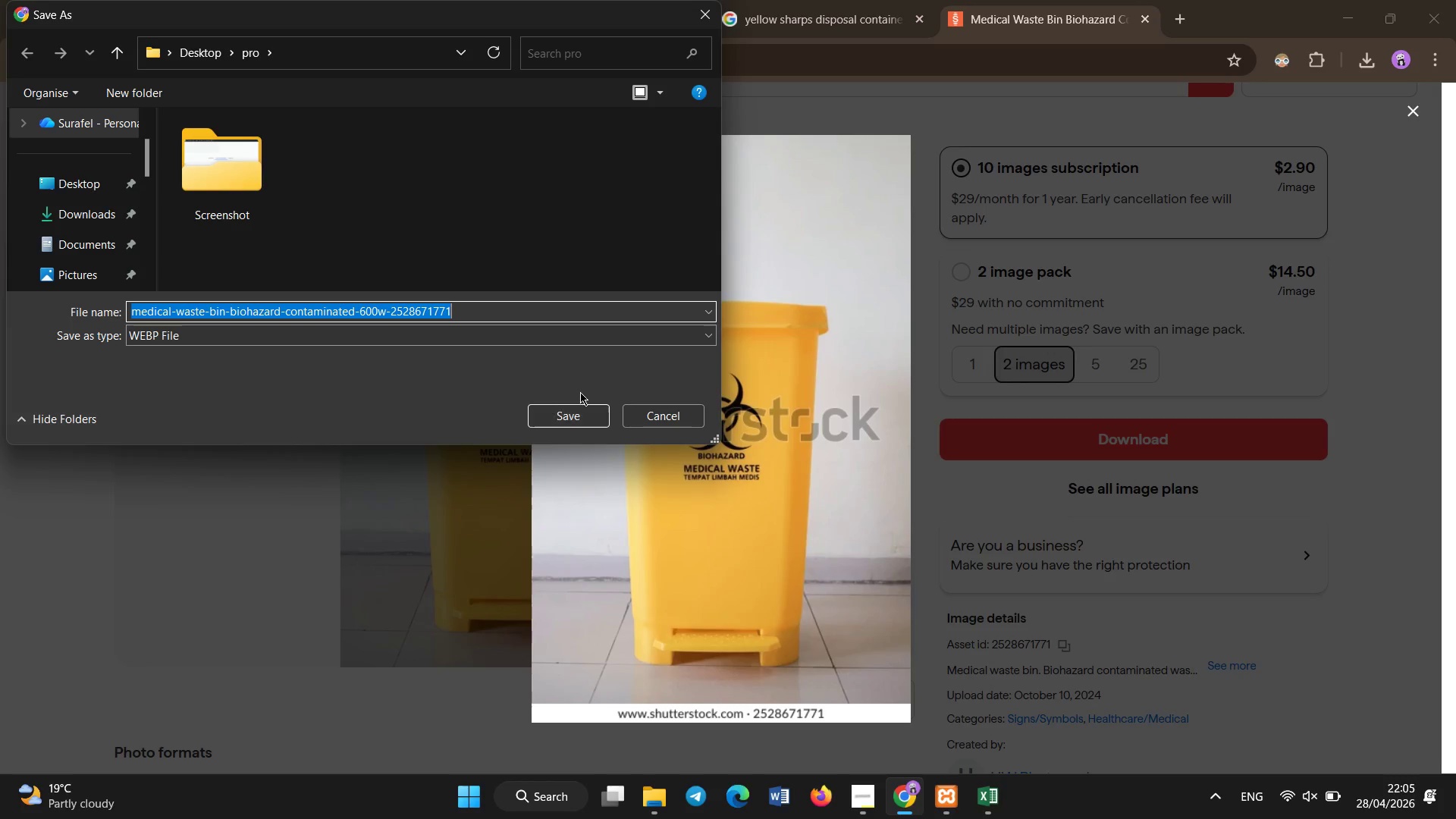 
left_click([639, 407])
 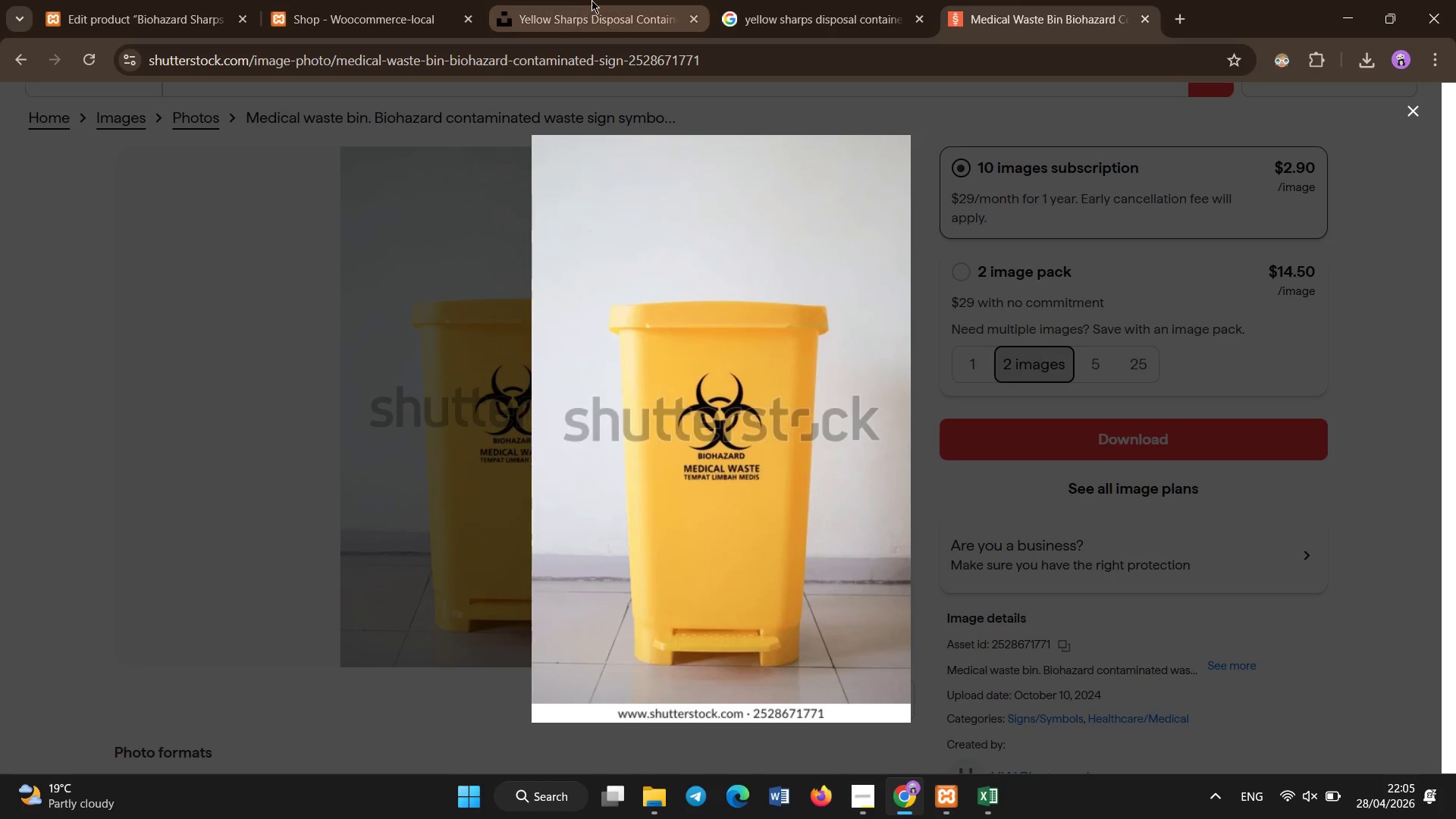 
left_click([592, 0])
 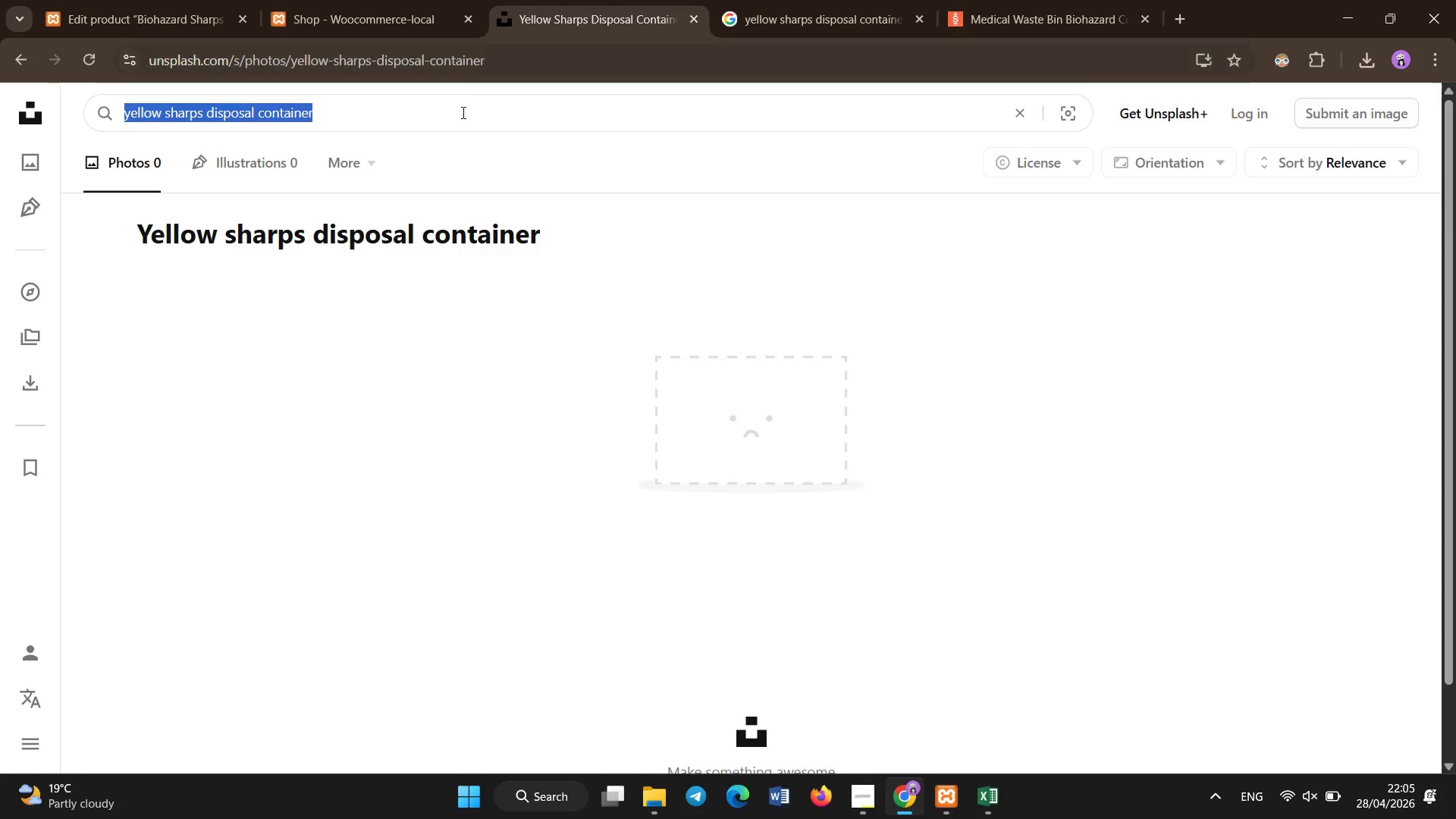 
left_click([435, 130])
 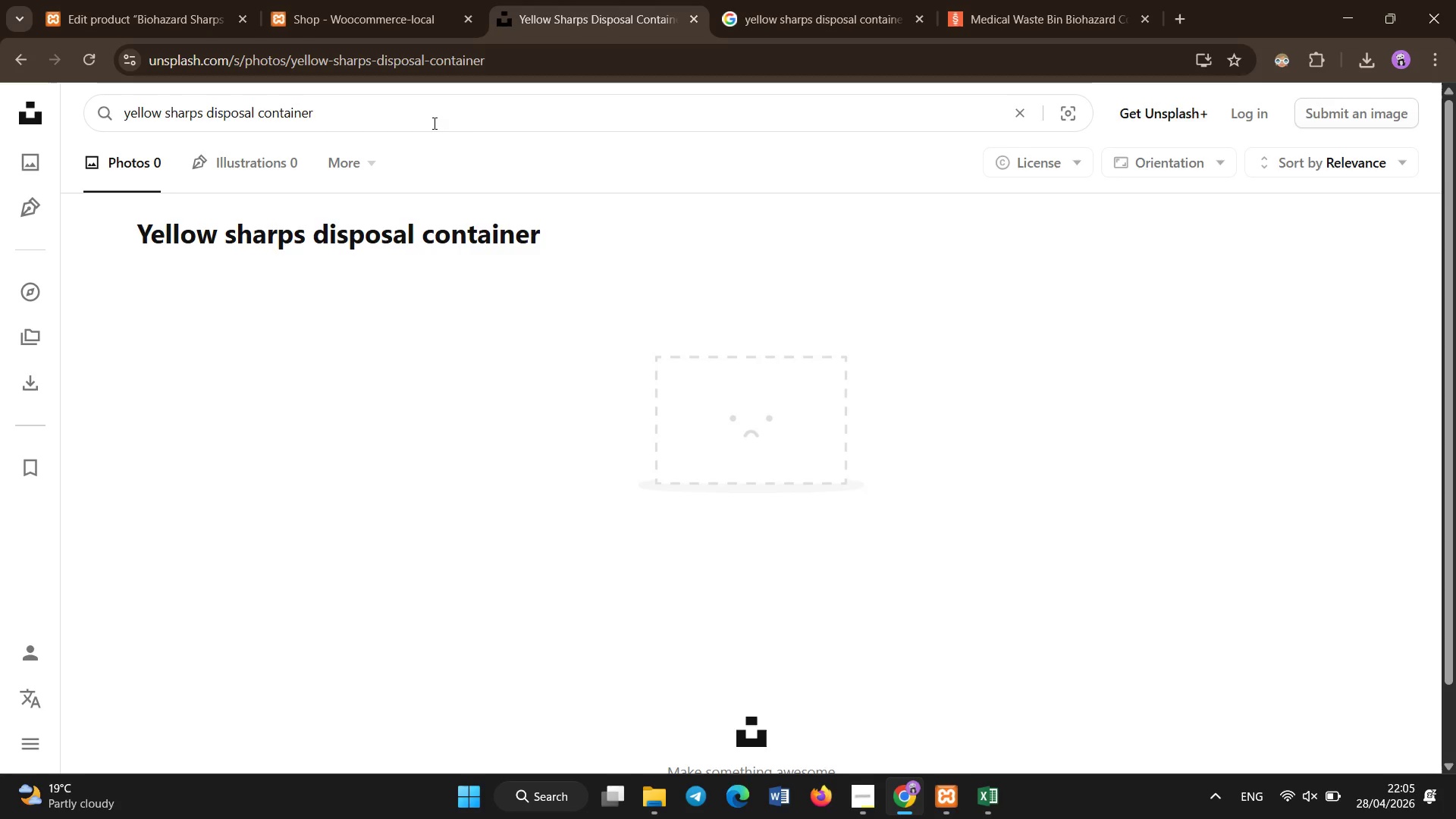 
hold_key(key=Backspace, duration=0.78)
 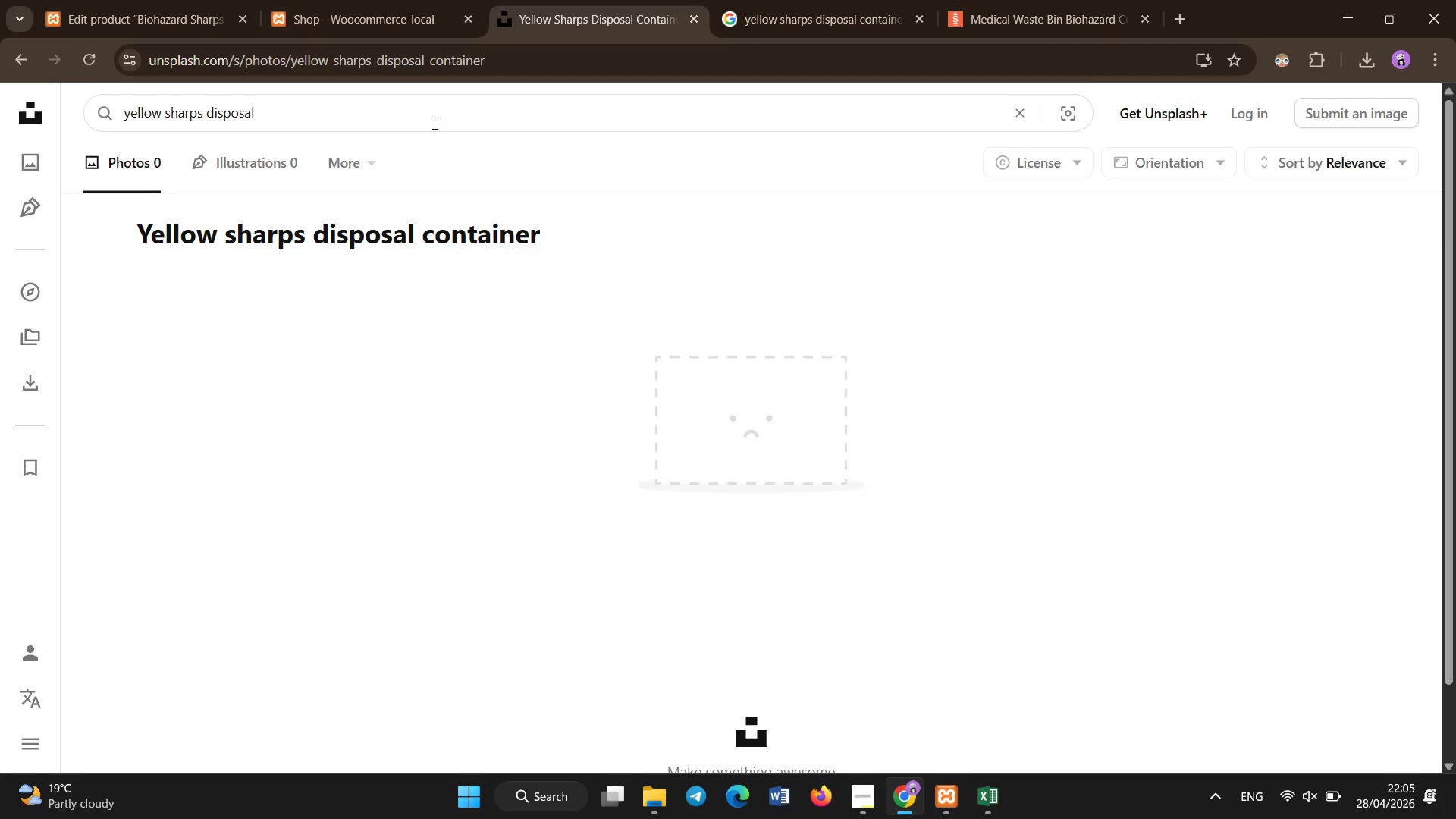 
key(Enter)
 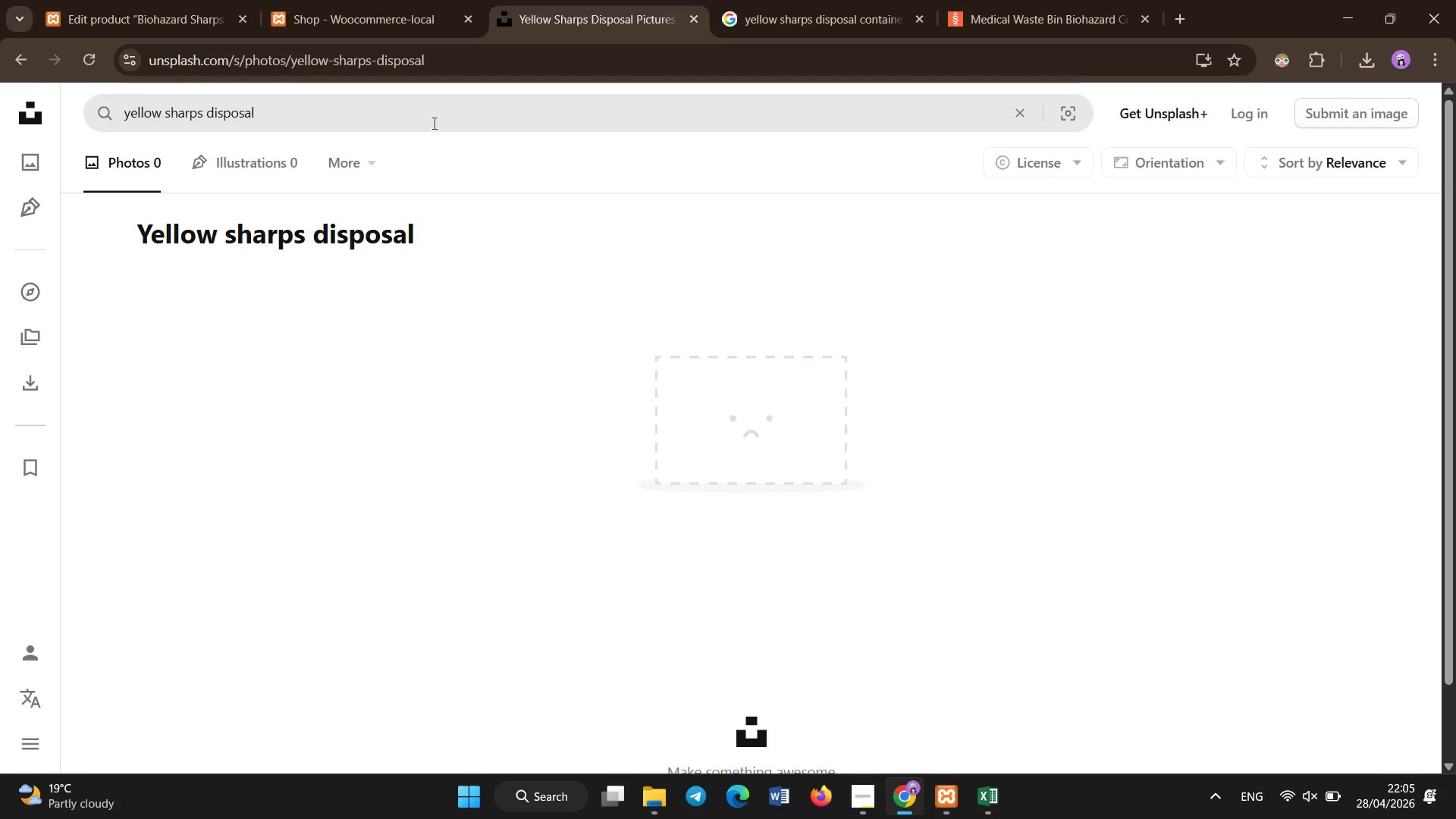 
key(Backspace)
 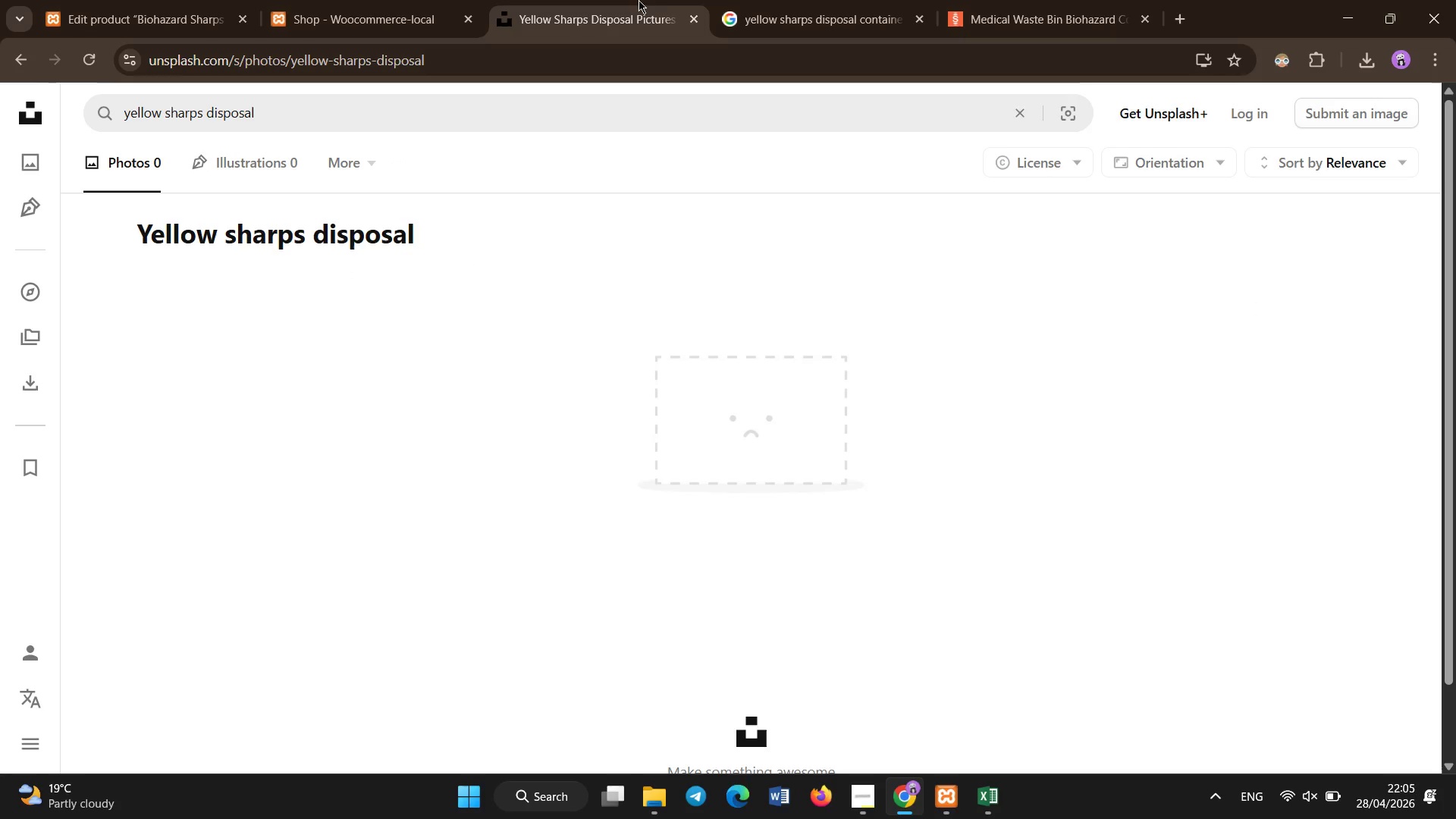 
left_click([882, 0])
 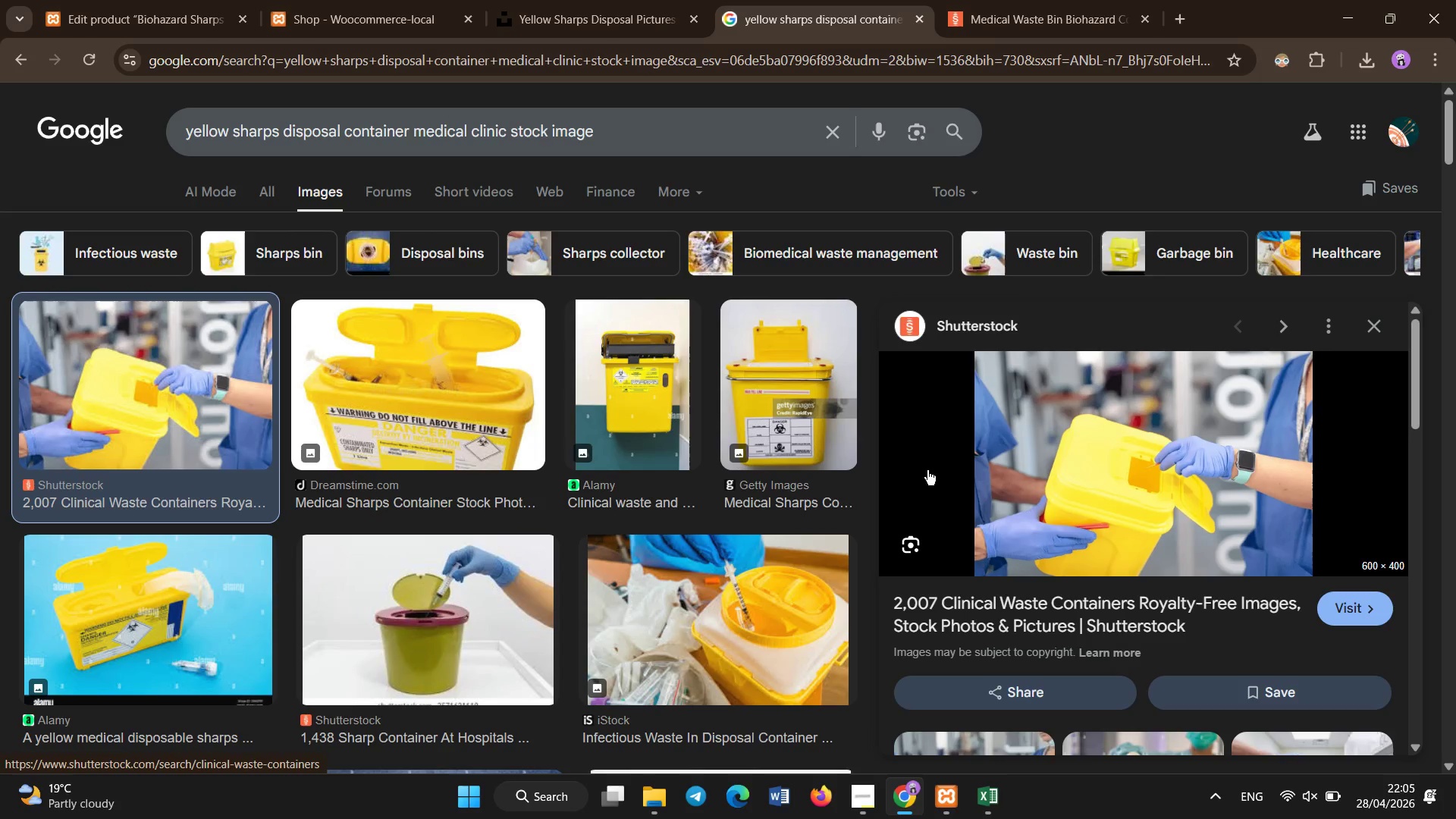 
scroll: coordinate [607, 622], scroll_direction: down, amount: 7.0
 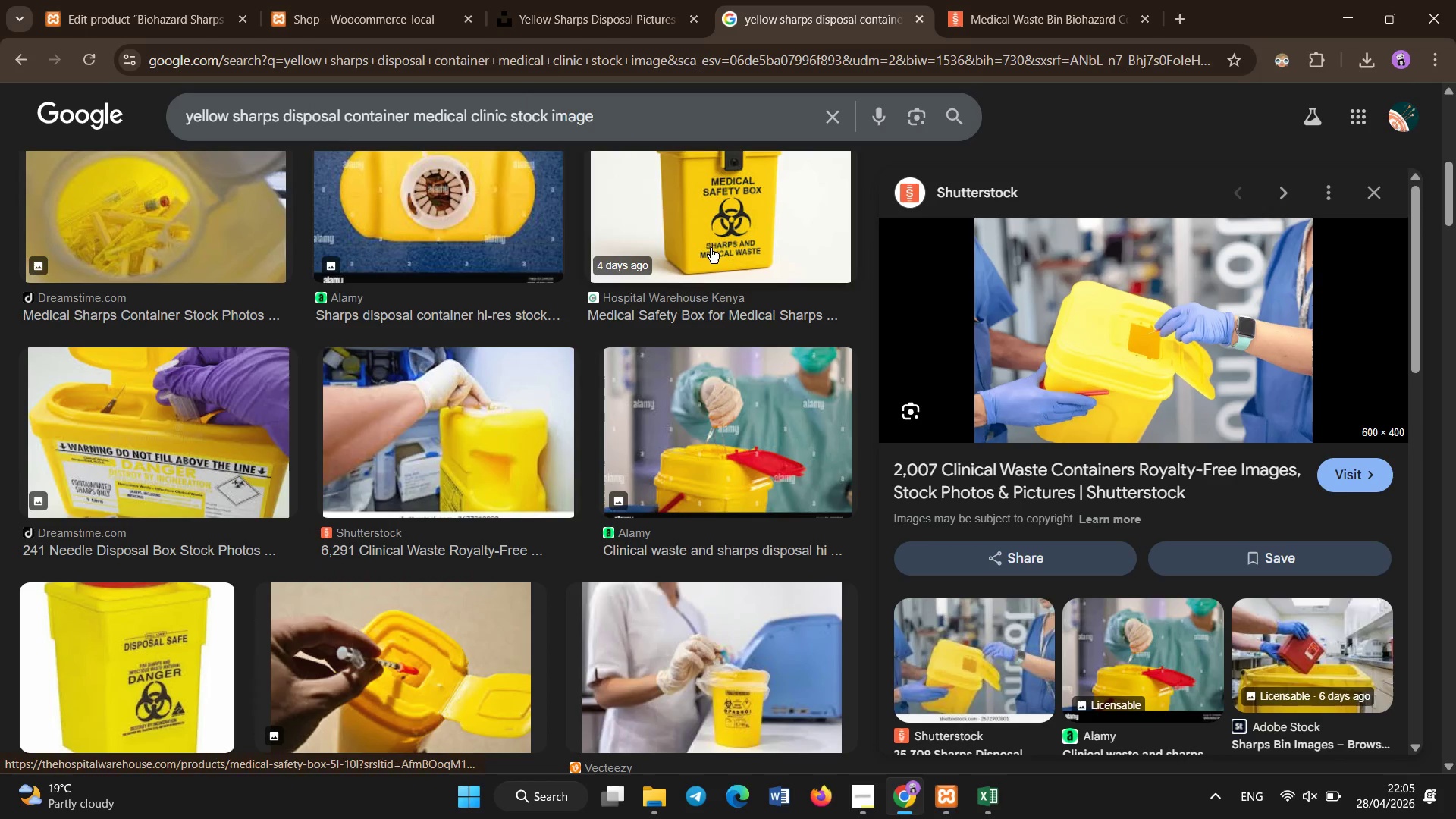 
scroll: coordinate [712, 245], scroll_direction: up, amount: 1.0
 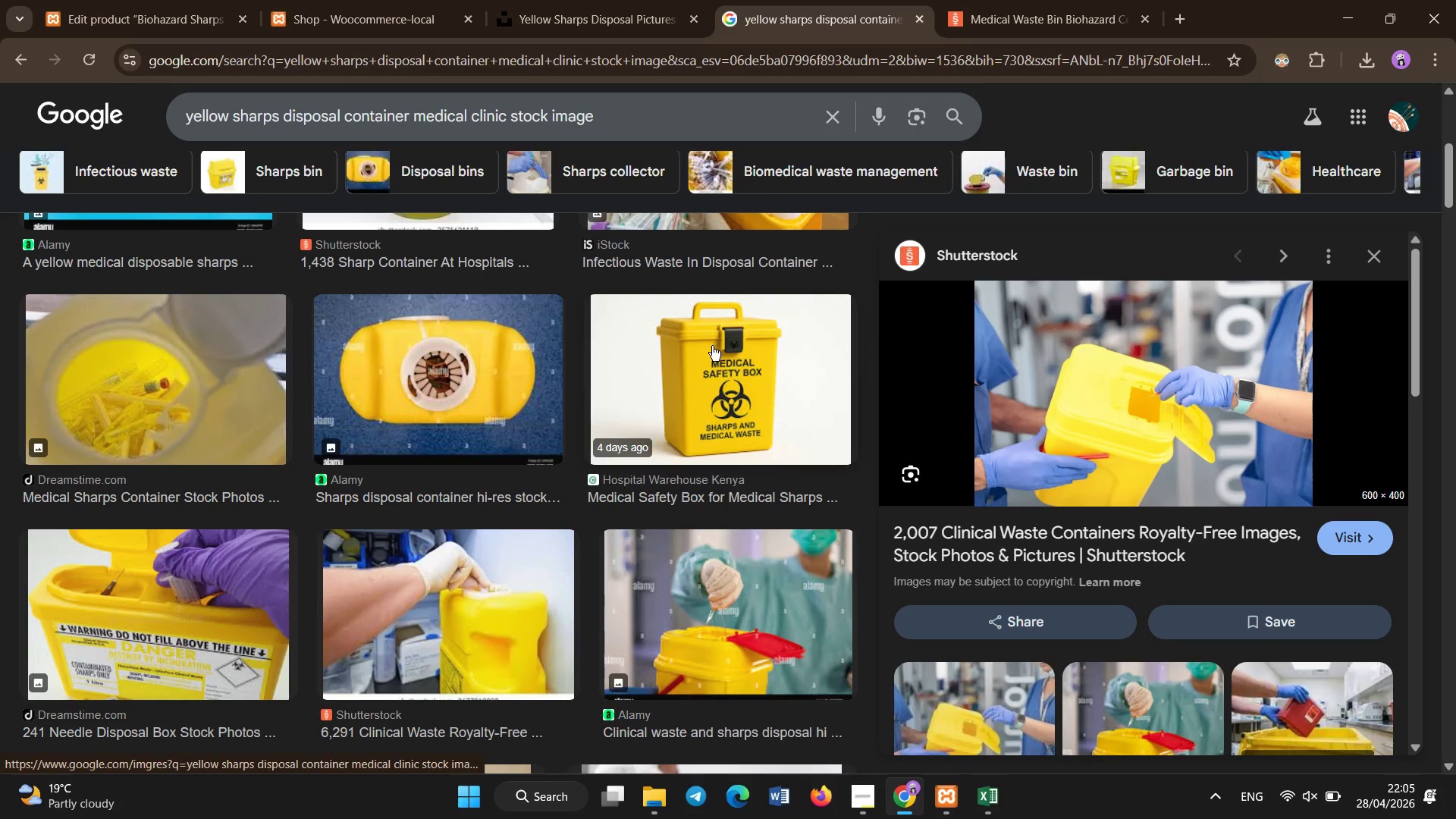 
right_click([712, 346])
 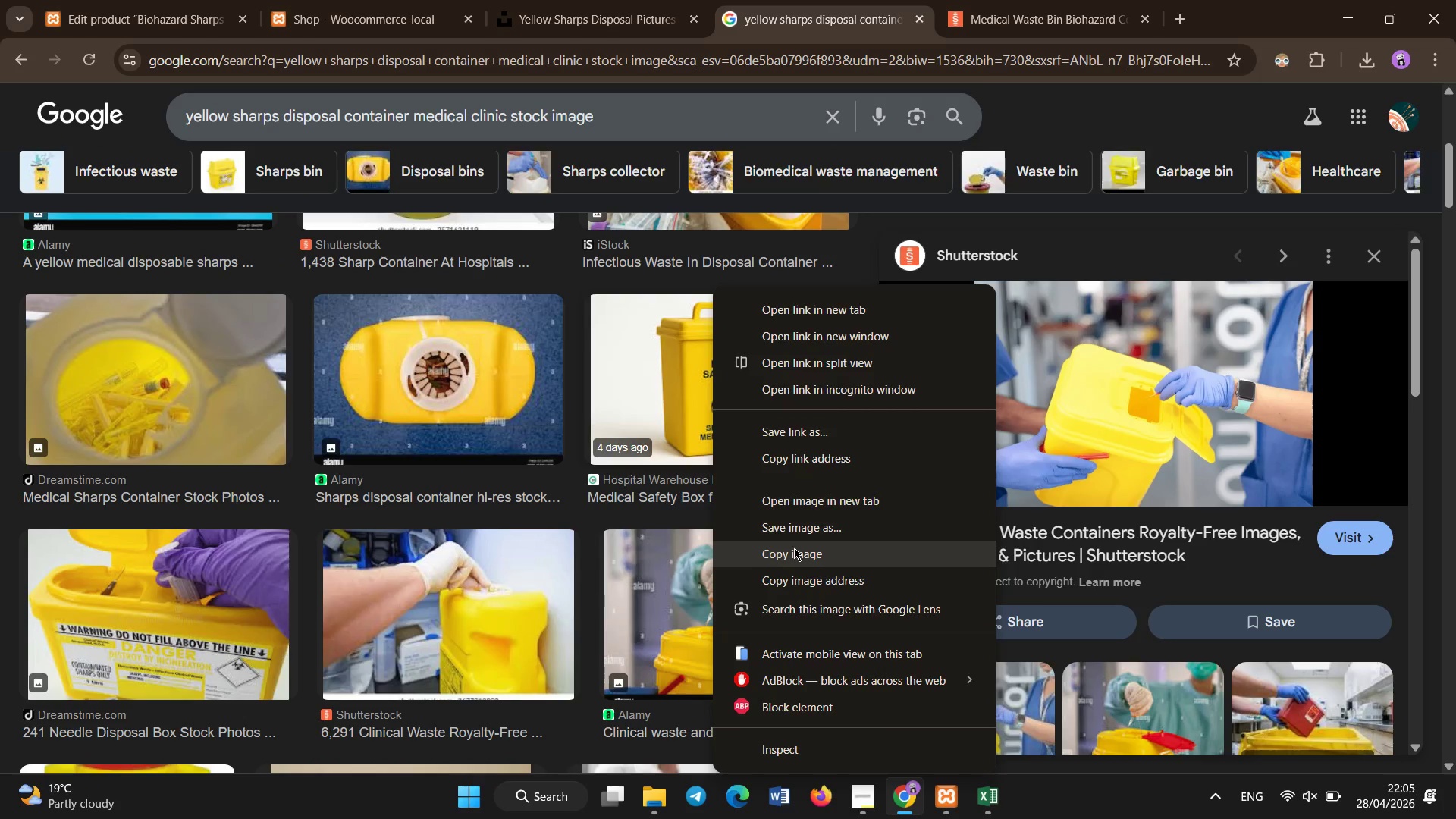 
left_click([792, 533])
 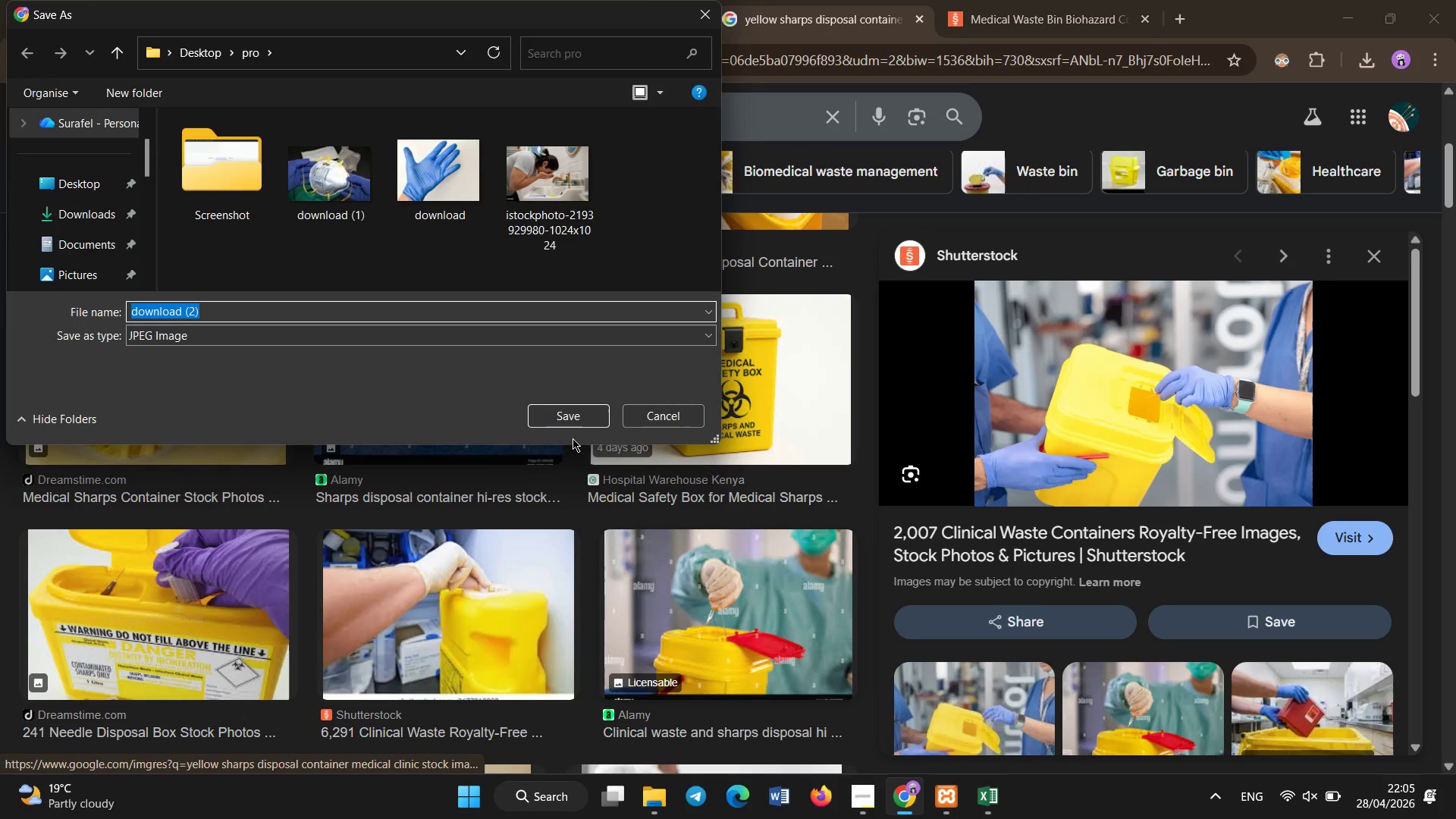 
left_click([582, 407])
 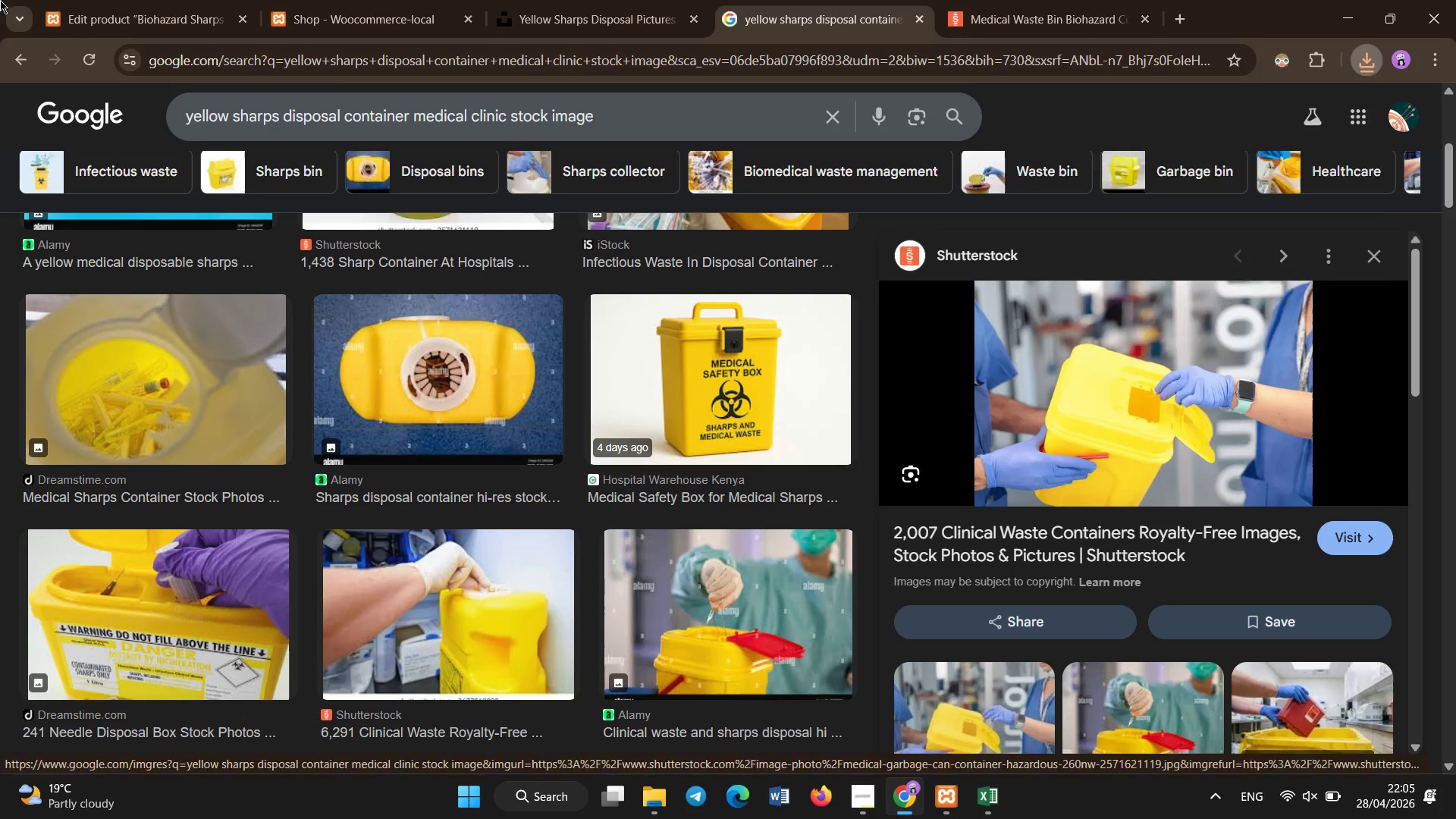 
double_click([179, 0])
 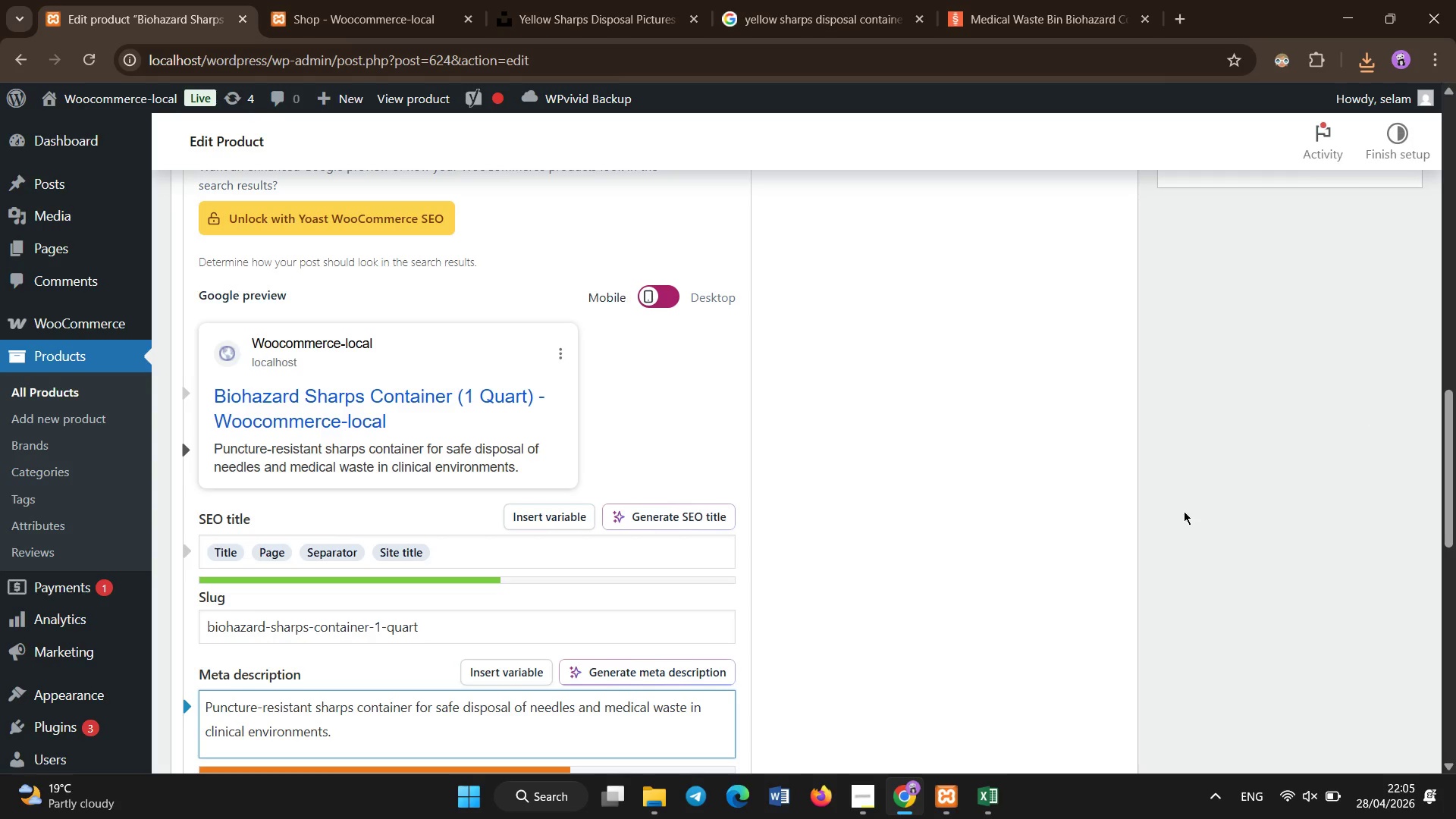 
left_click([1197, 653])
 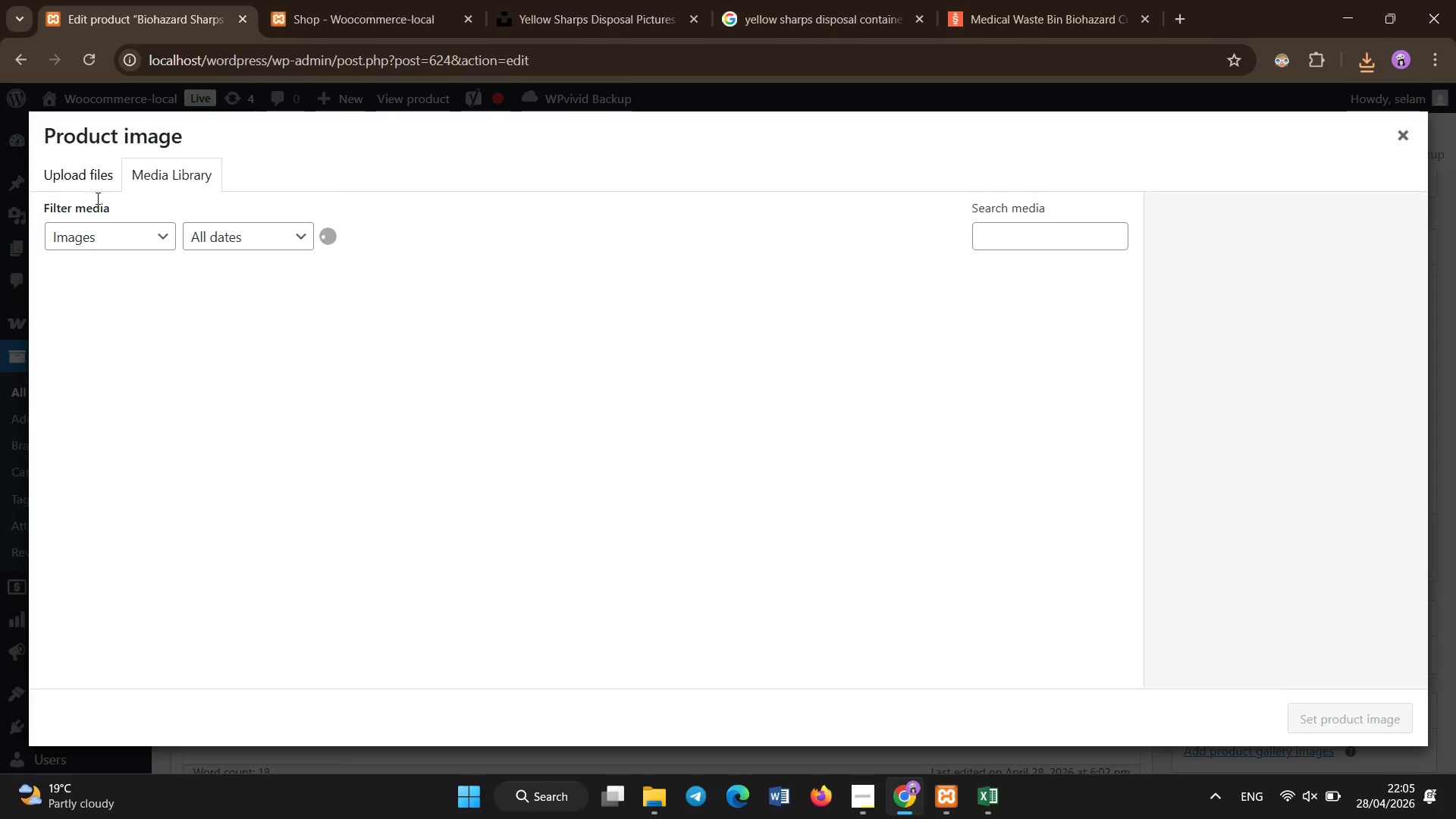 
scroll: coordinate [1183, 511], scroll_direction: up, amount: 20.0
 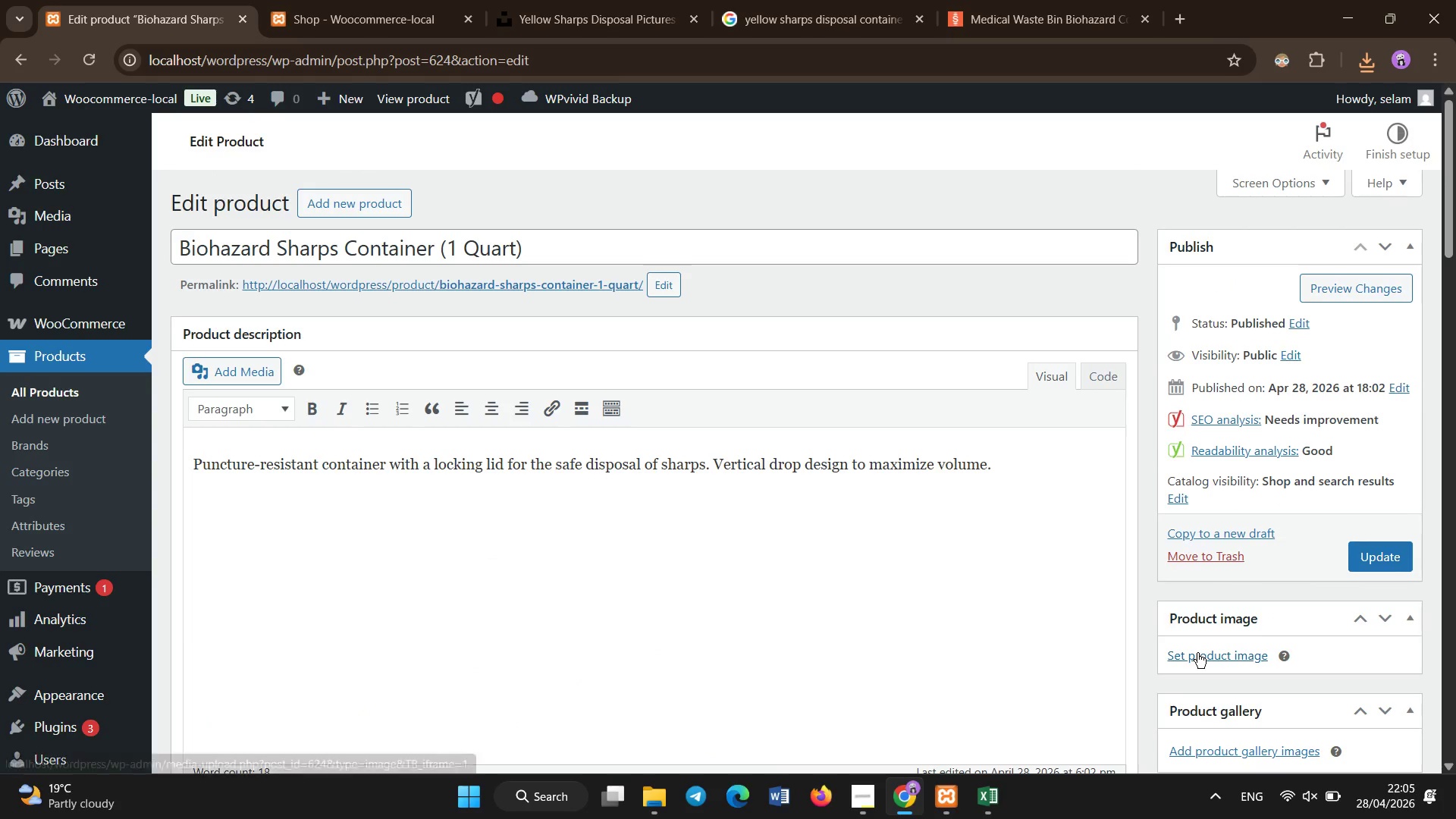 
double_click([95, 176])
 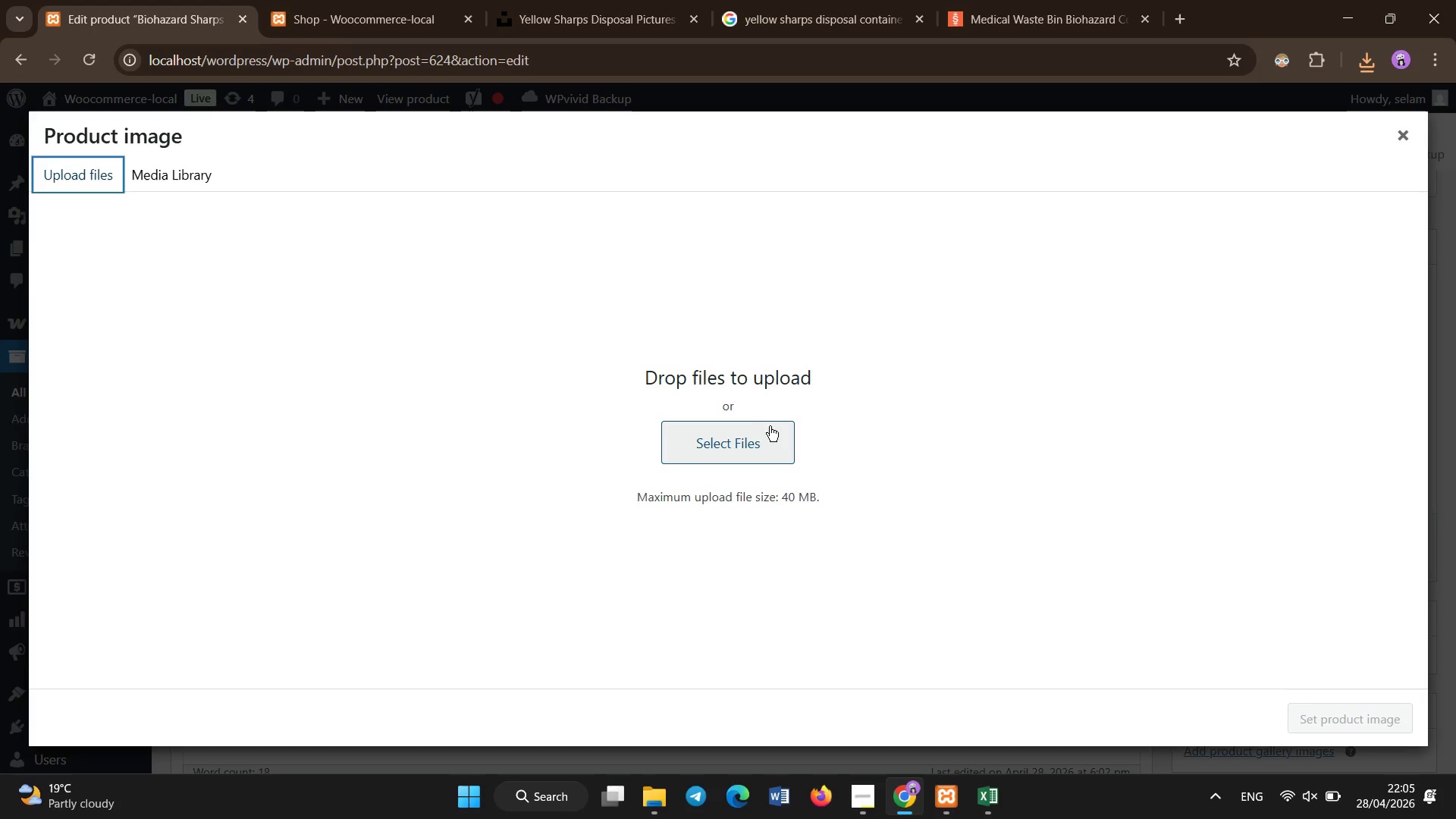 
left_click([758, 434])
 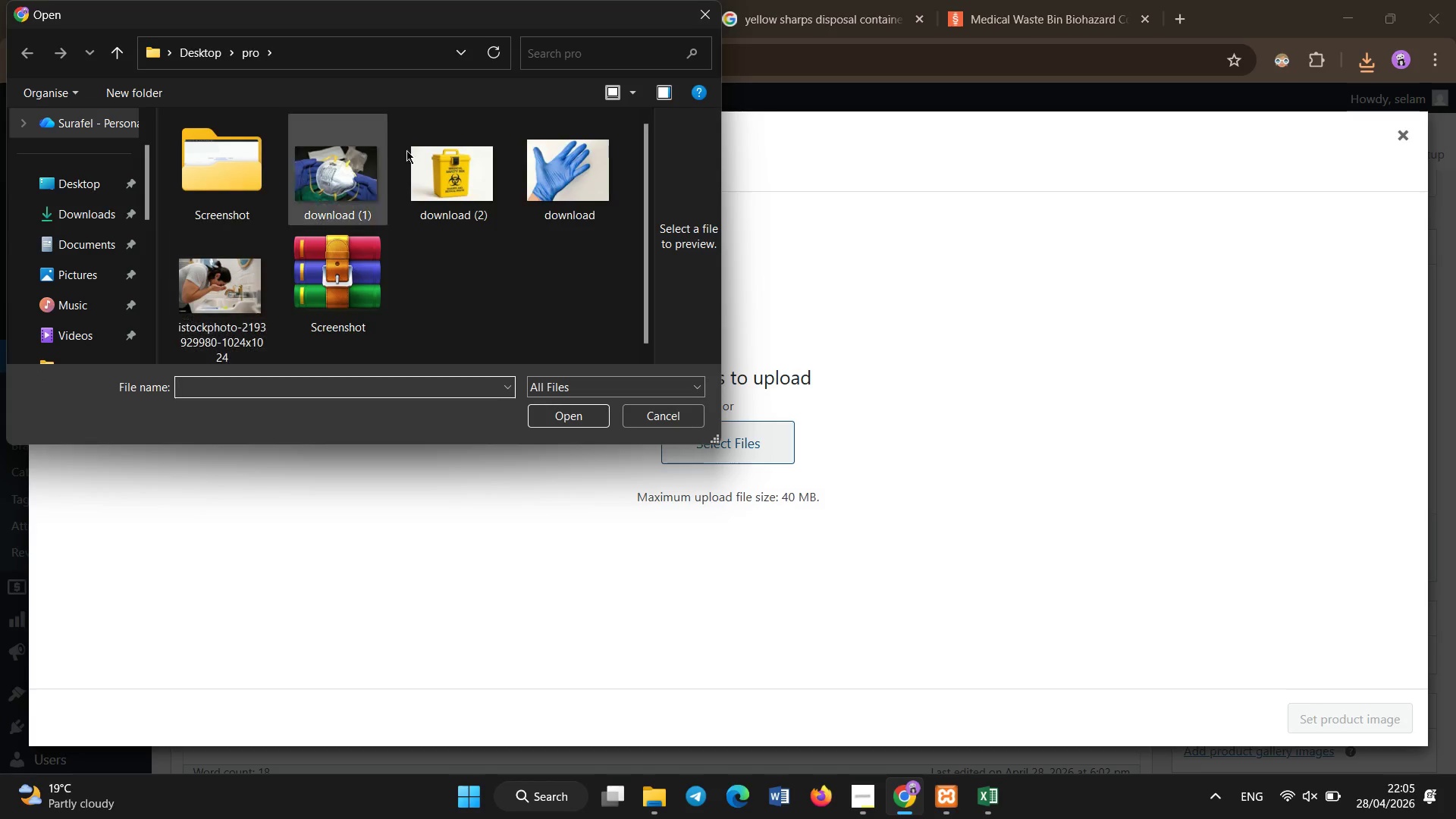 
double_click([424, 150])
 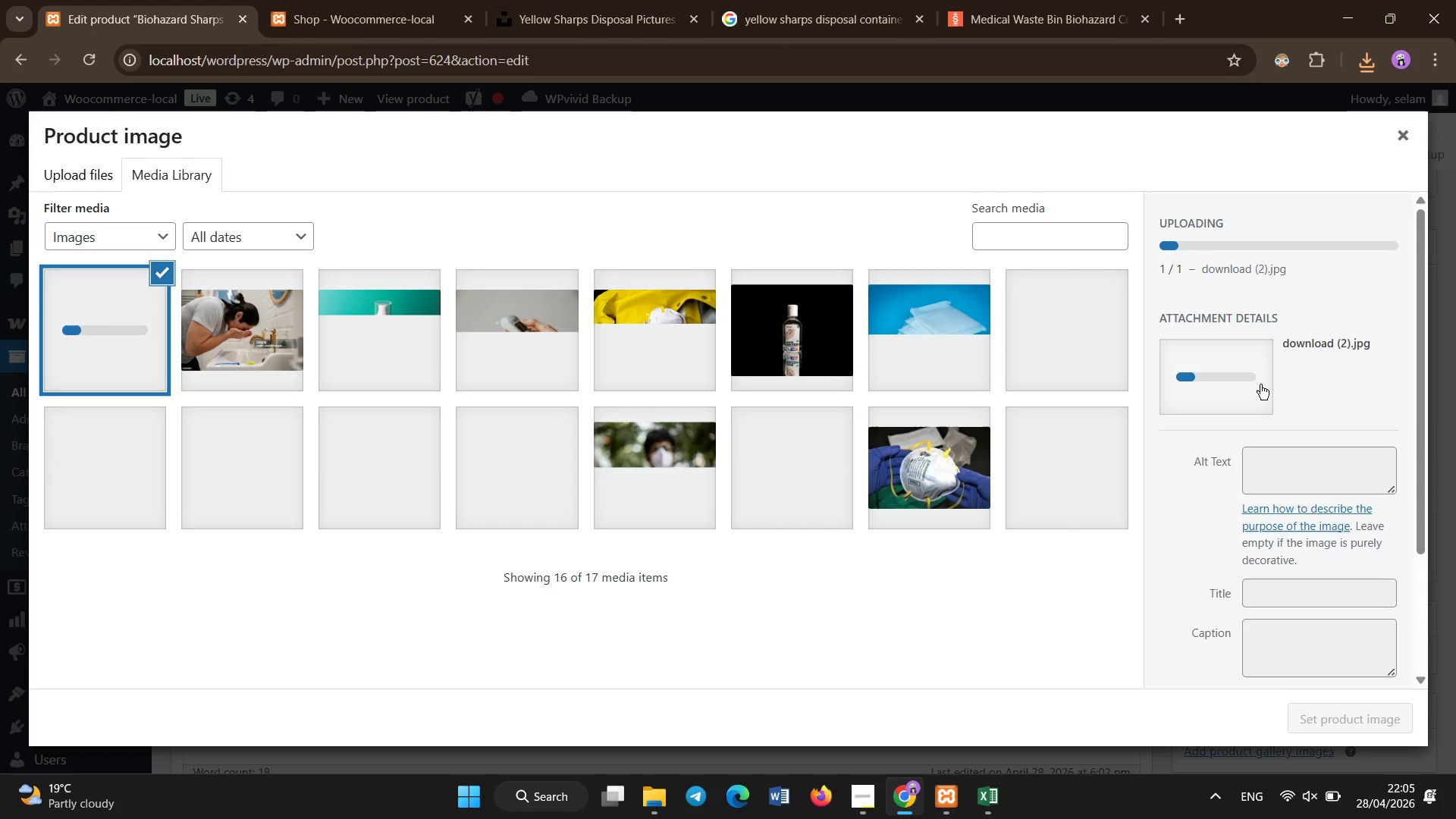 
left_click([1250, 459])
 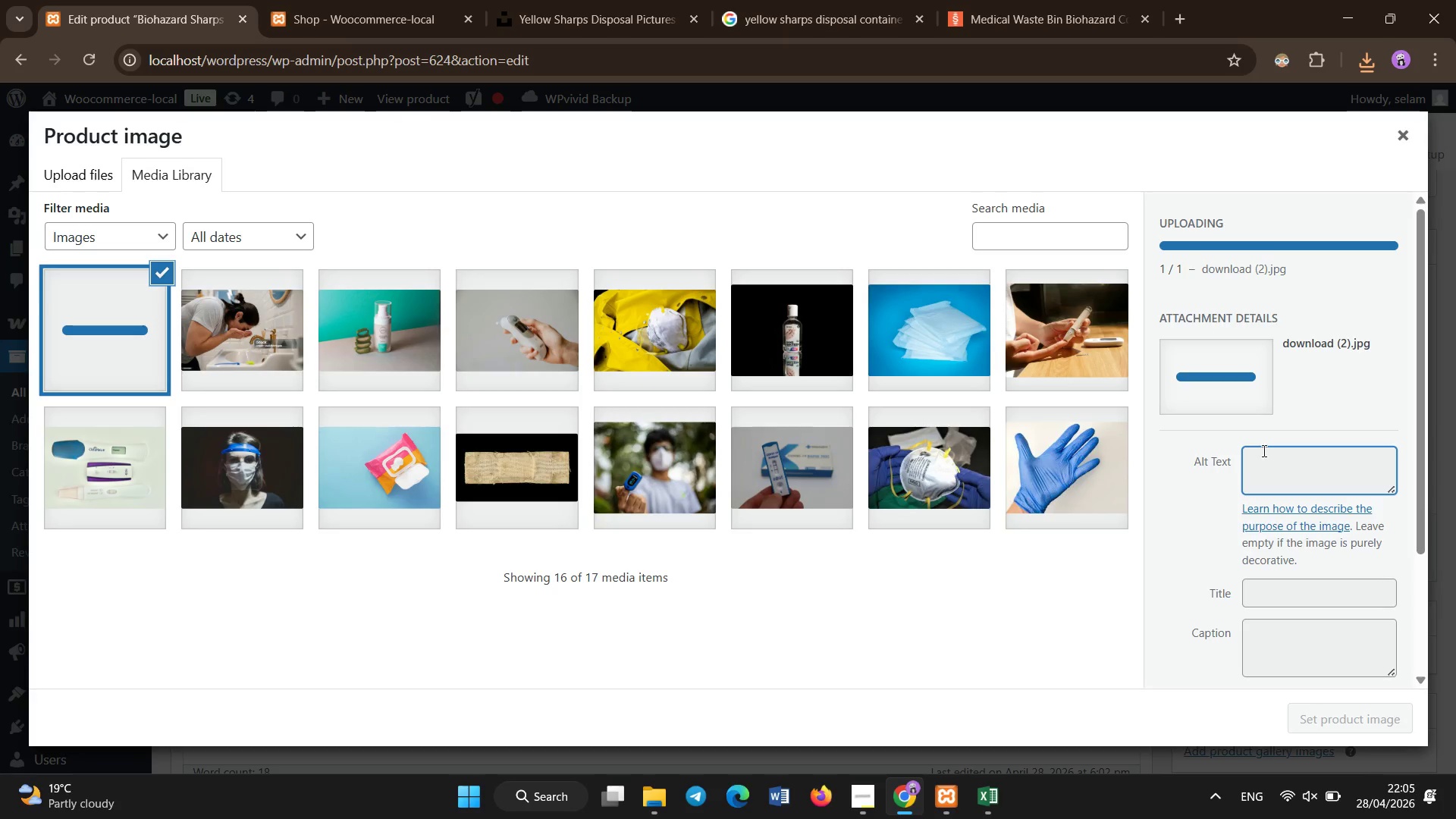 
left_click([1272, 463])
 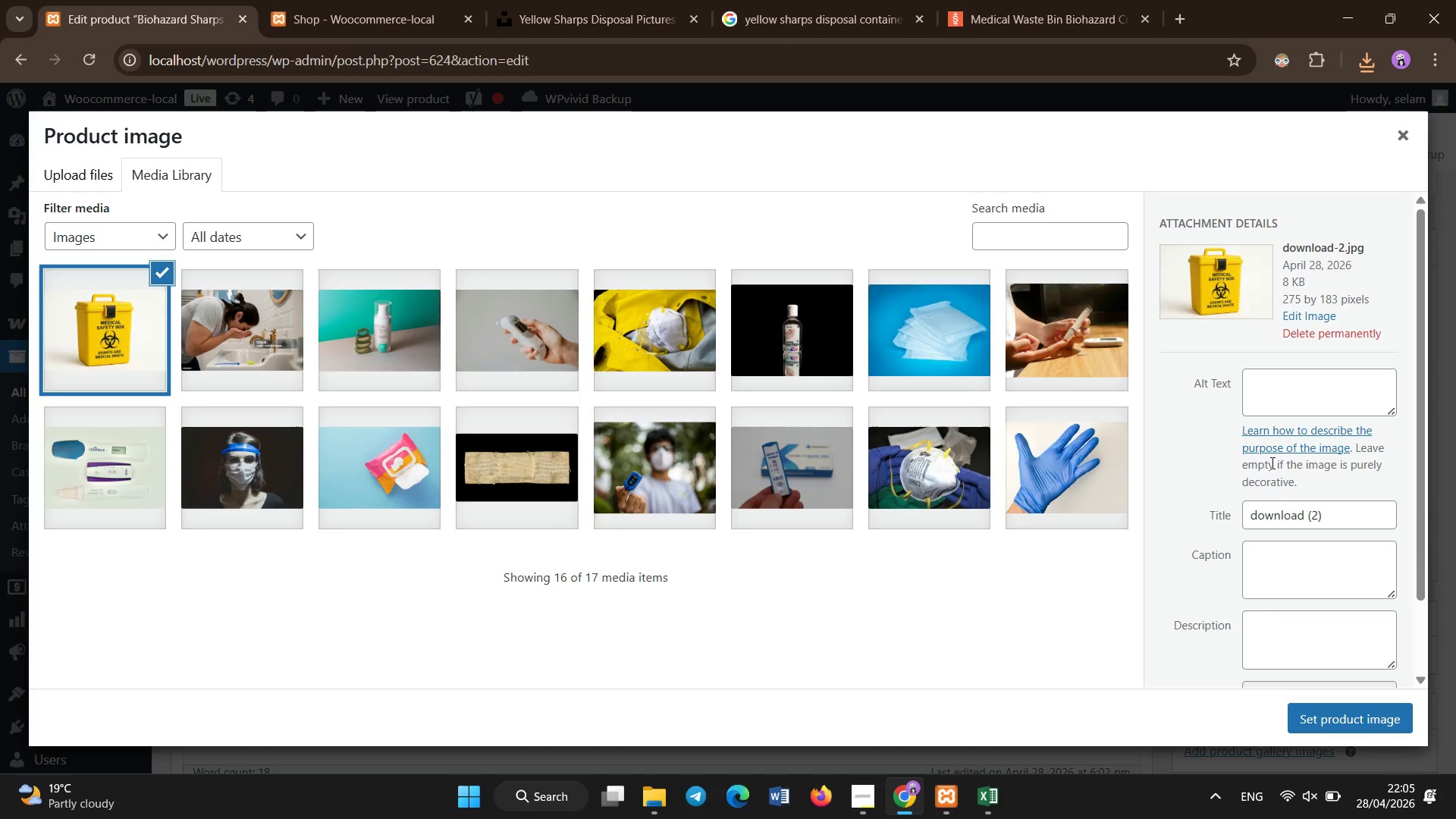 
left_click([1272, 463])
 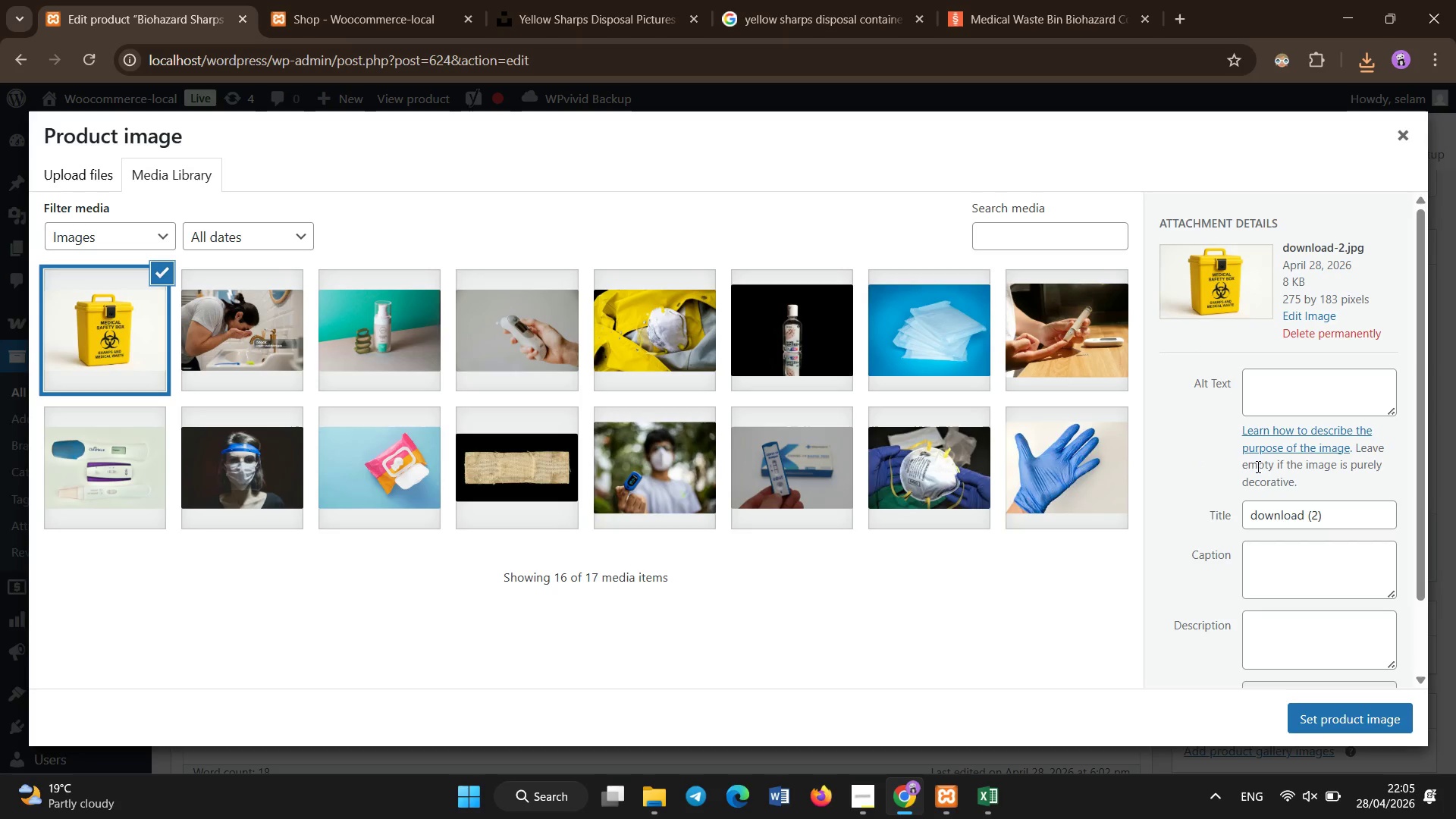 
left_click([1293, 376])
 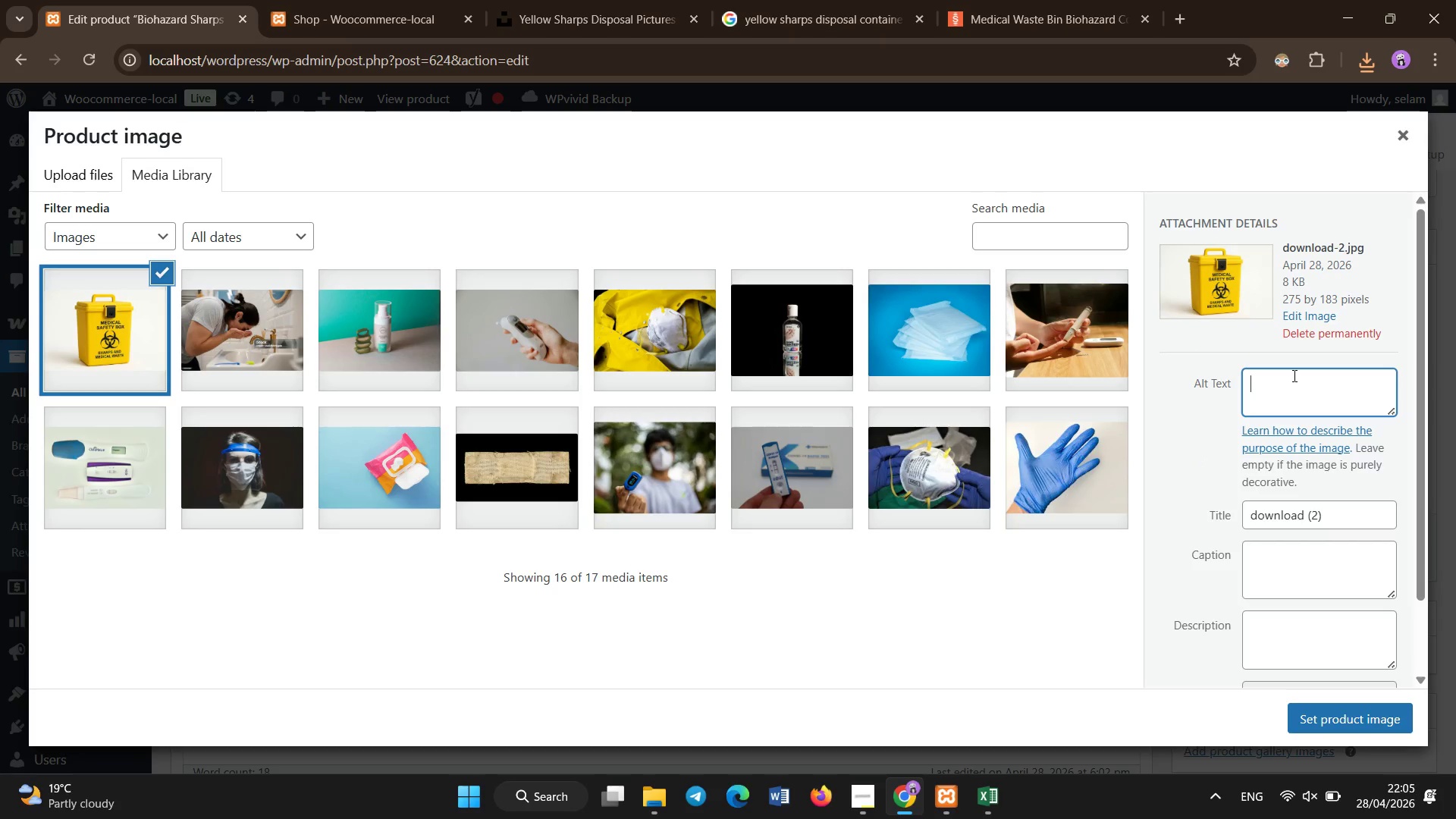 
type(Biohazard Sharps Container medical waste disposal)
 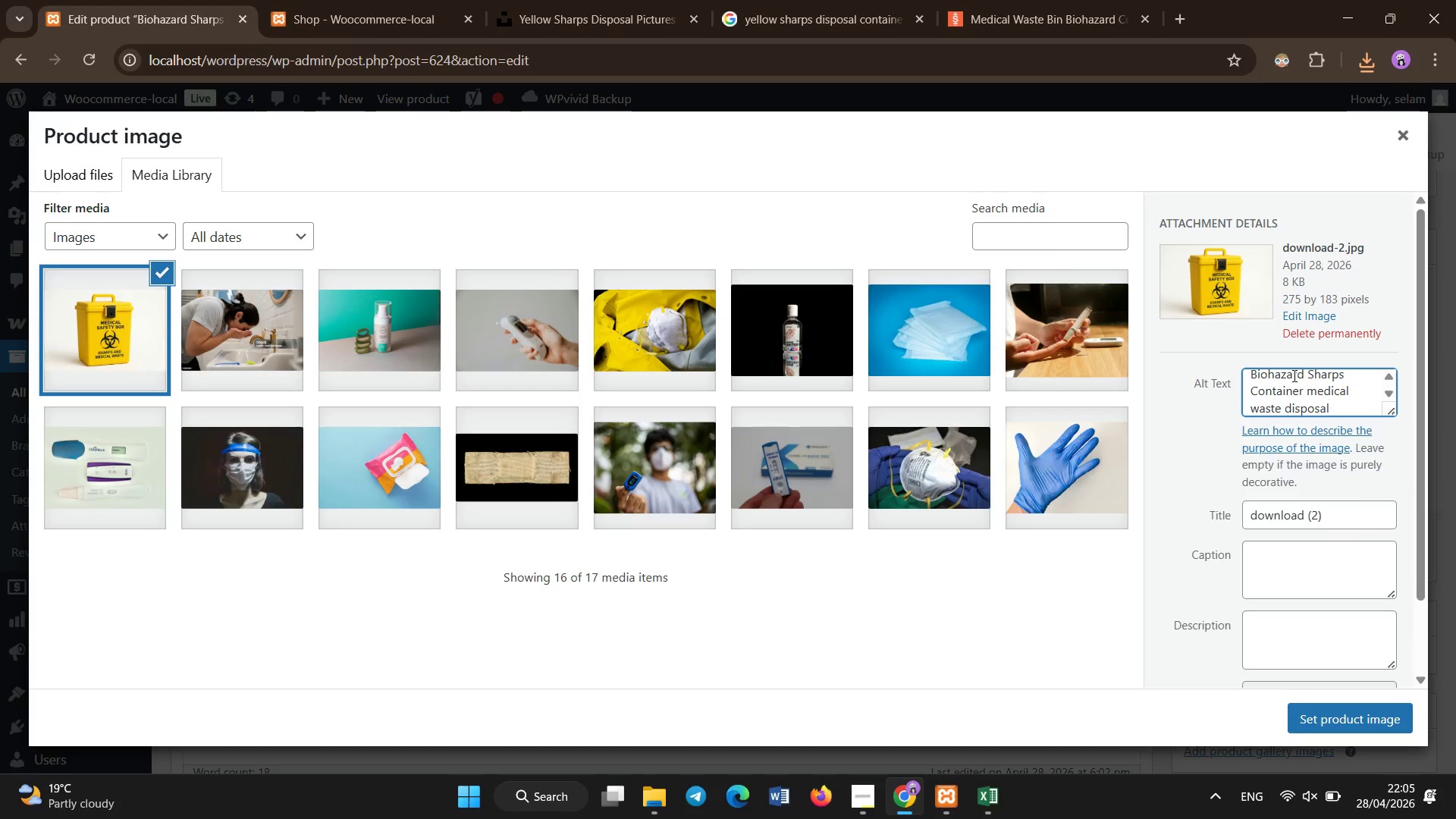 
left_click([1356, 721])
 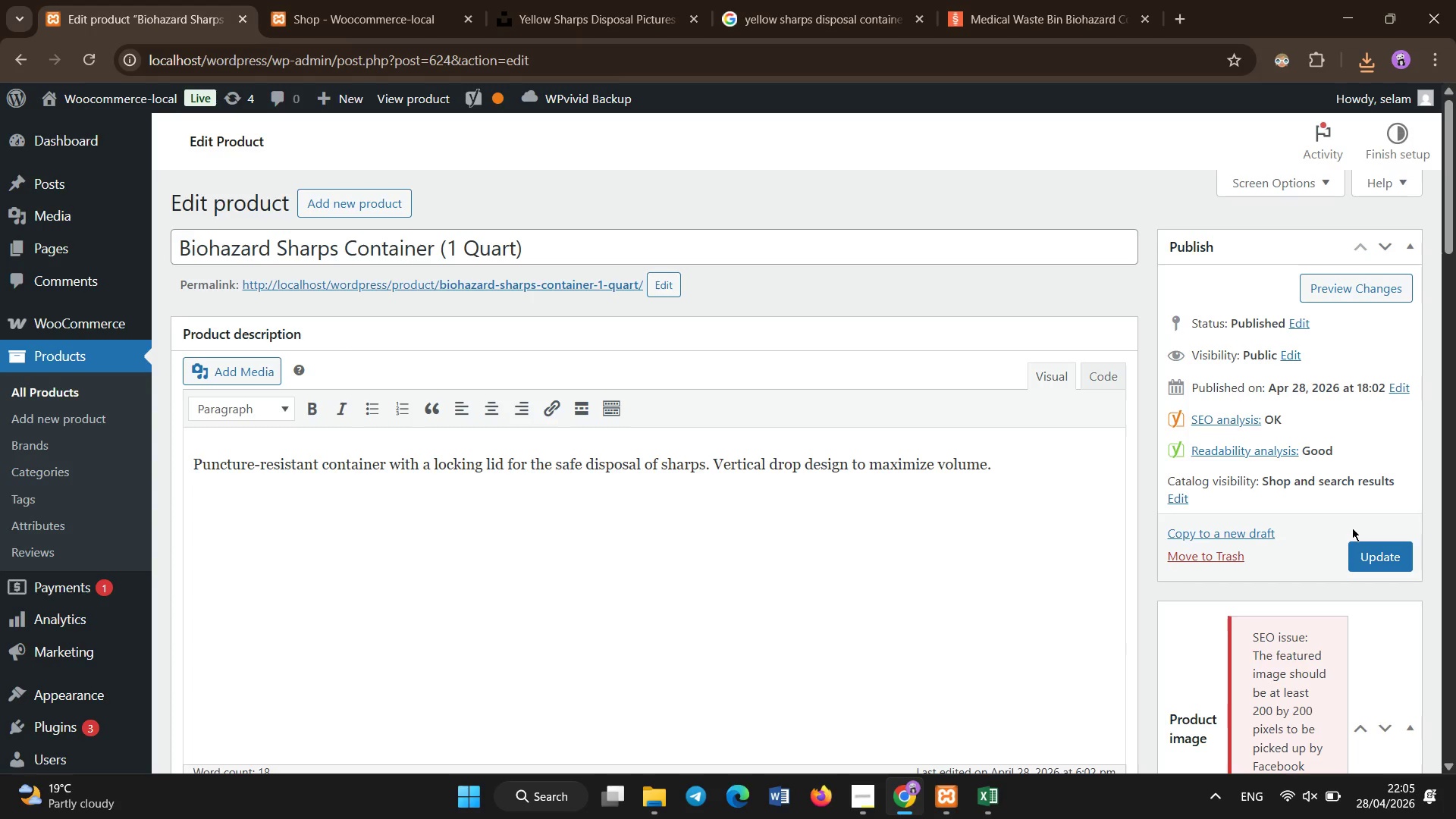 
left_click([1442, 425])
 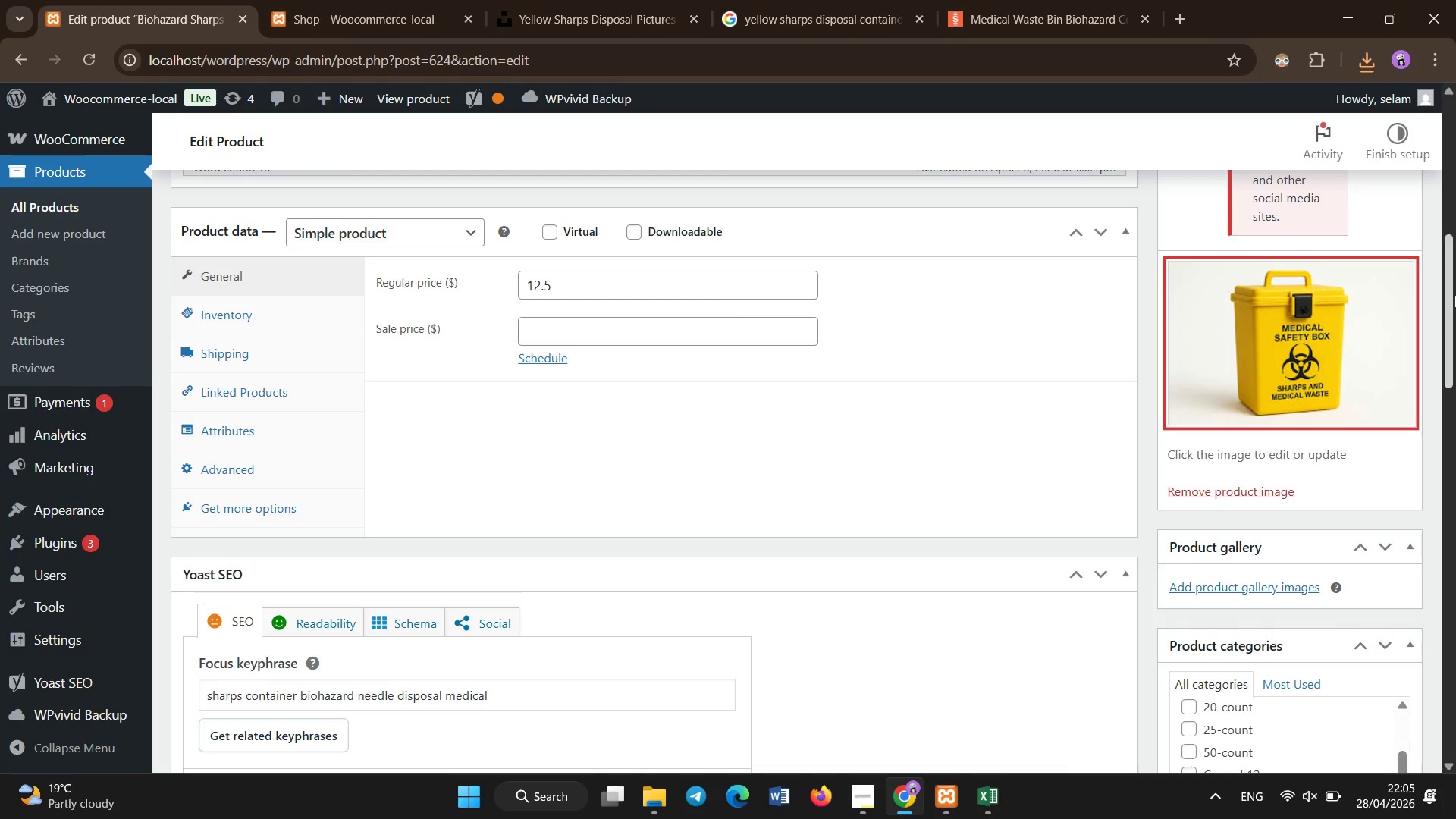 
left_click([1452, 217])
 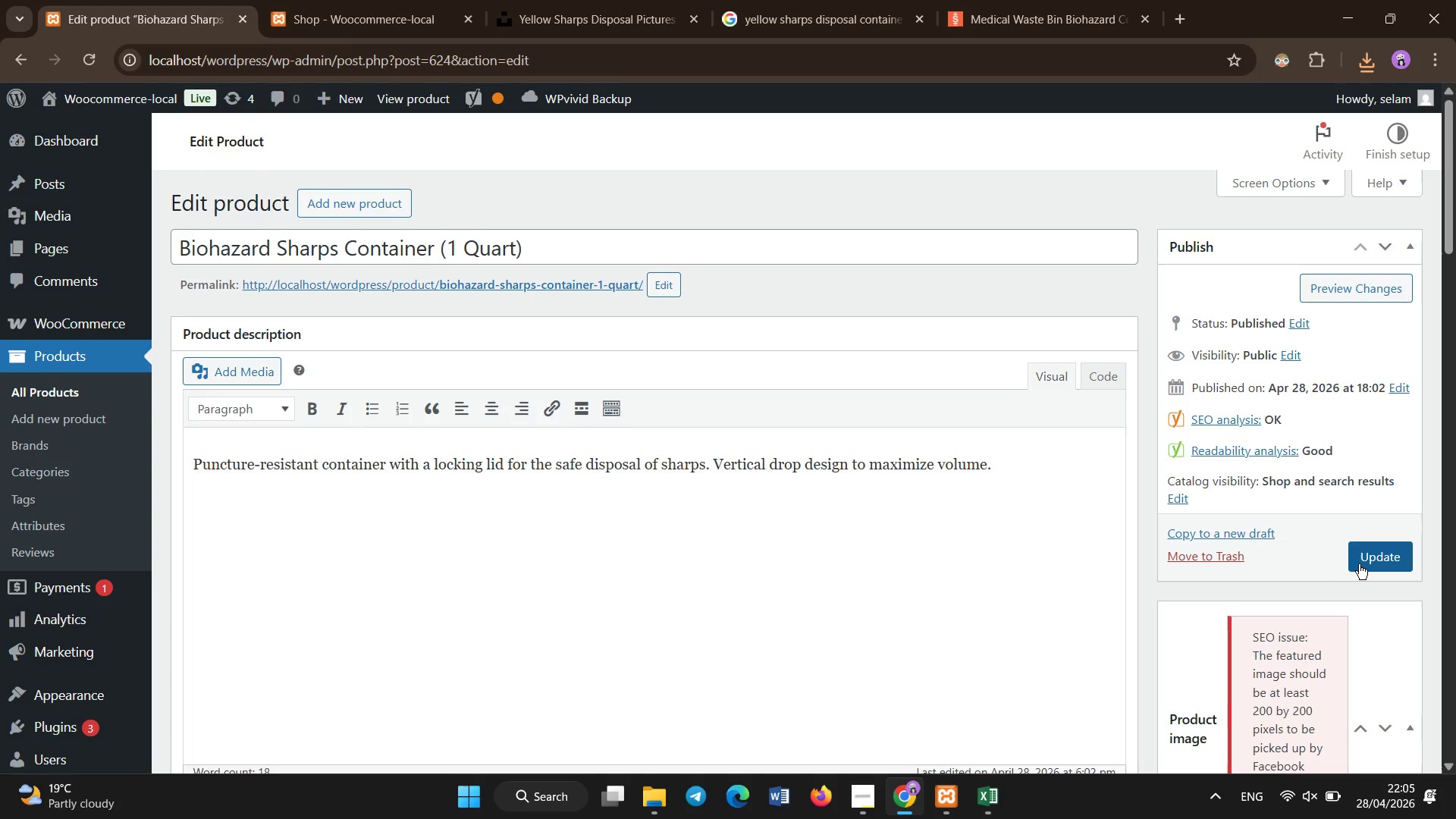 
left_click([1359, 564])
 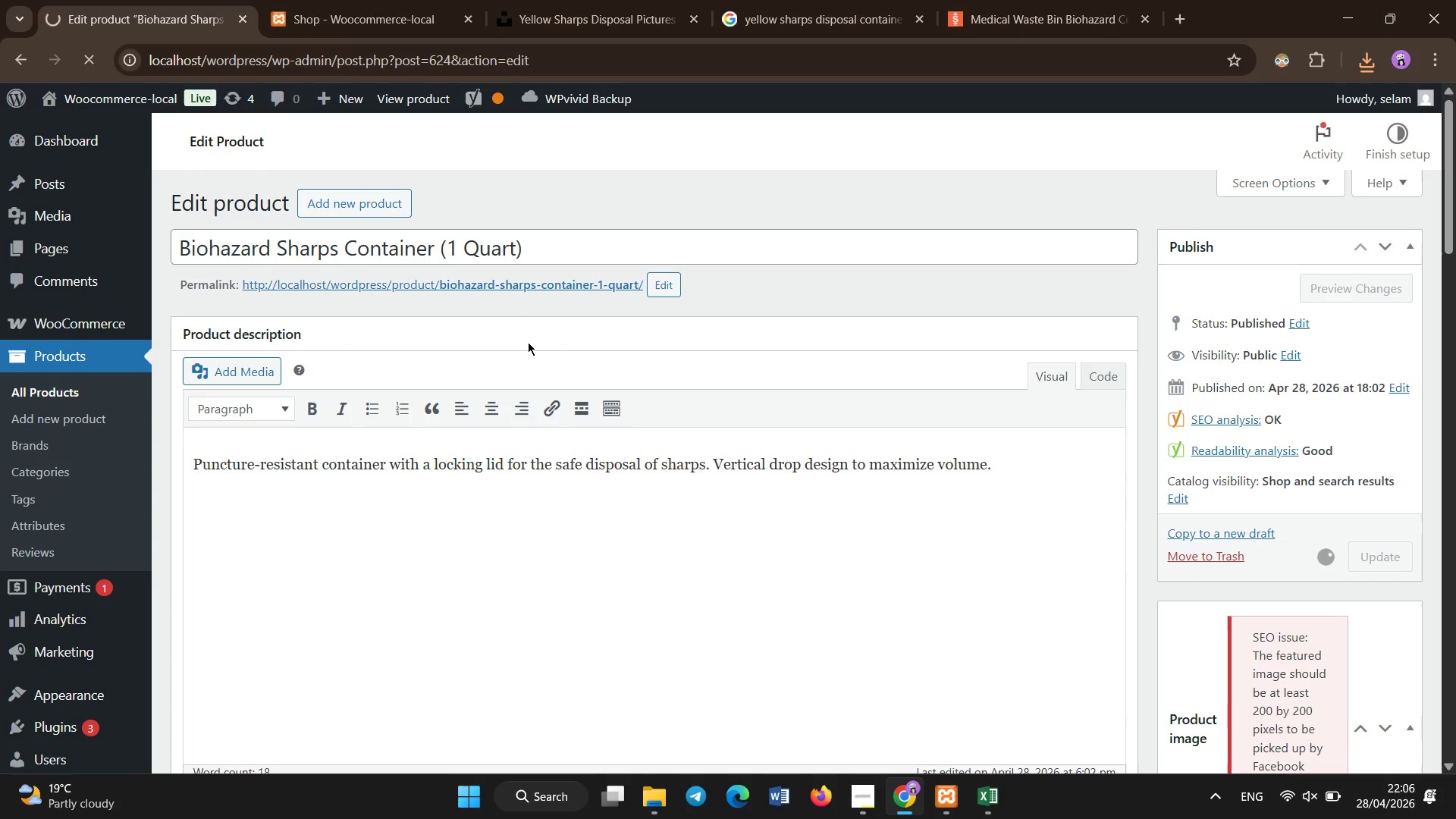 
wait(13.97)
 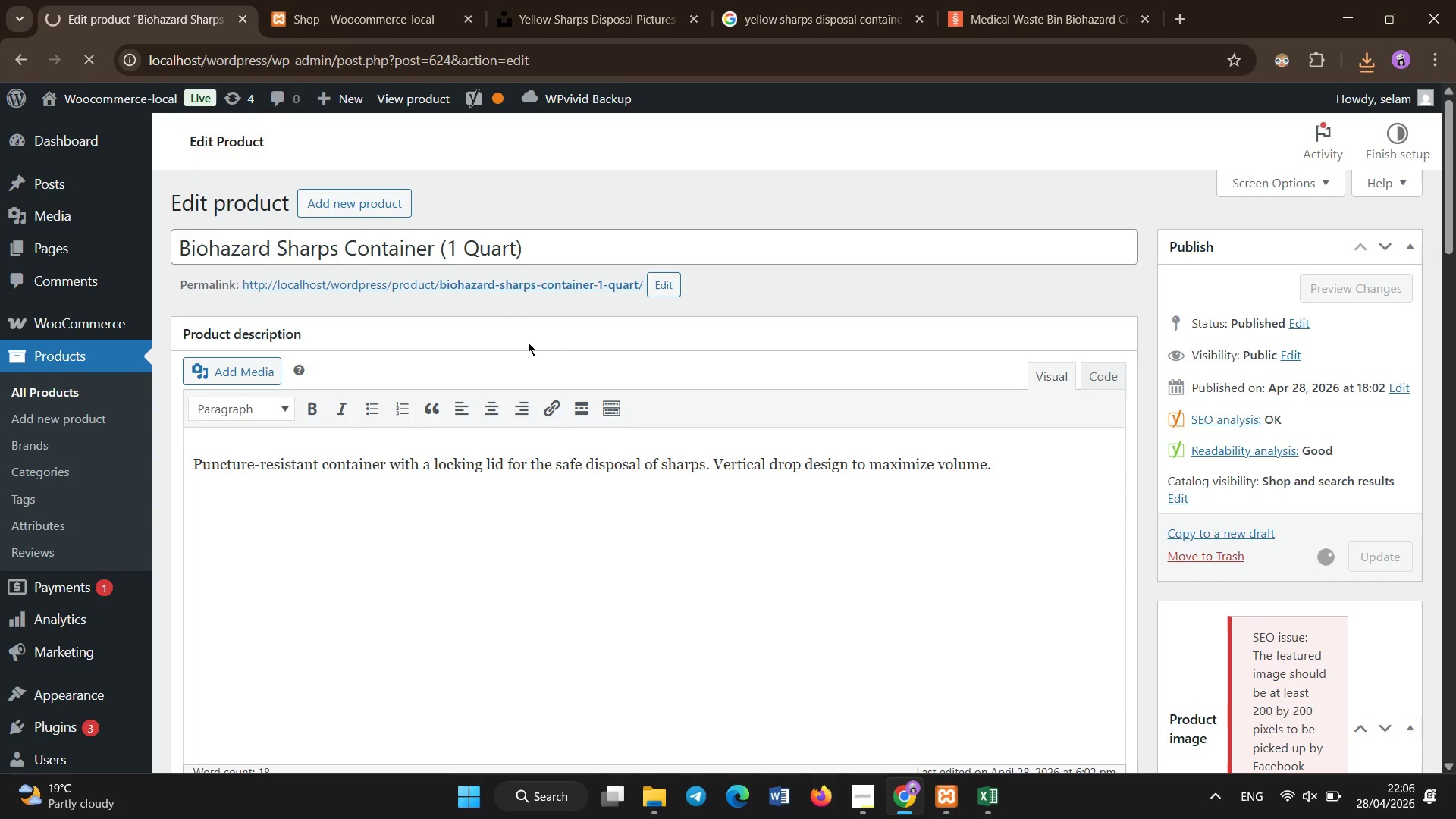 
left_click([79, 394])
 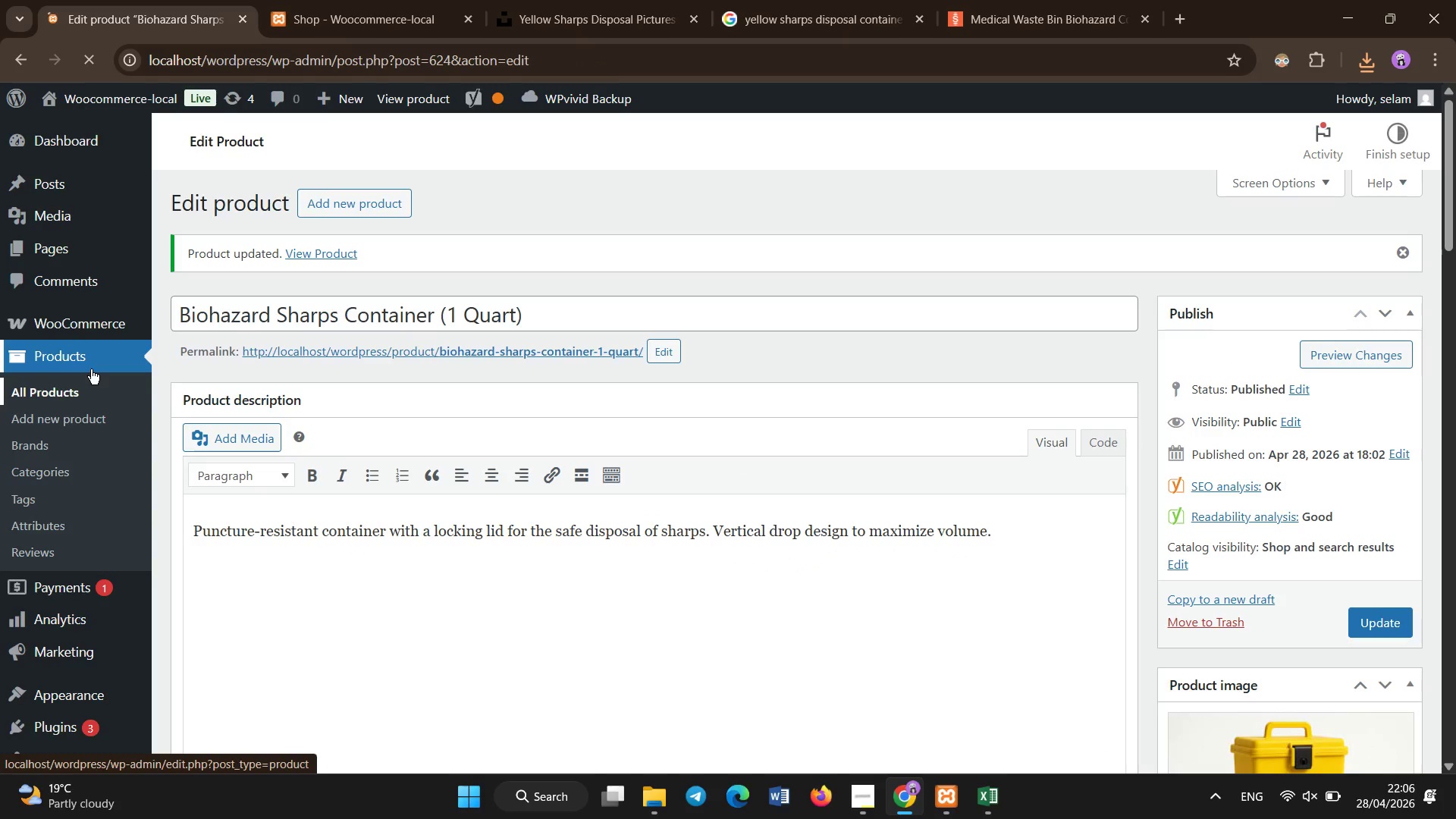 
wait(11.05)
 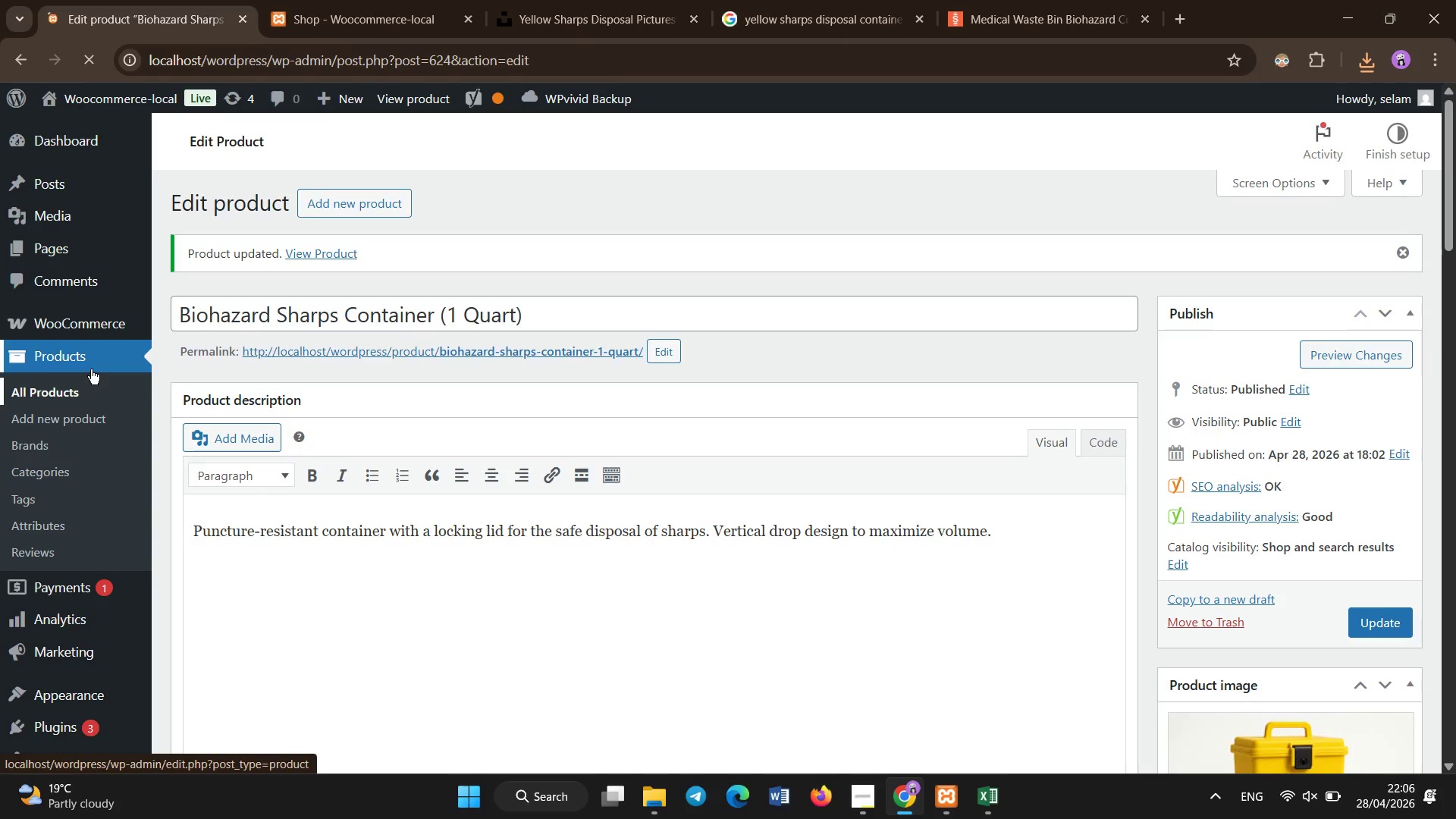 
left_click([344, 644])
 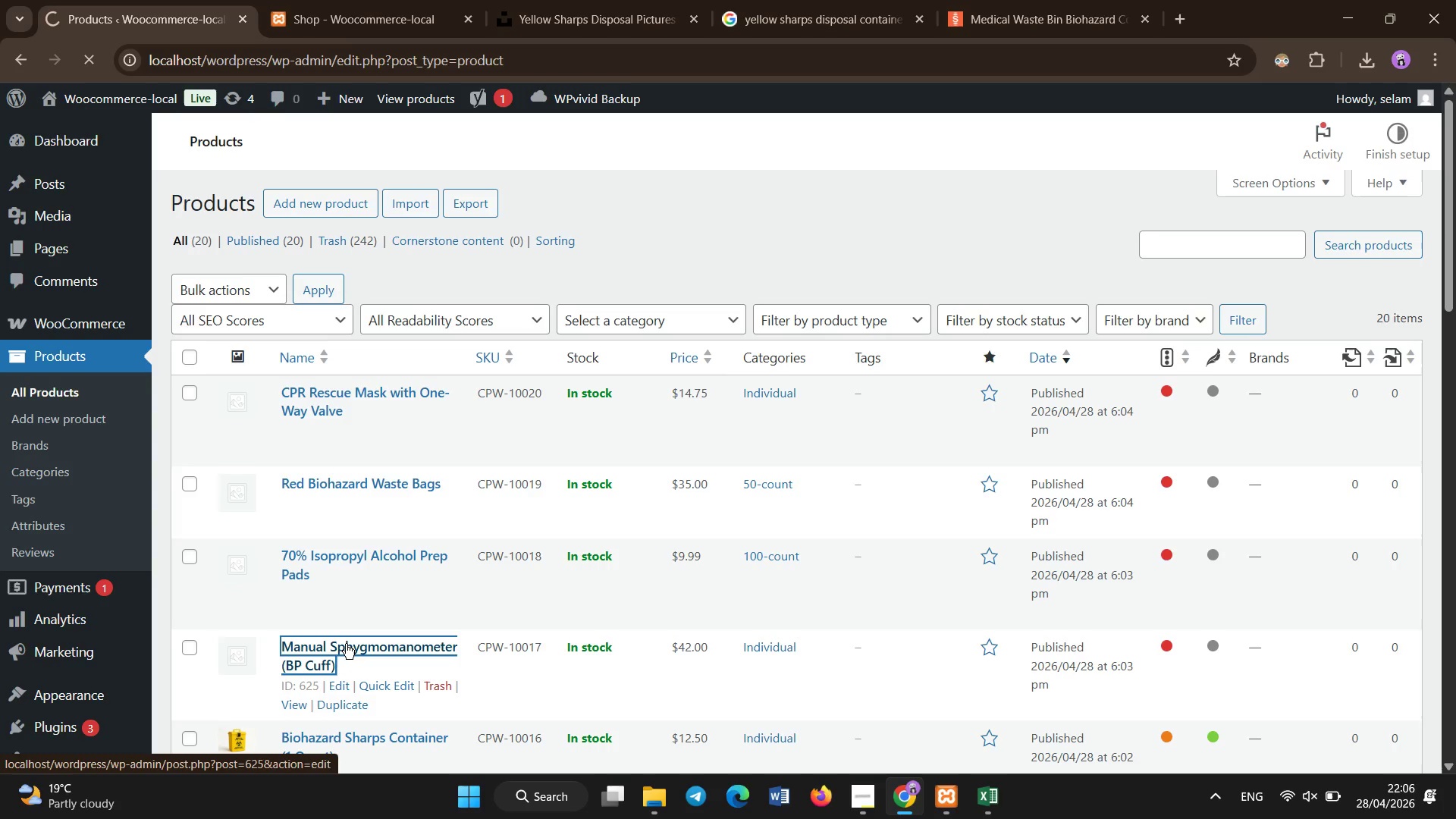 
wait(12.31)
 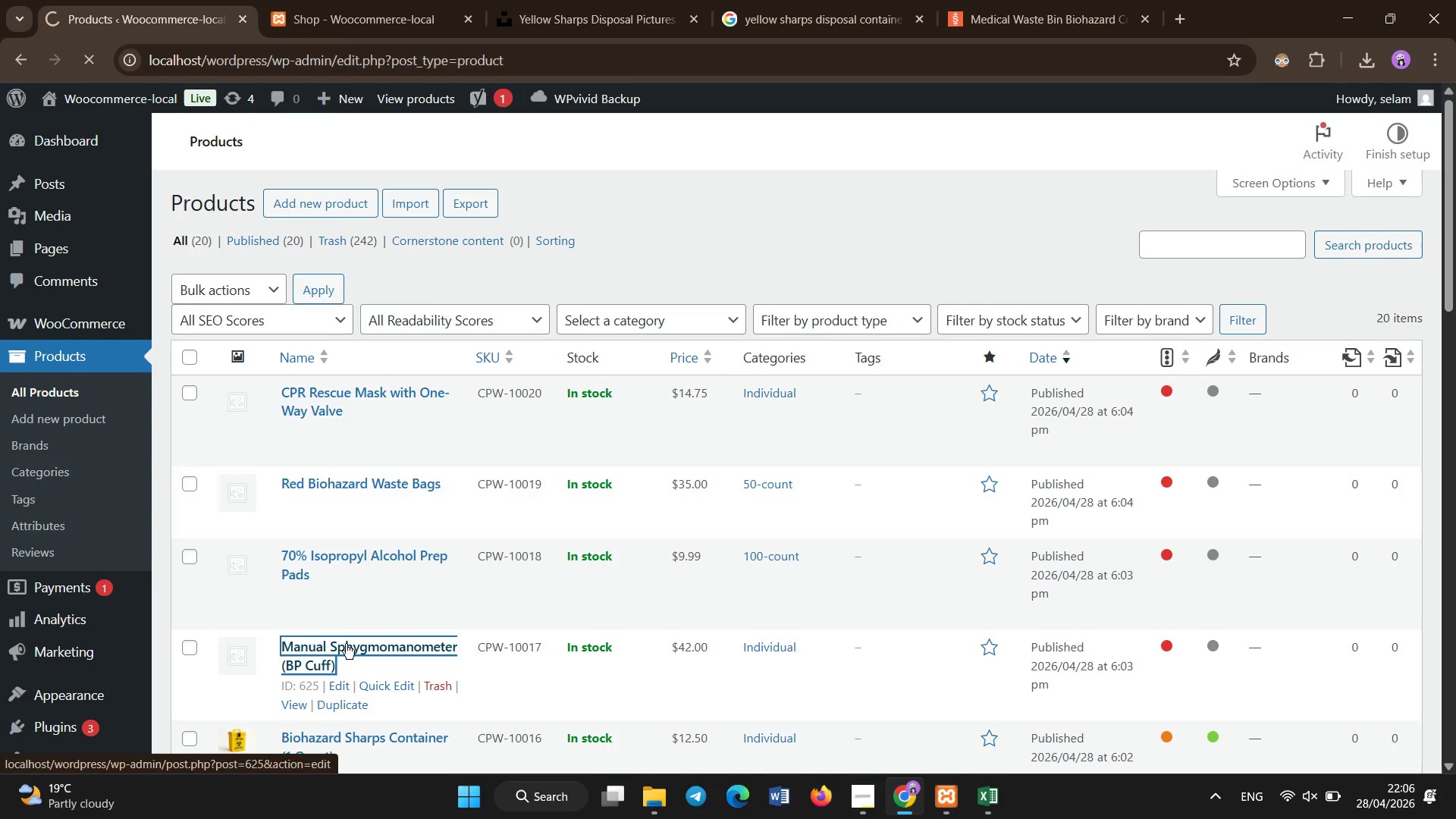 
scroll: coordinate [506, 572], scroll_direction: down, amount: 10.0
 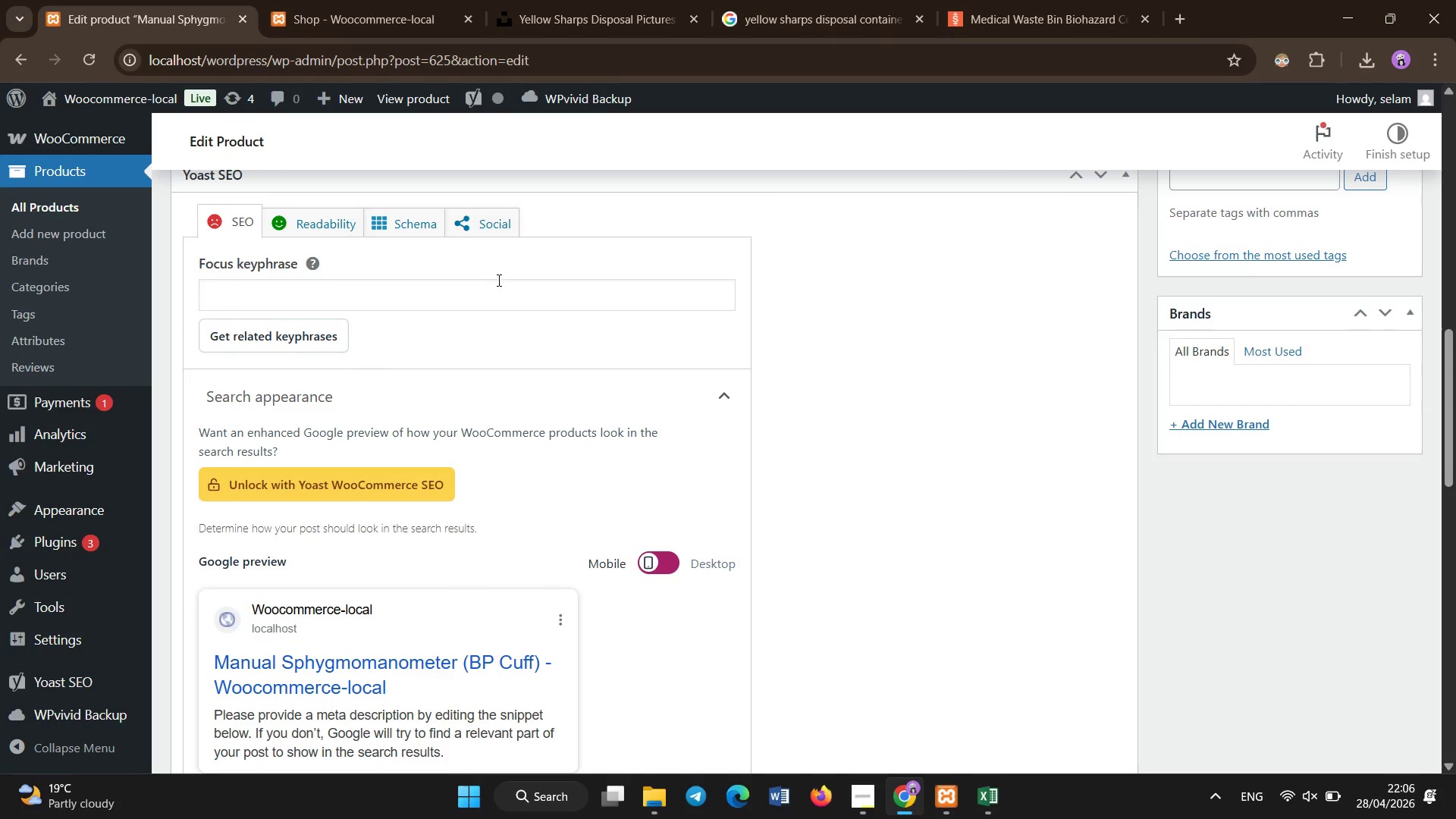 
left_click([499, 296])
 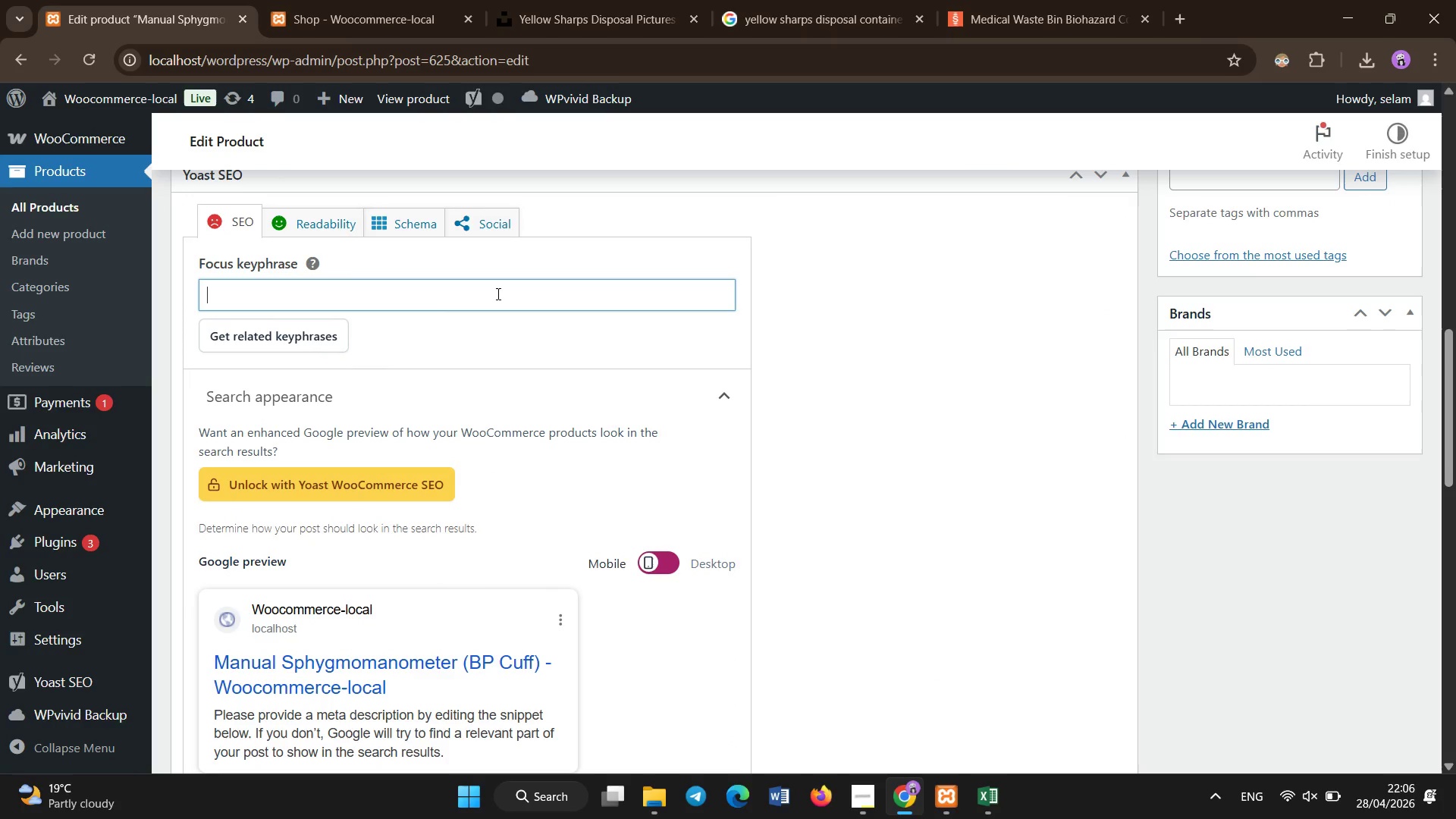 
type(sphygmomanometer blood pressure cuff clinical)
 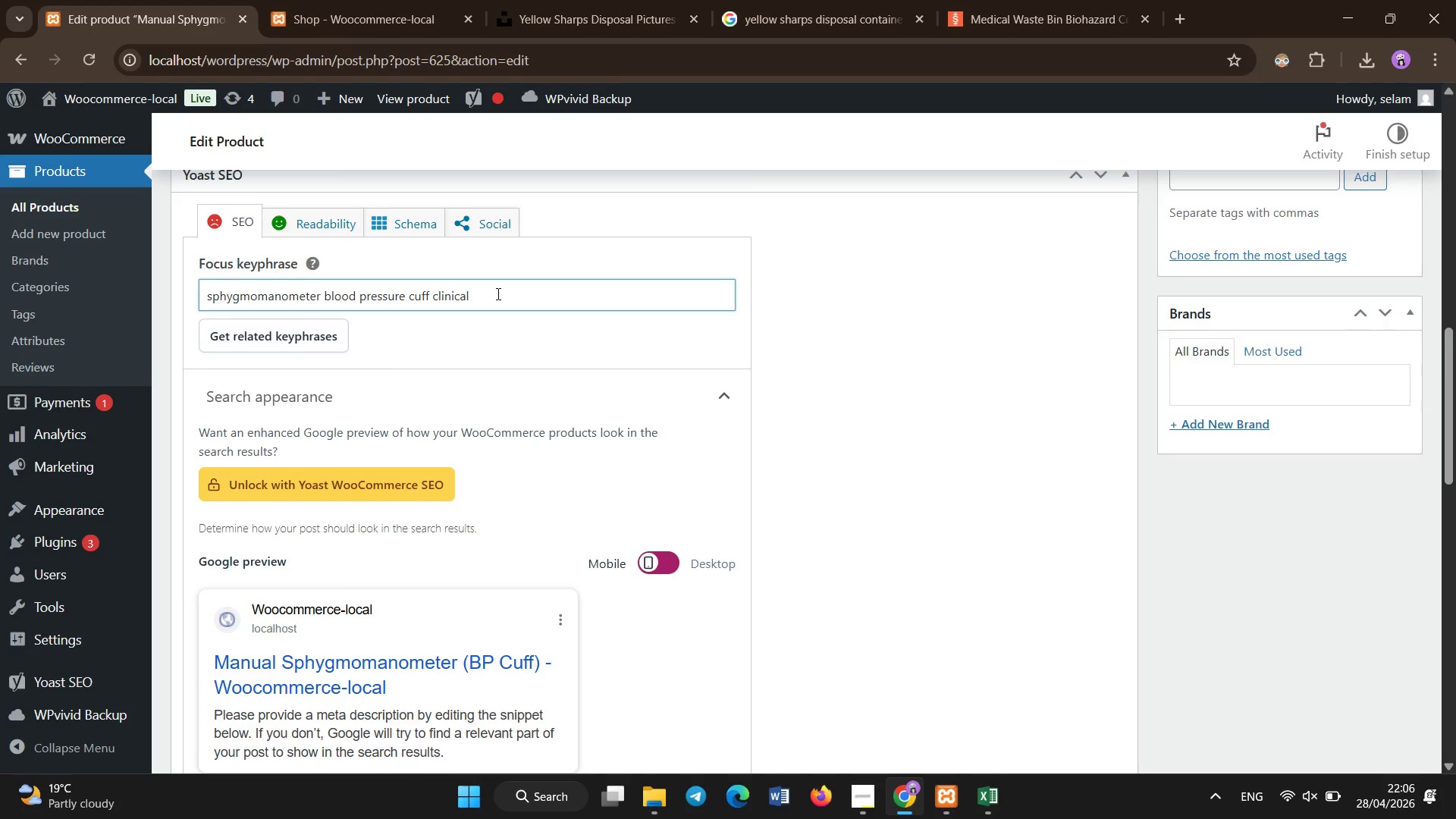 
scroll: coordinate [498, 294], scroll_direction: down, amount: 5.0
 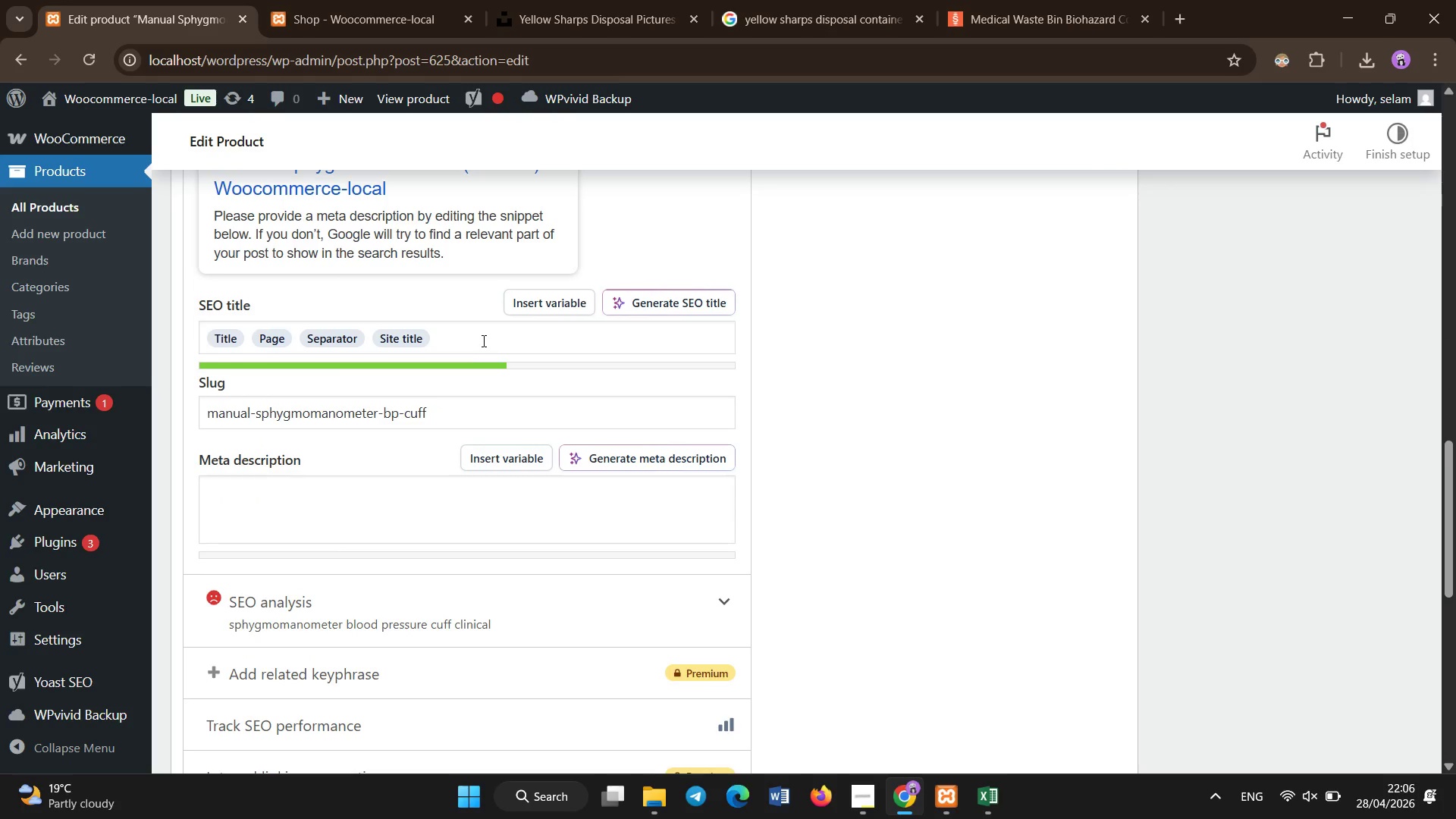 
left_click([484, 341])
 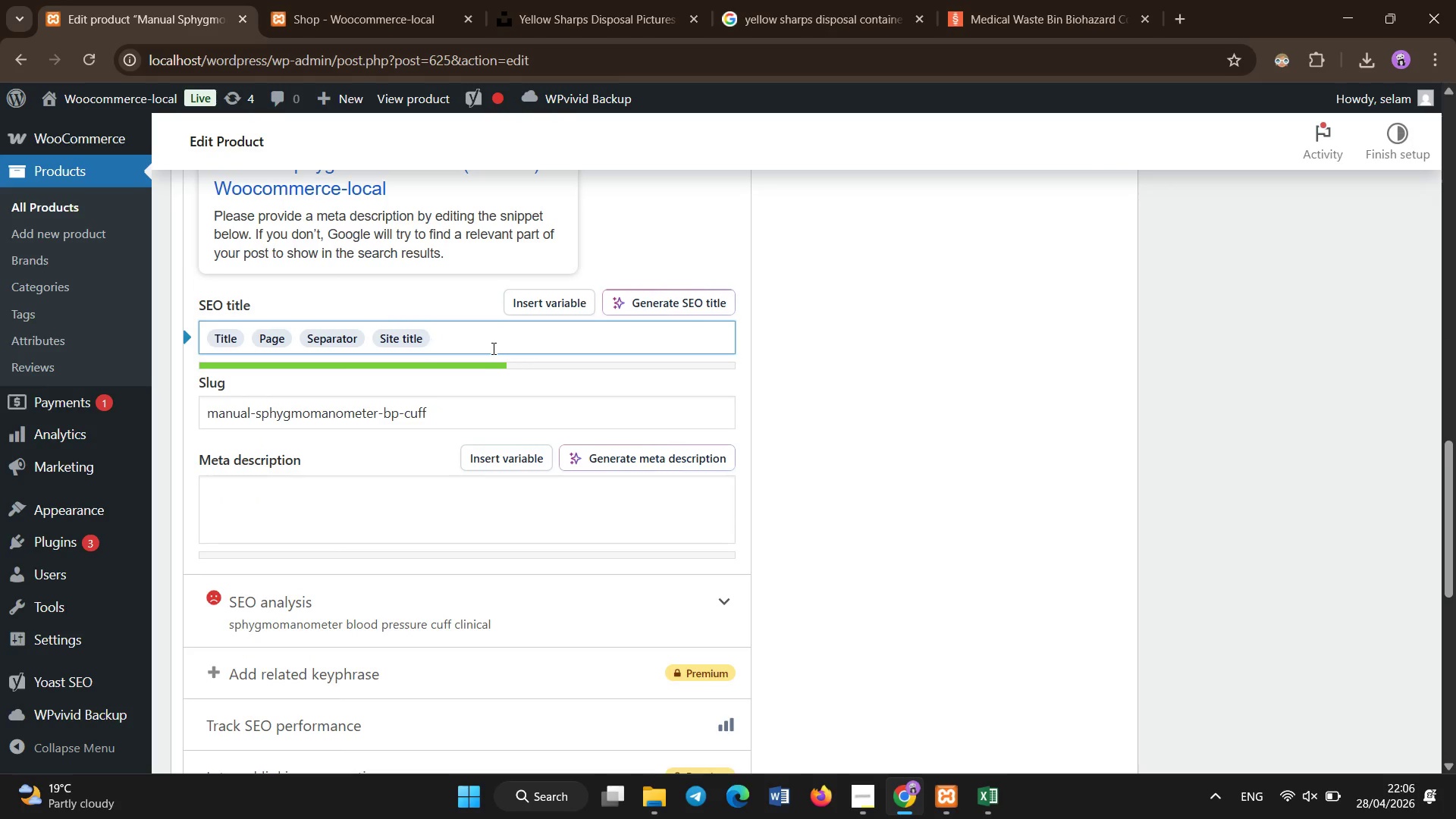 
key(Backspace)
 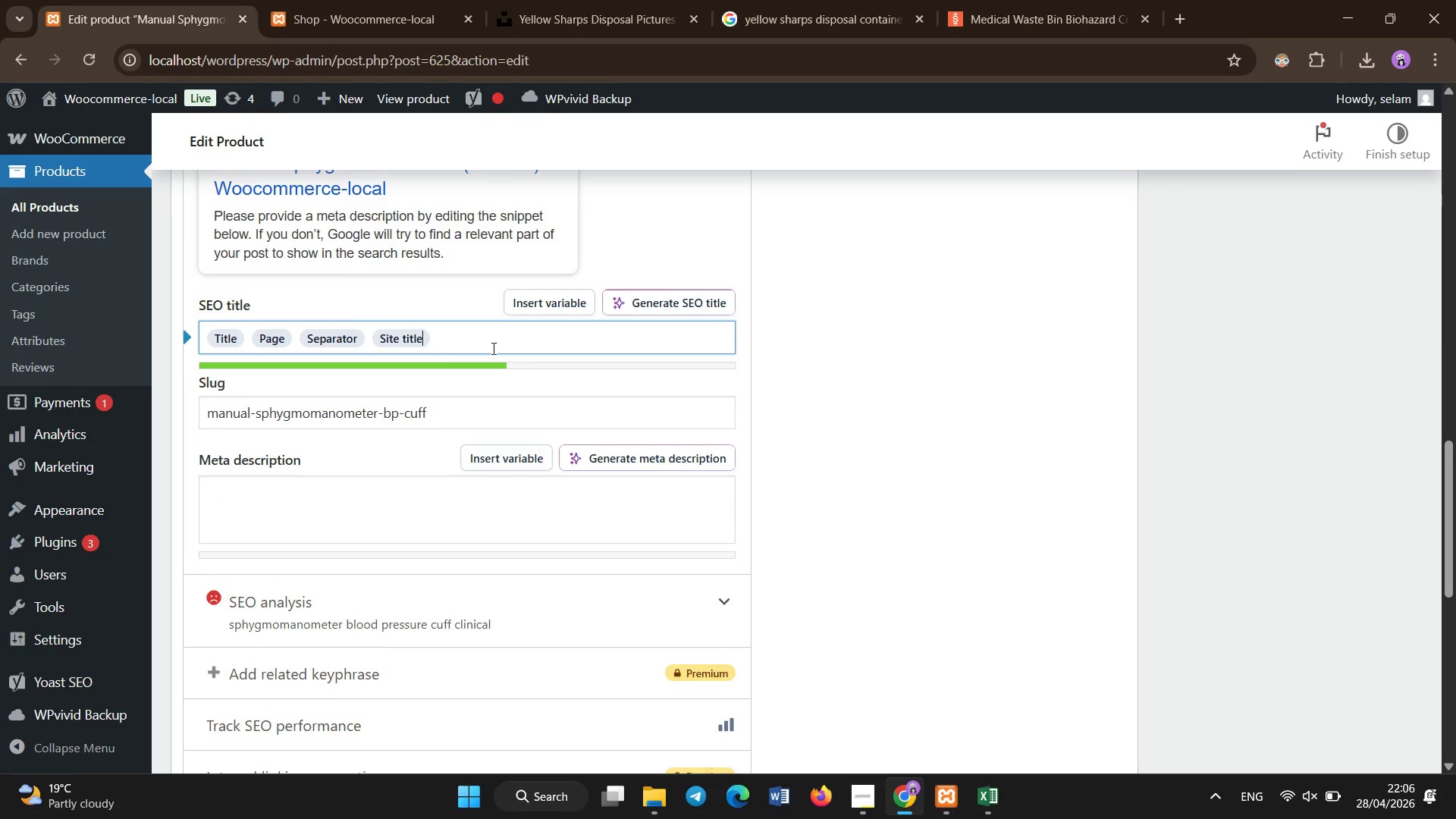 
key(Backspace)
 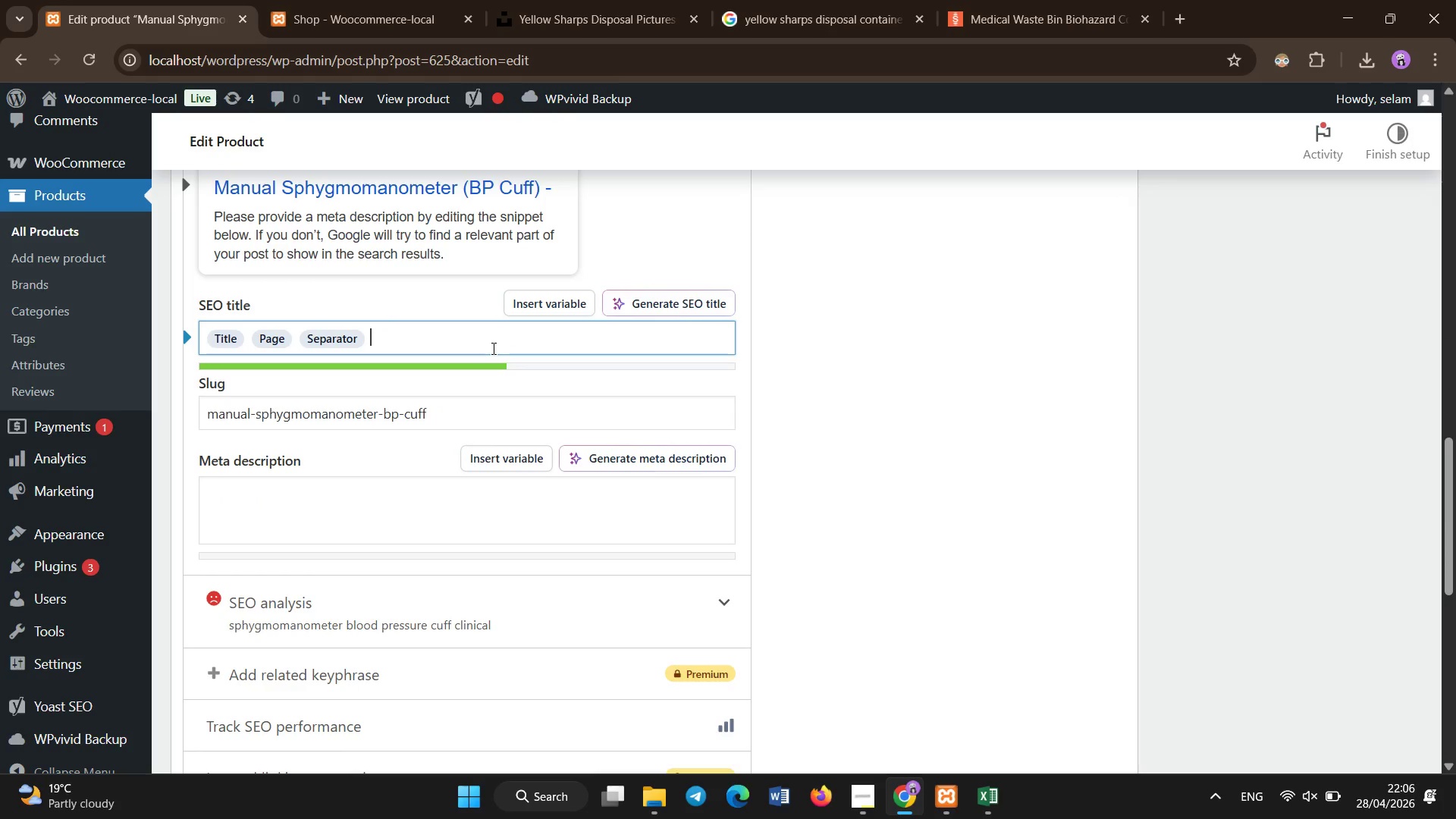 
key(Backspace)
 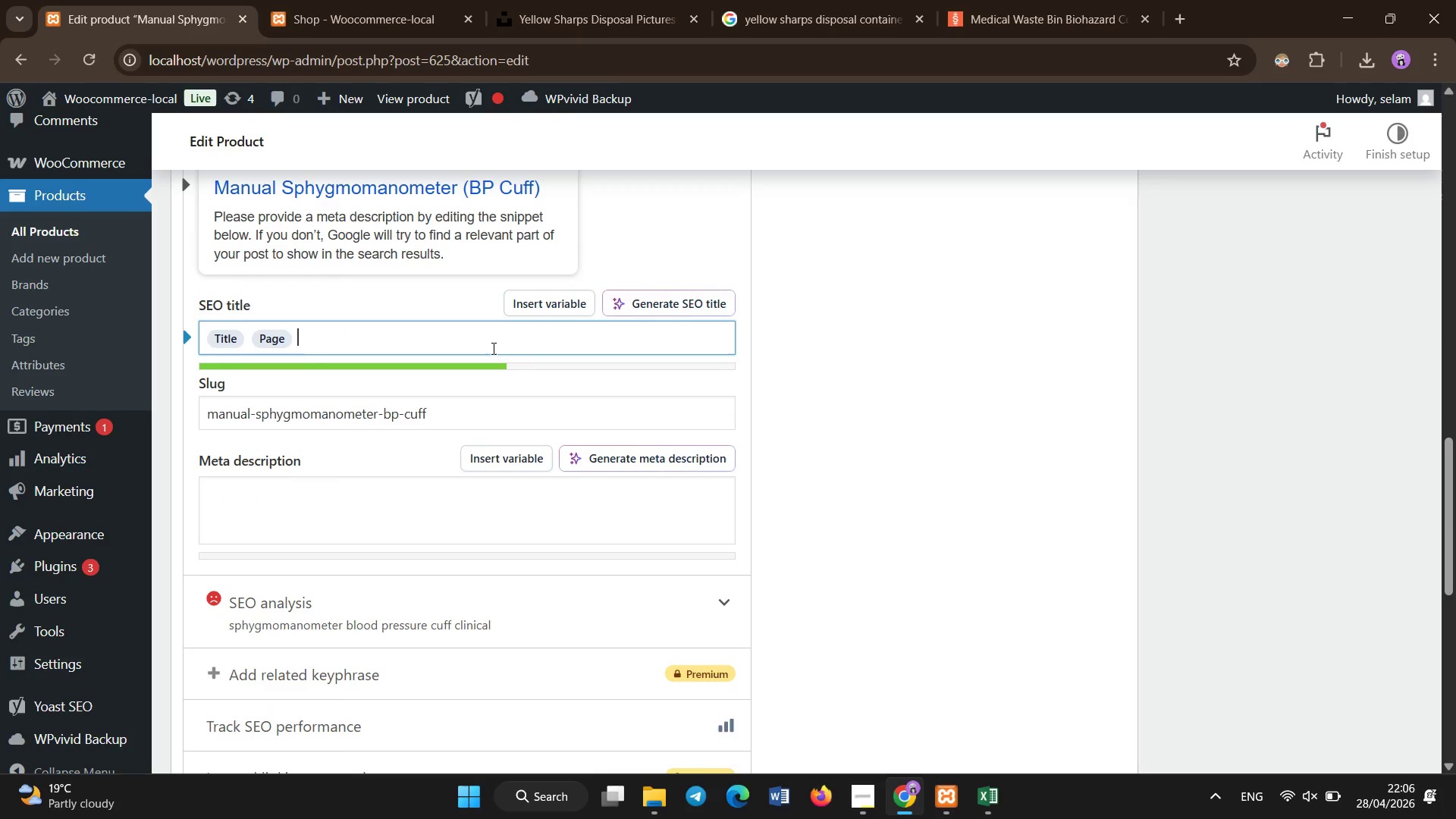 
key(Backspace)
 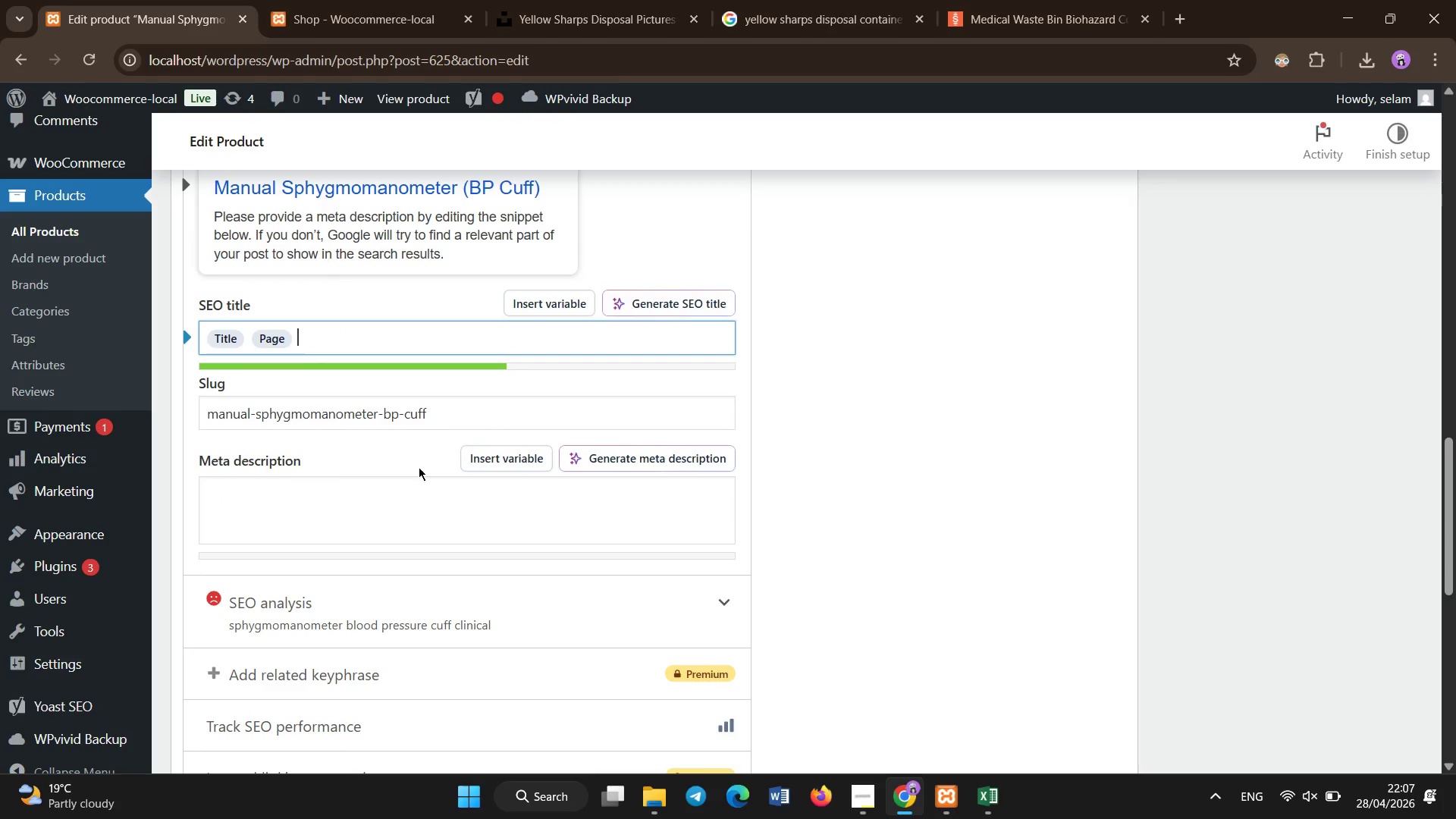 
left_click([413, 504])
 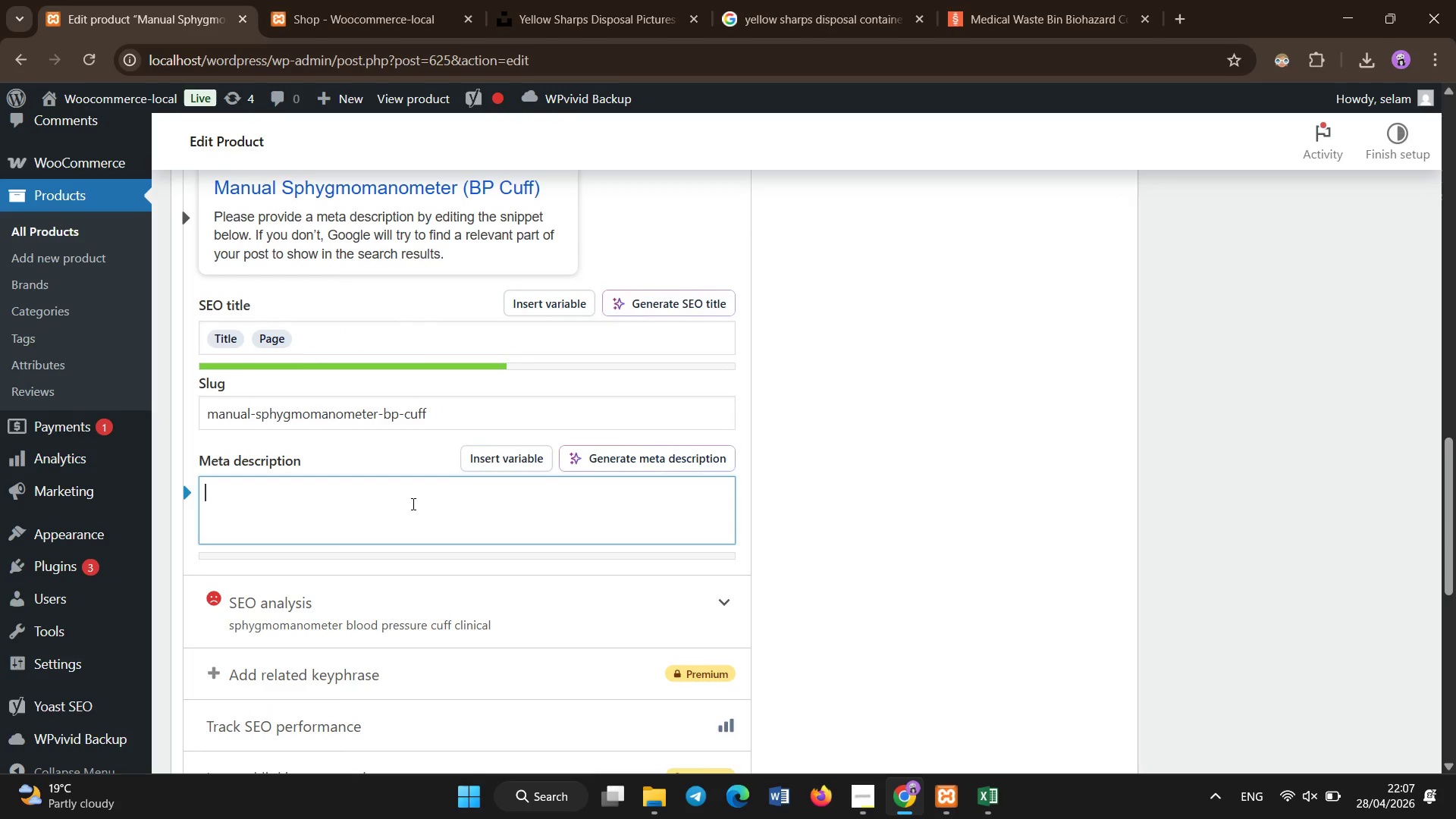 
type(Aneroid sphymomanometer bl)
key(Backspace)
key(Backspace)
type(gmomanometer blood pressure cuff offering accurate and reliable clinical-gradec)
key(Backspace)
type( cardiovascular monitoring.)
 